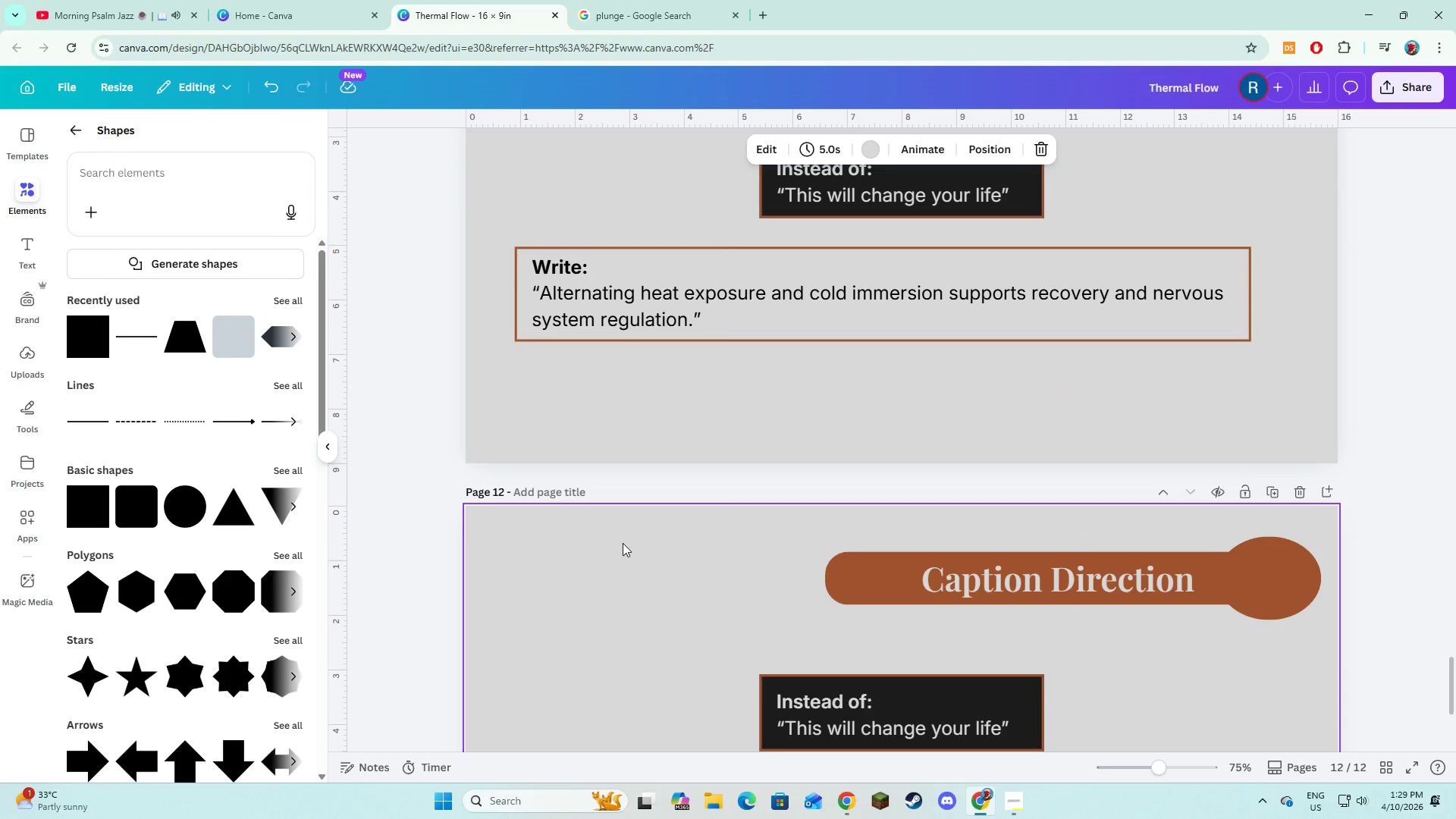 
double_click([1053, 585])
 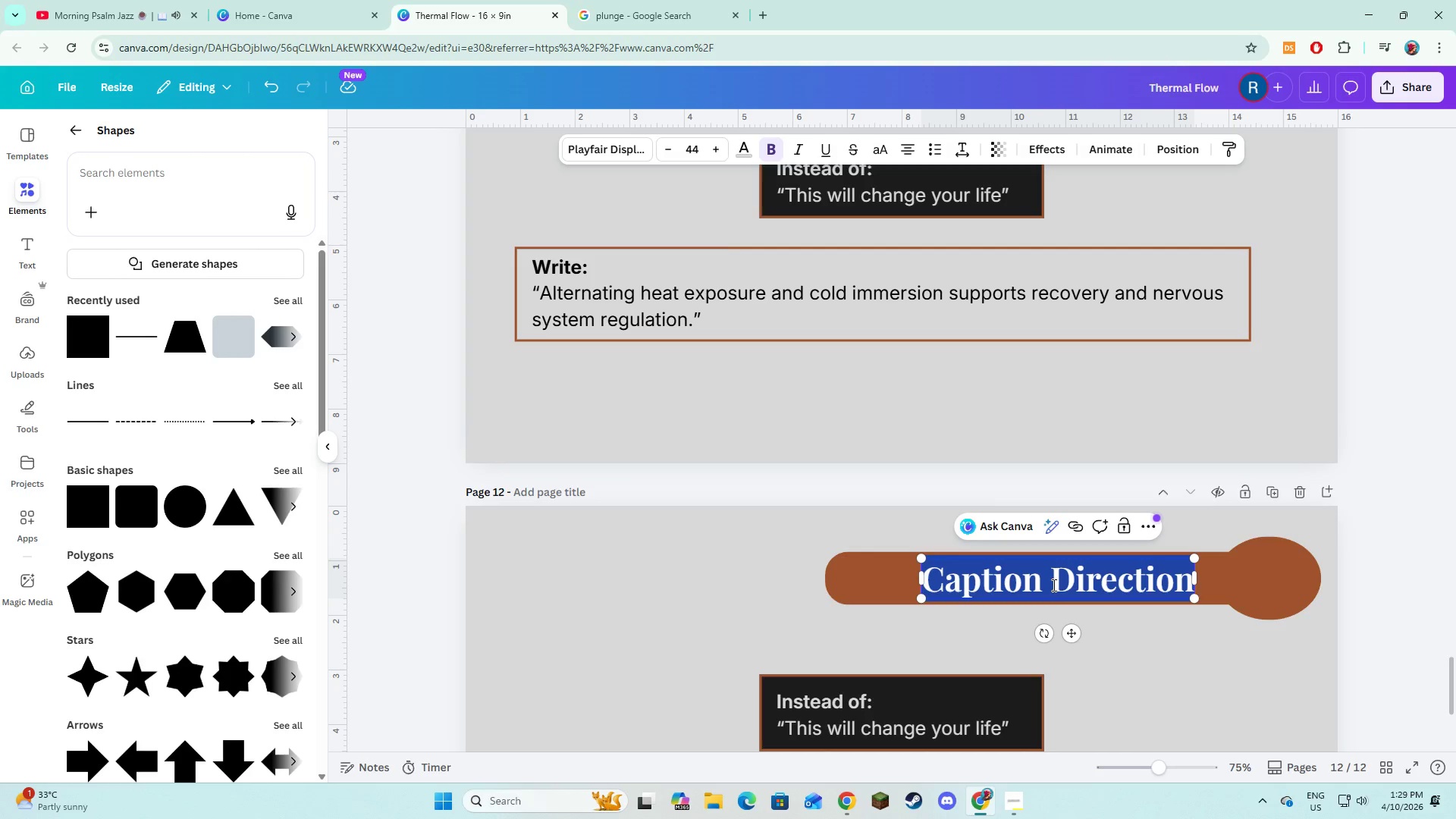 
type(Content )
key(Backspace)
key(Backspace)
key(Backspace)
key(Backspace)
key(Backspace)
key(Backspace)
key(Backspace)
key(Backspace)
type(What to Create)
 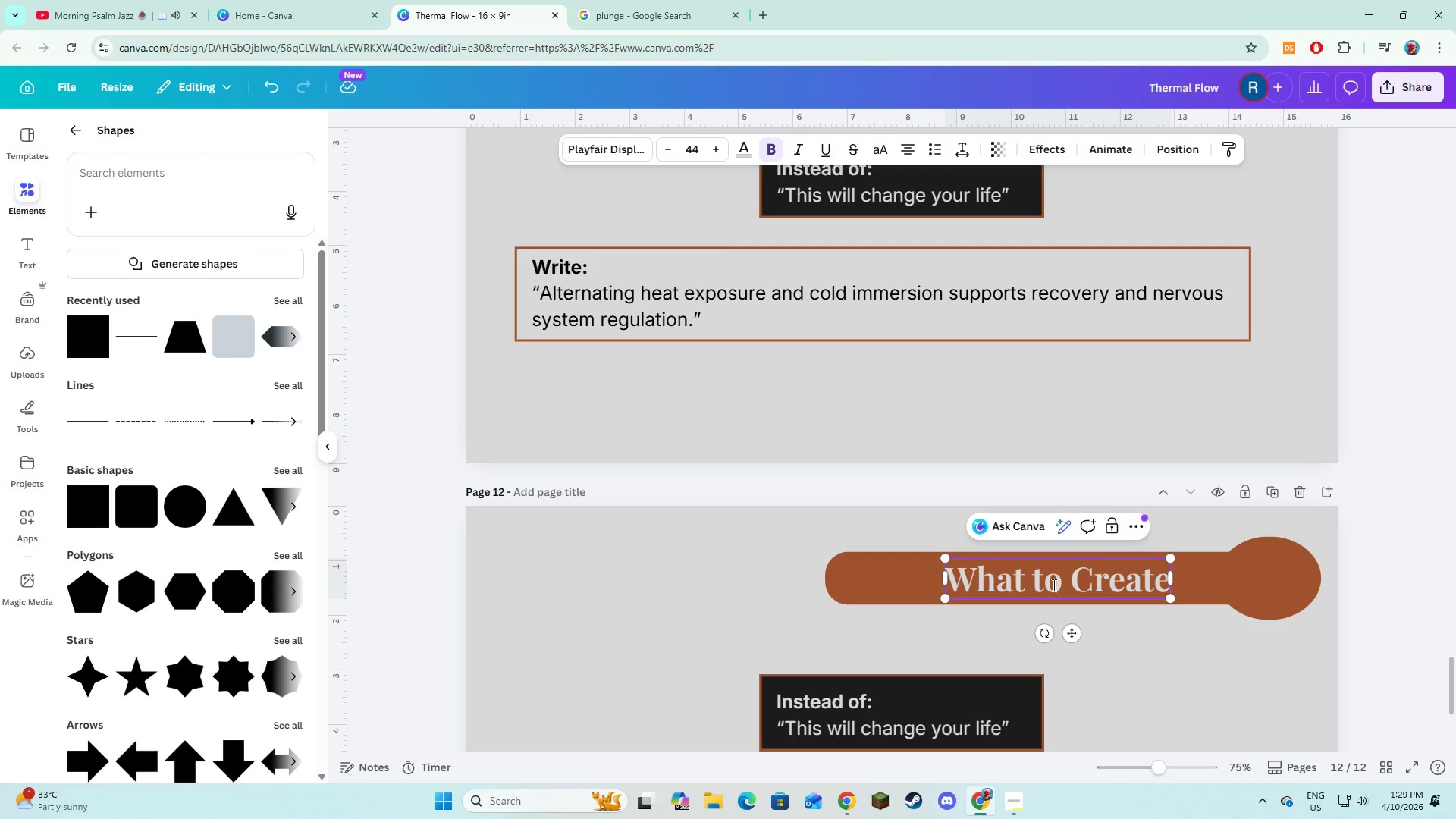 
scroll: coordinate [891, 629], scroll_direction: down, amount: 2.0
 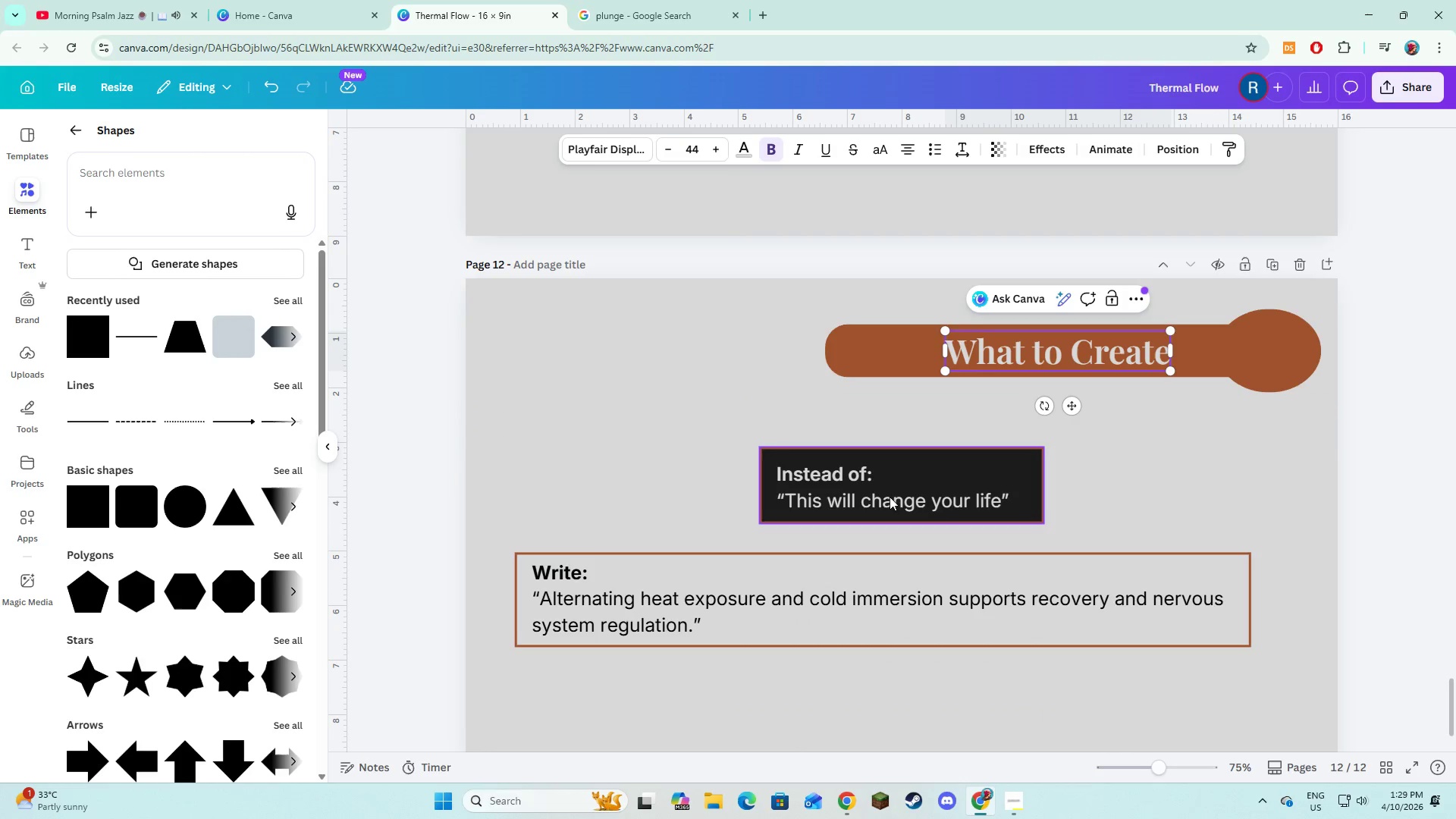 
left_click([890, 487])
 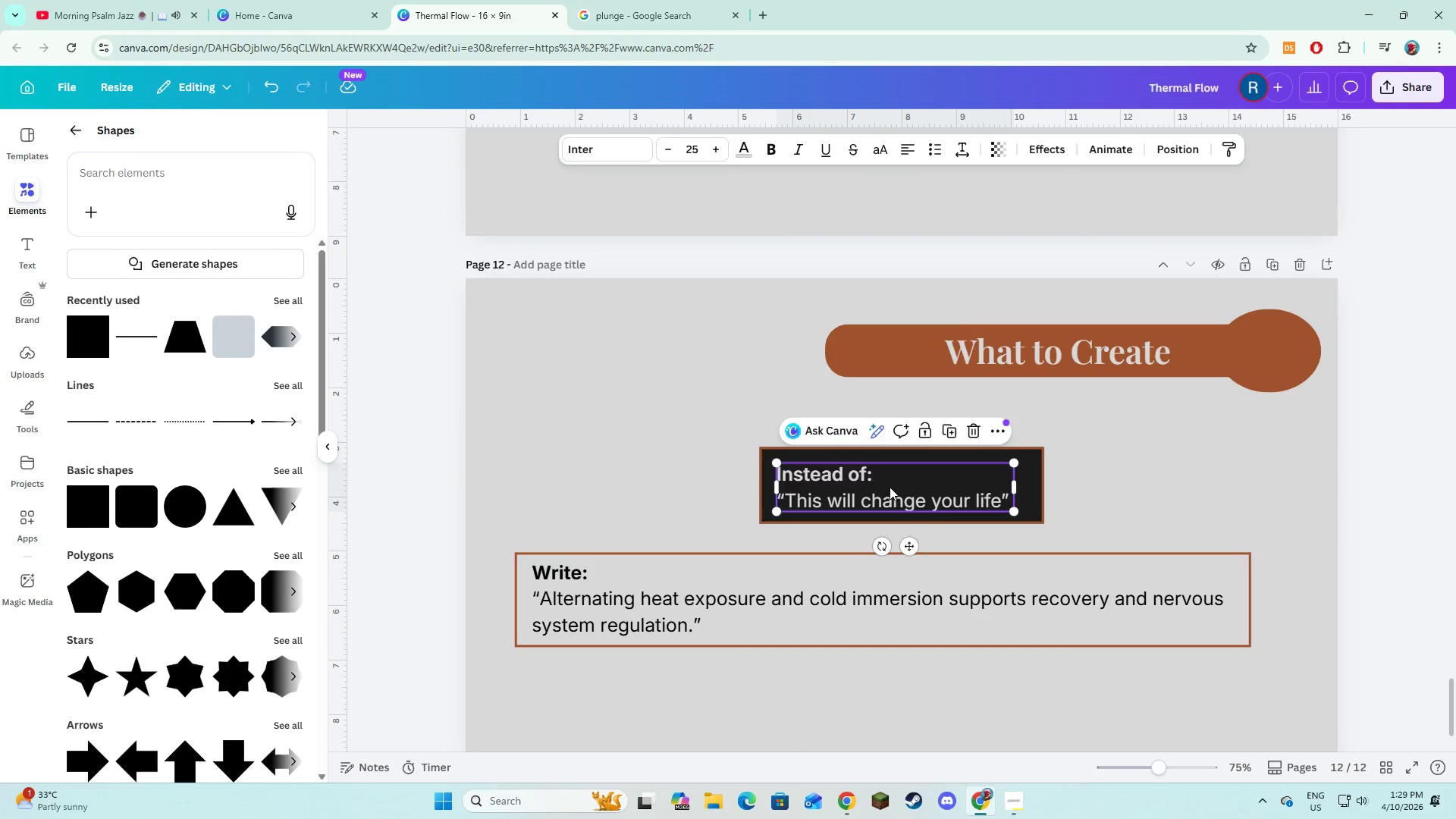 
key(Backspace)
 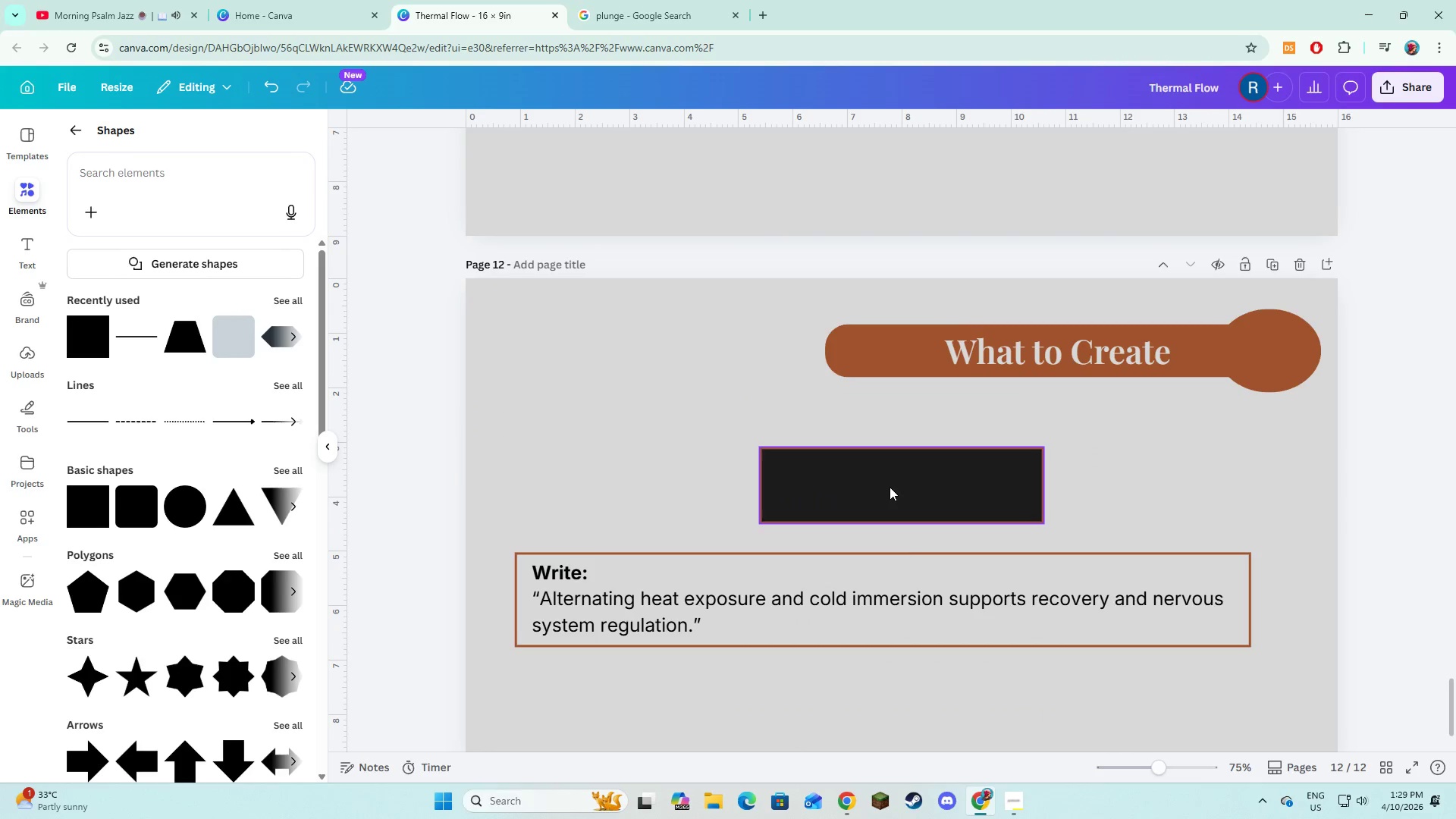 
left_click([890, 487])
 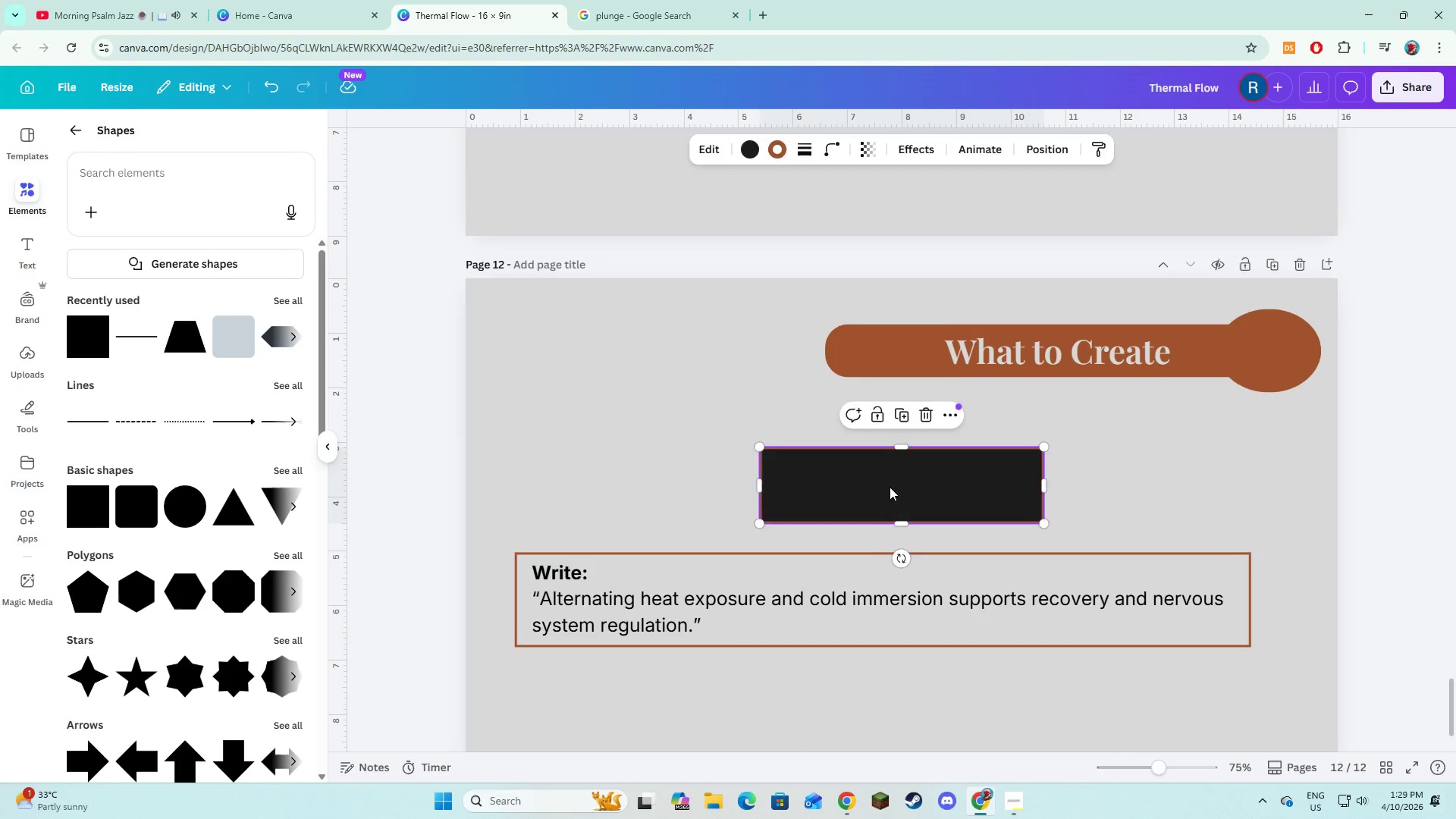 
key(Backspace)
 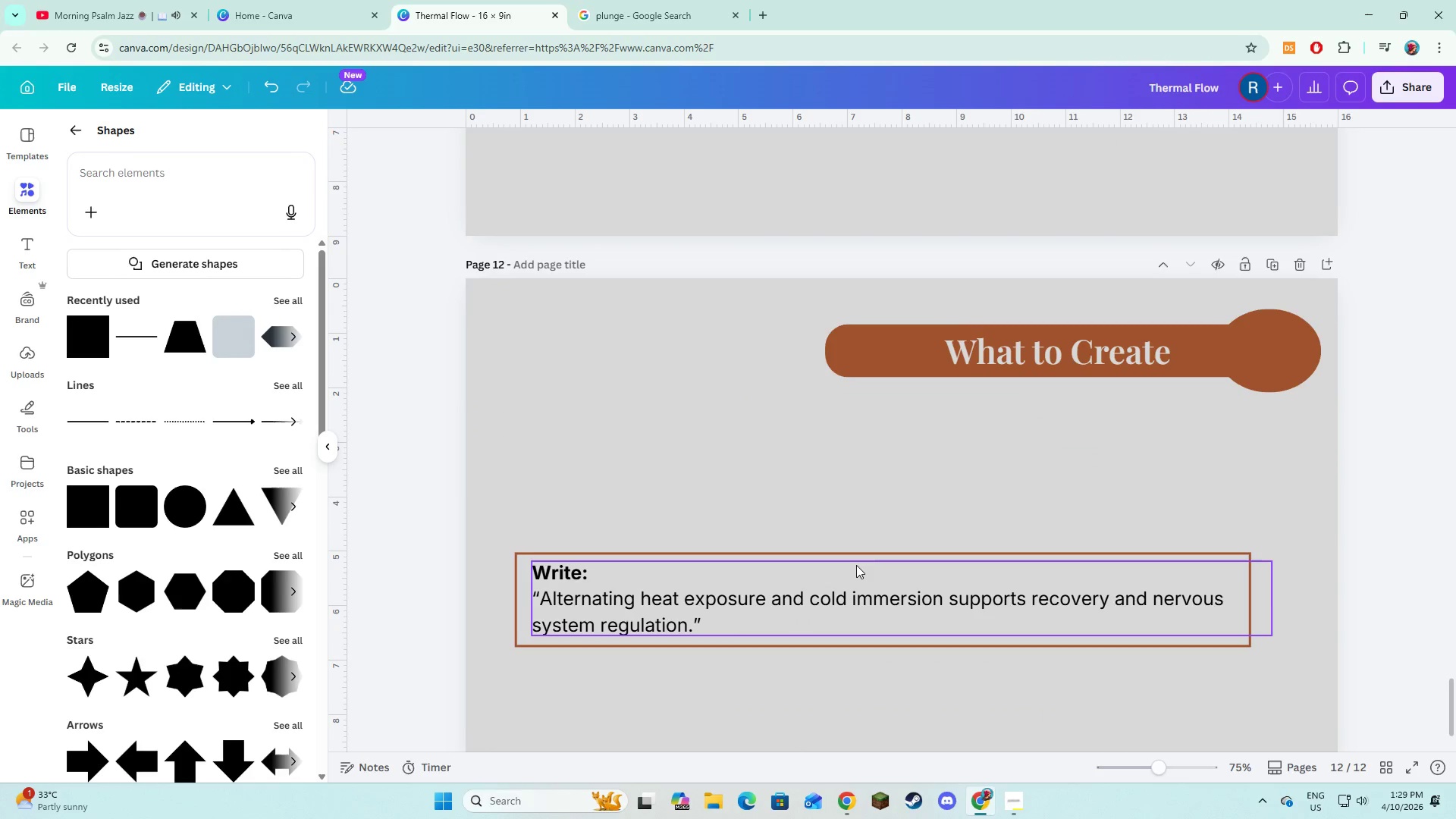 
left_click([856, 566])
 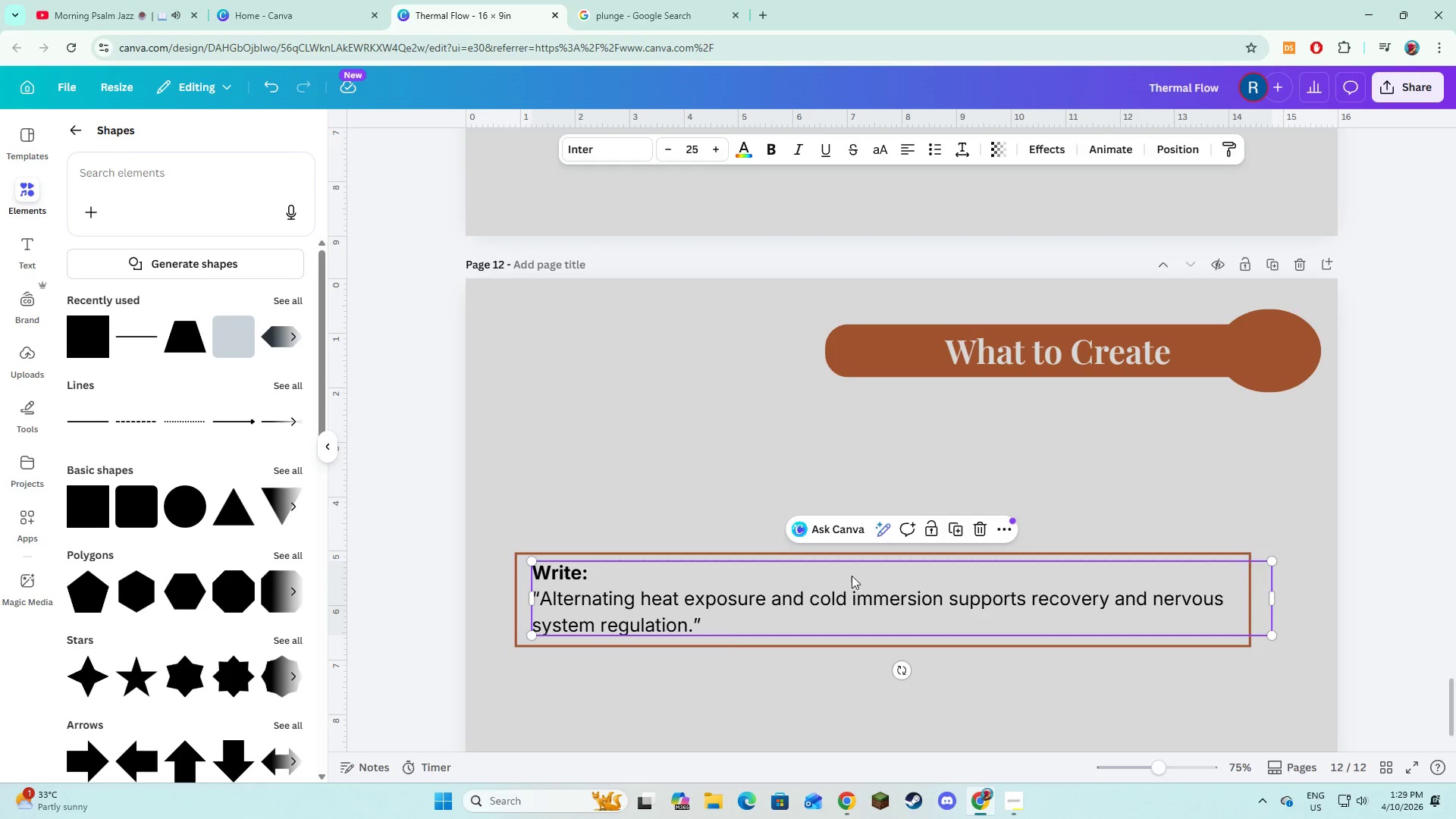 
key(Backspace)
 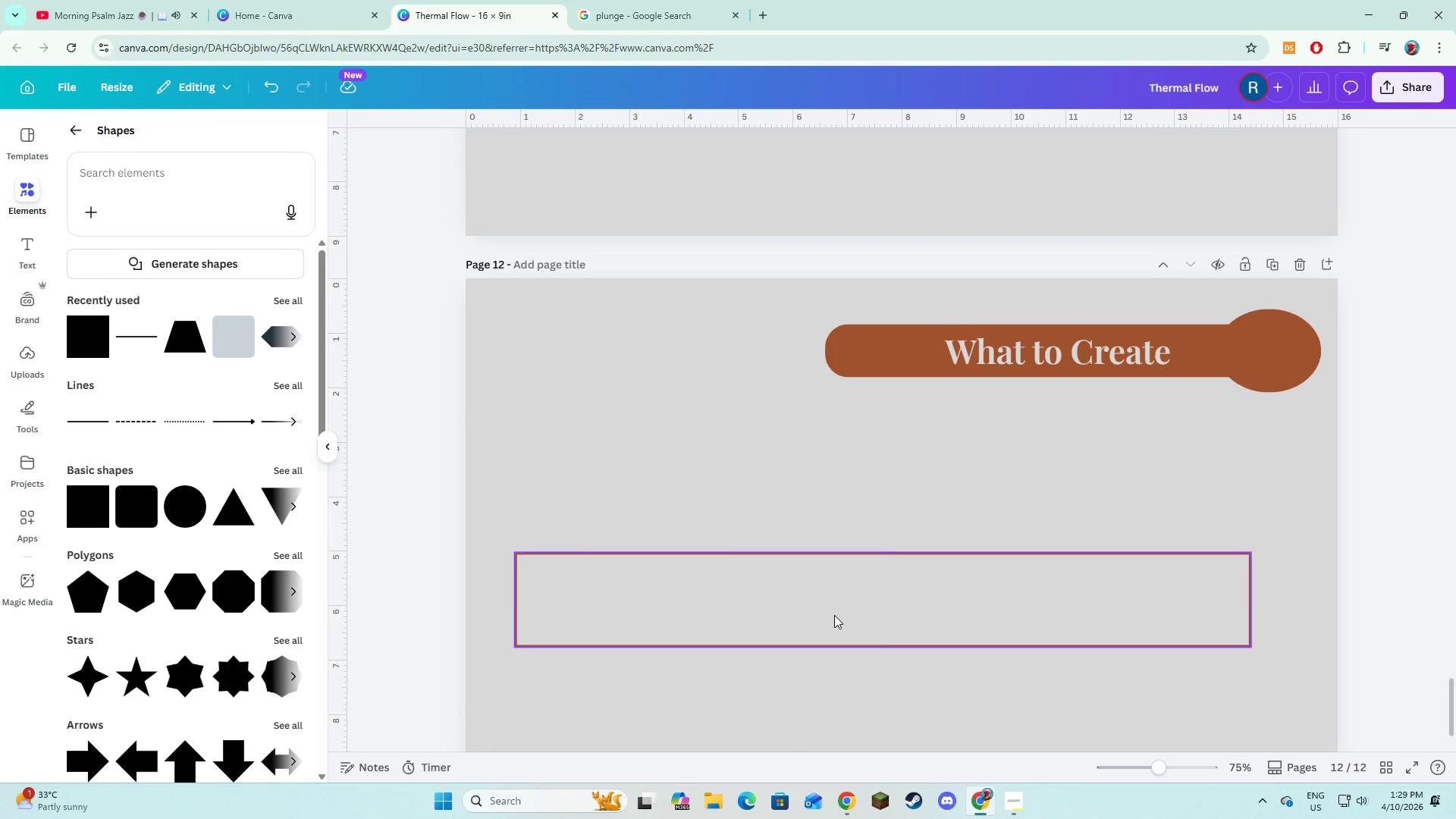 
double_click([834, 615])
 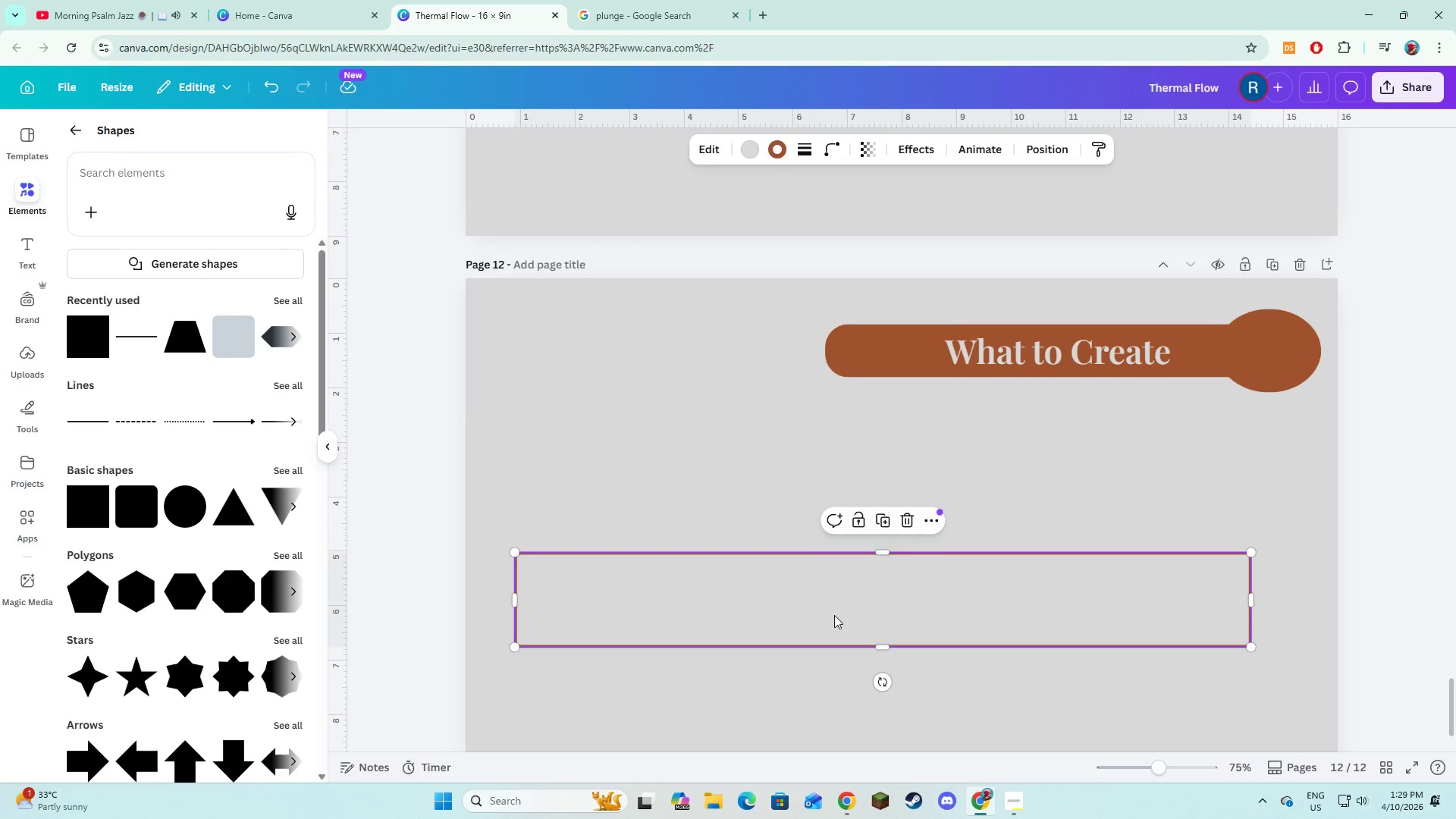 
key(Backspace)
 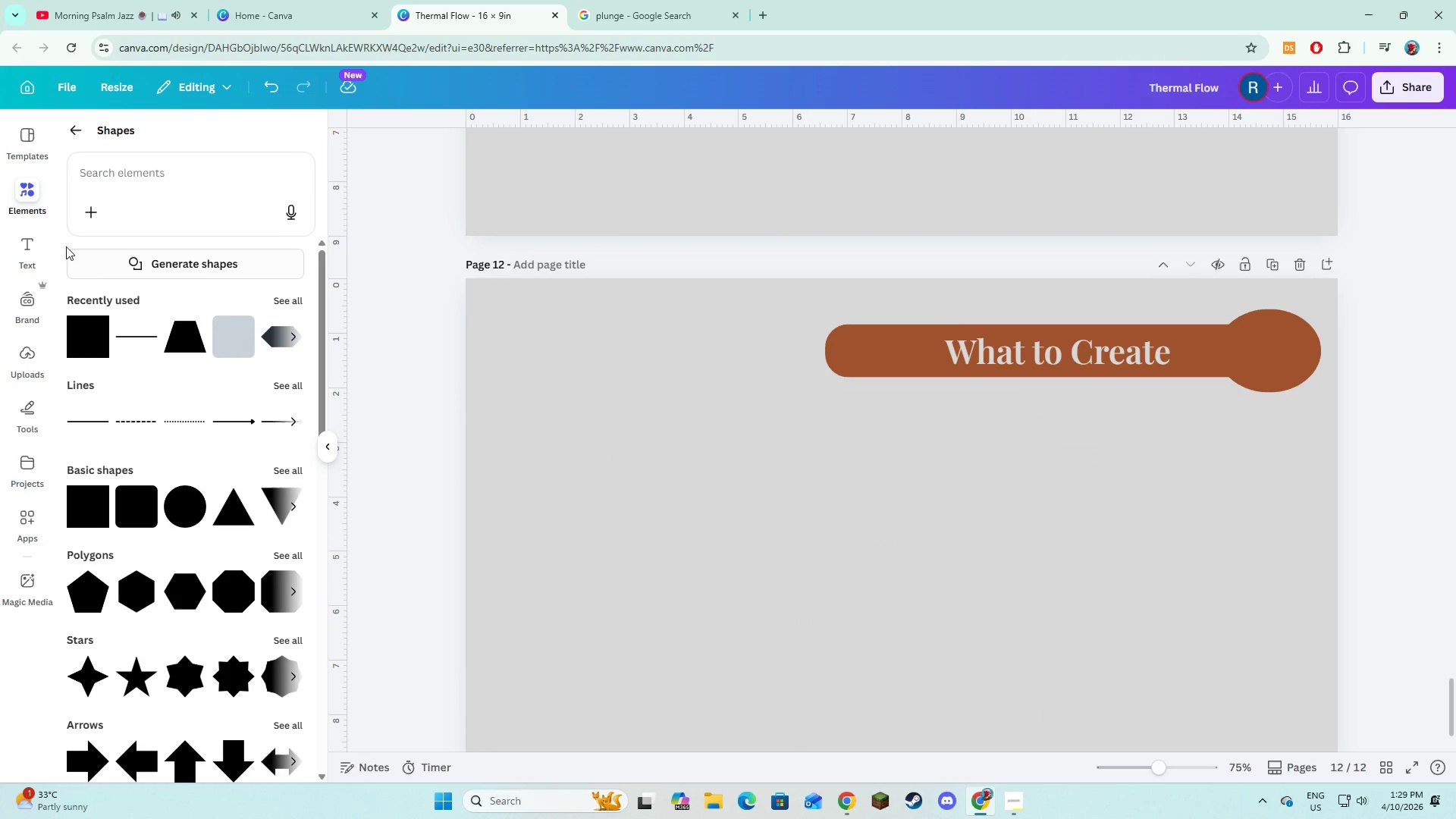 
left_click([33, 256])
 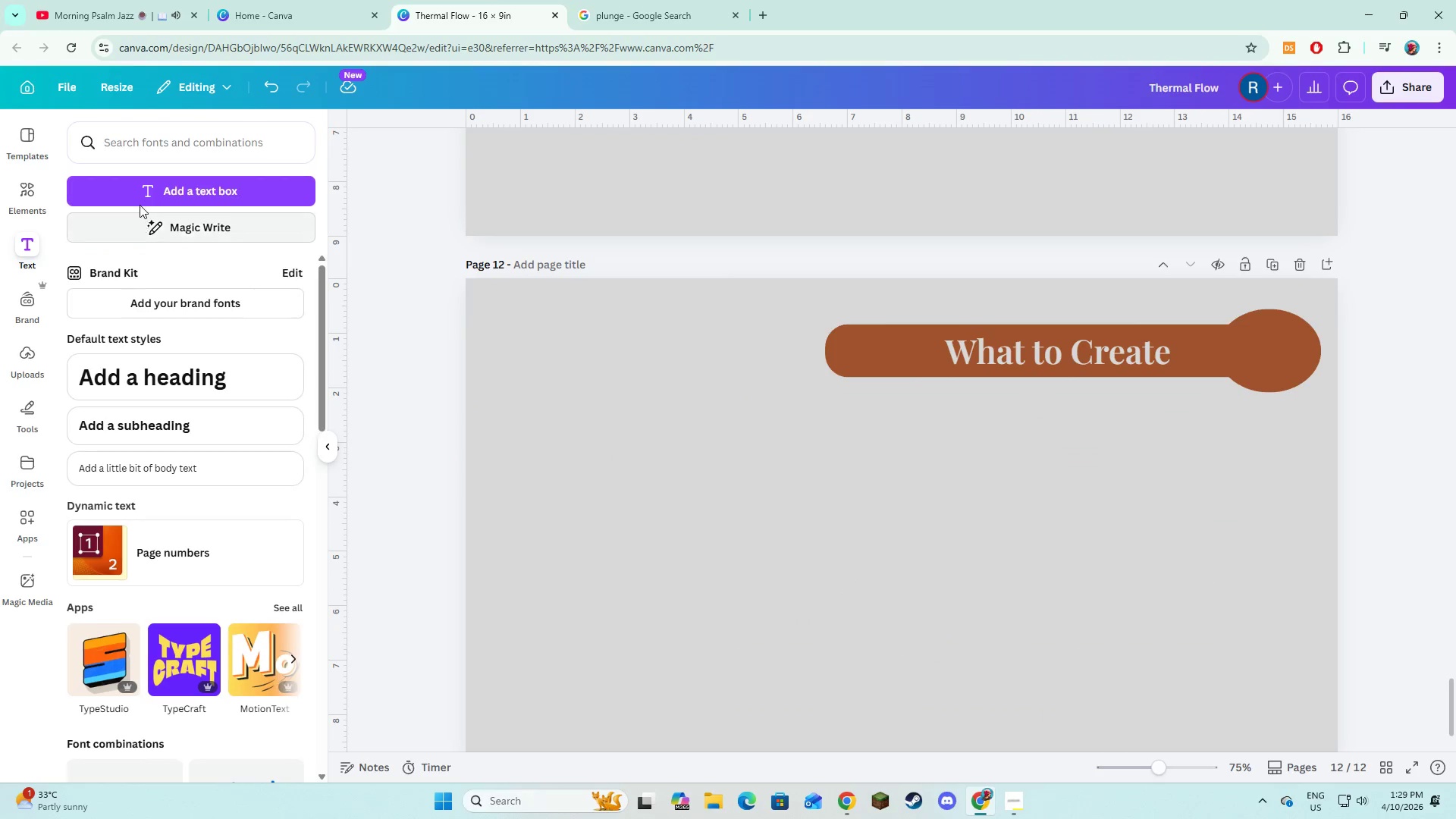 
left_click([141, 199])
 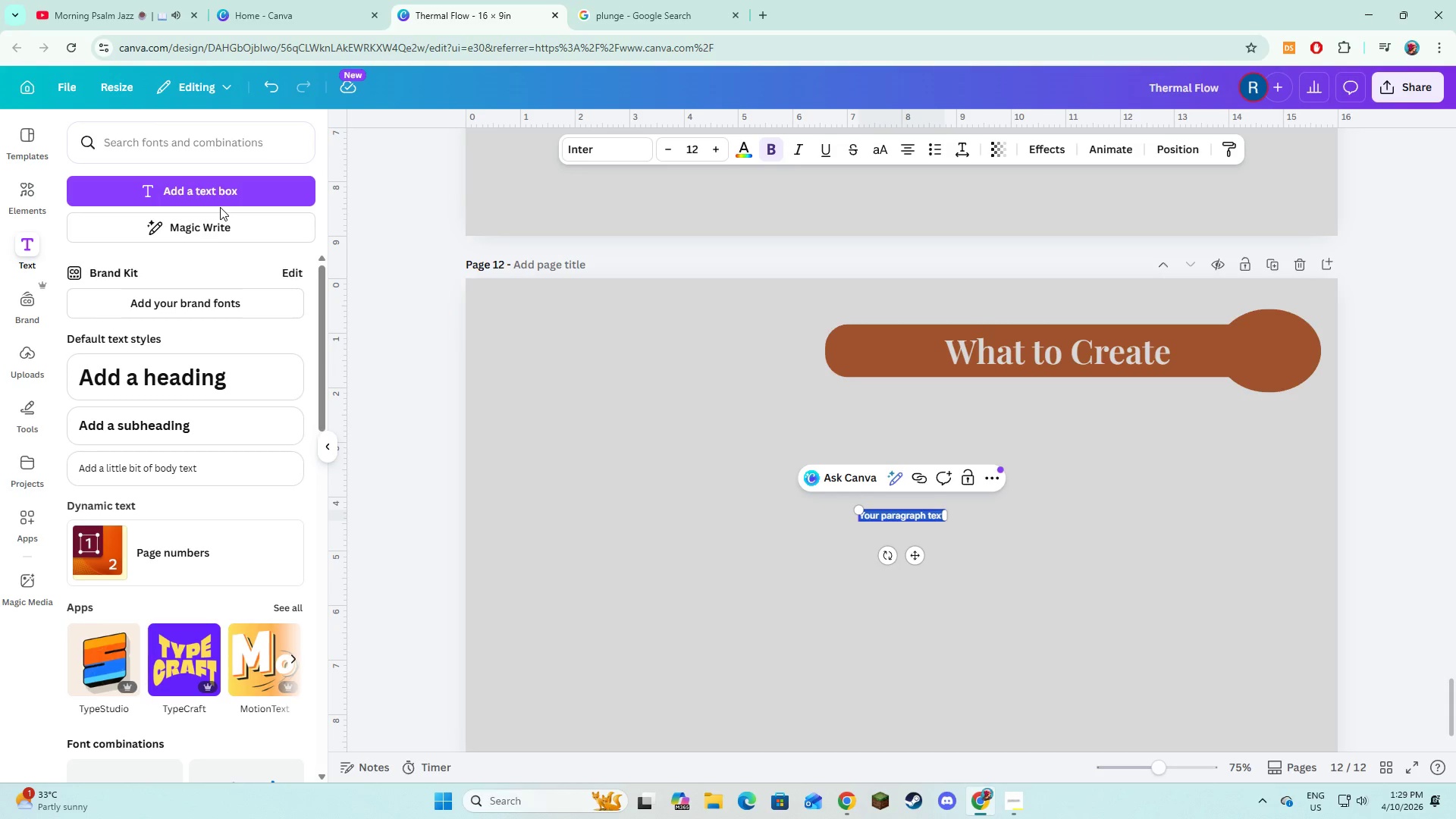 
type(Fo)
key(Backspace)
type(ROEM)
key(Backspace)
key(Backspace)
key(Backspace)
key(Backspace)
type(ORM CORRECTION)
 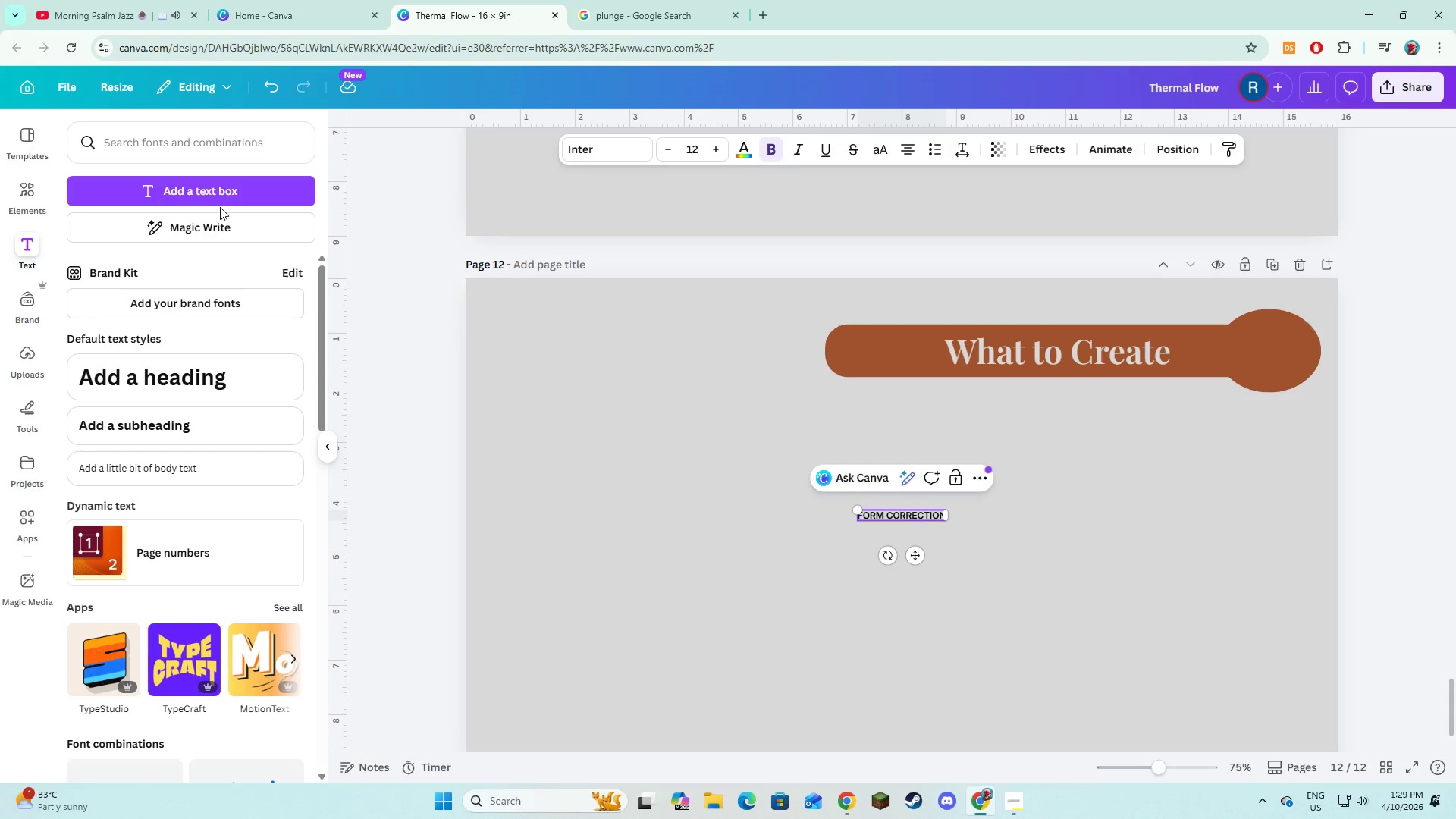 
key(Enter)
 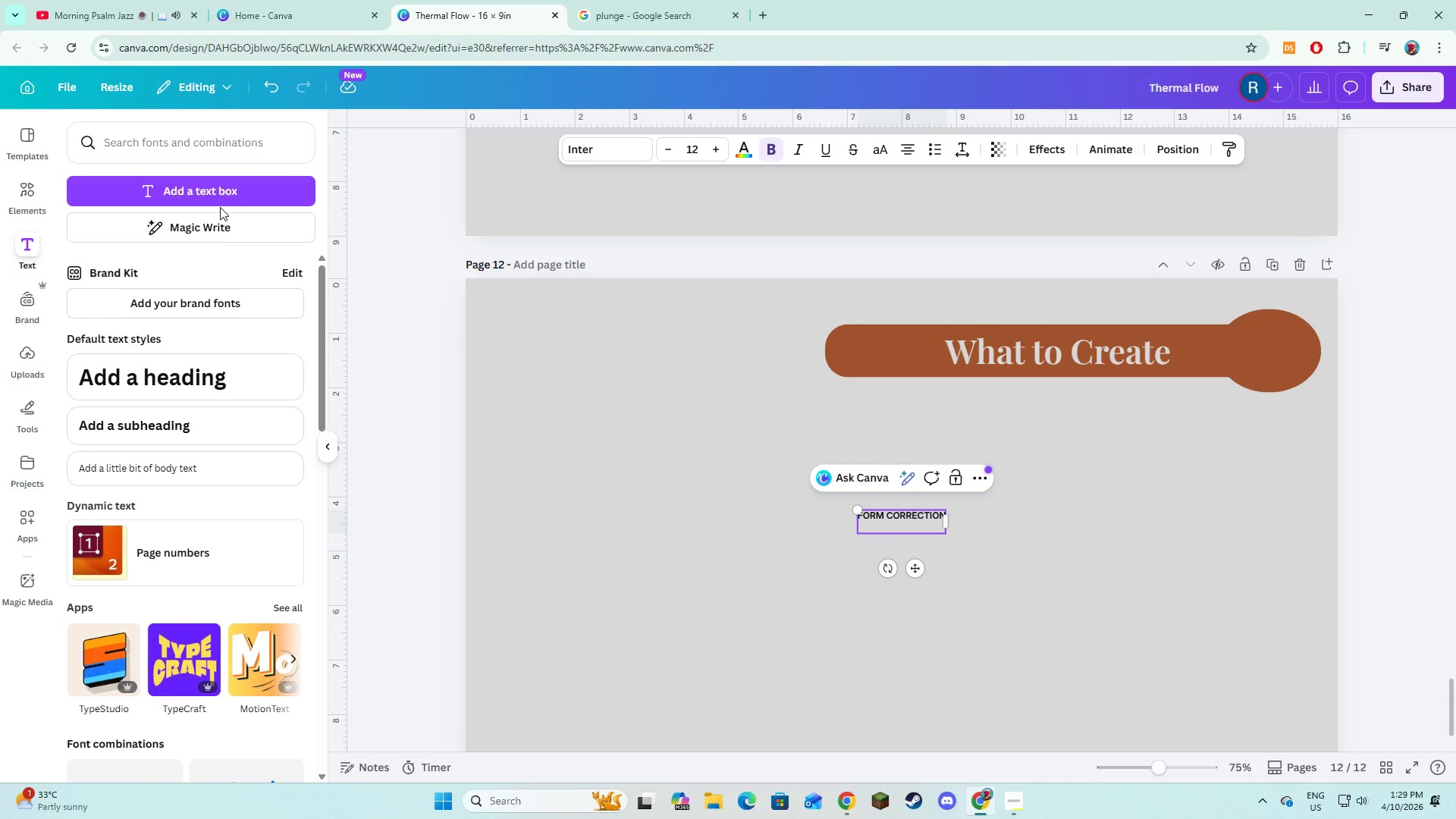 
type(Show alignment and movement precision)
 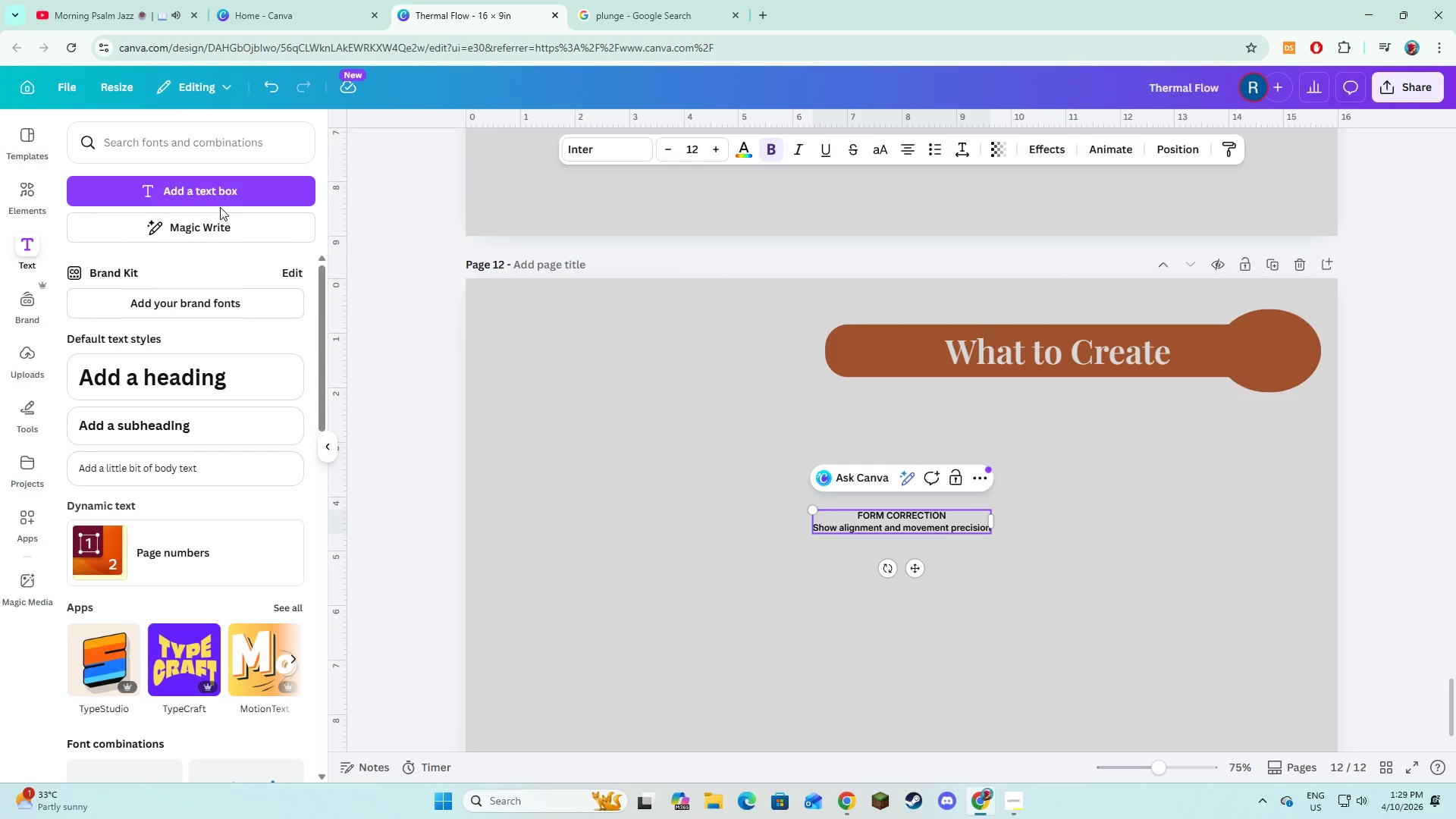 
key(Control+A)
 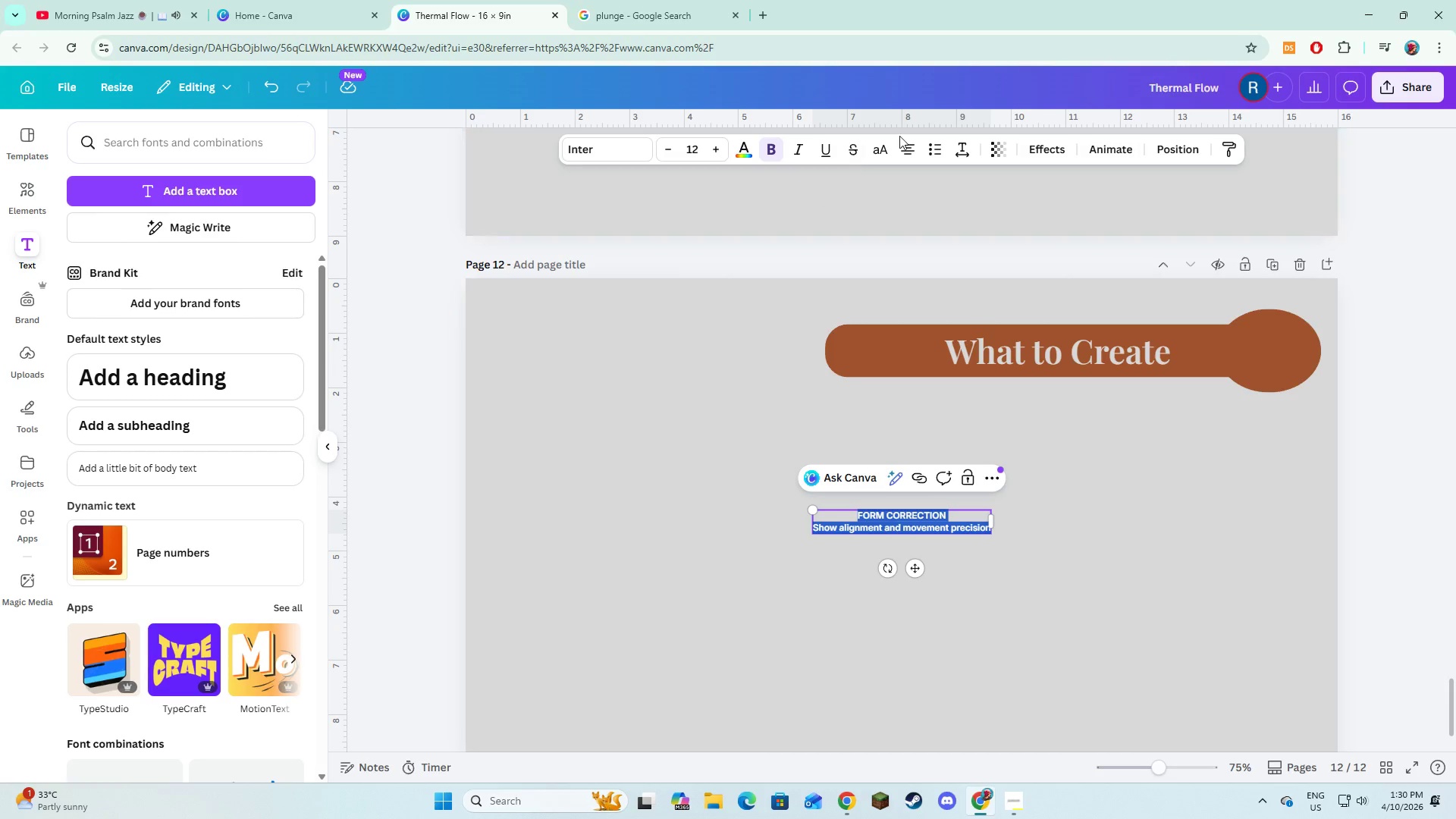 
left_click([914, 151])
 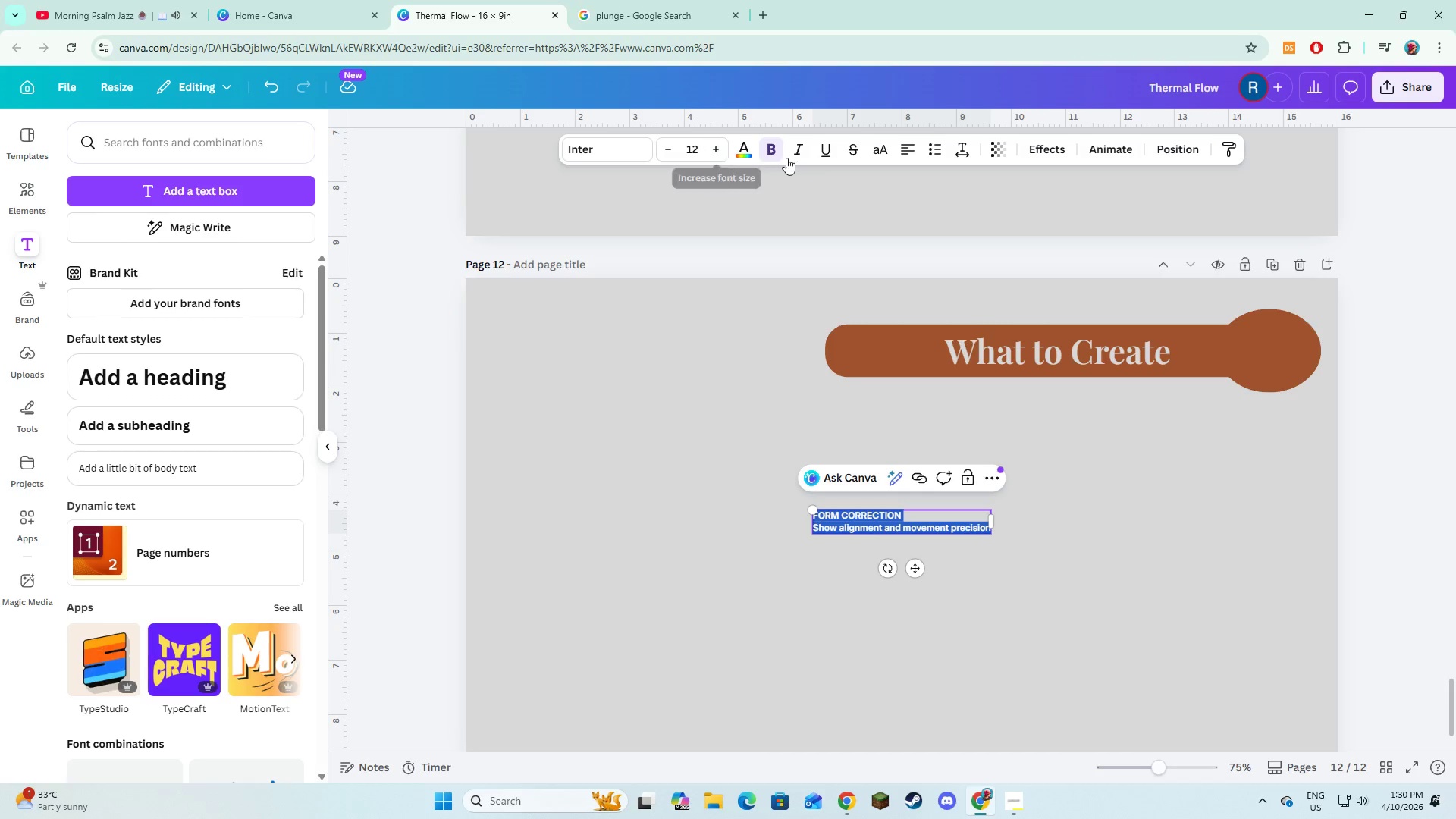 
left_click([768, 153])
 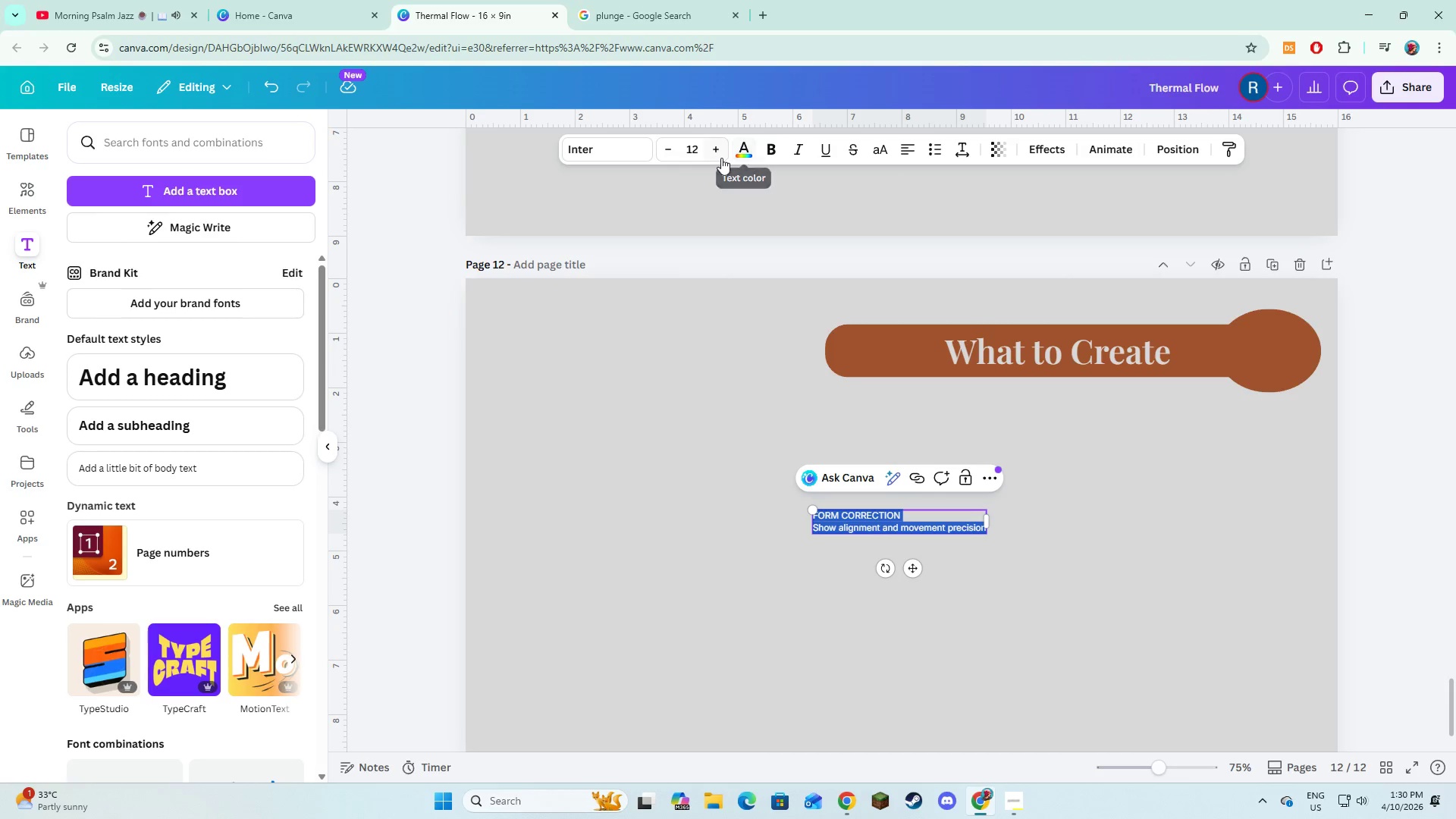 
double_click([720, 158])
 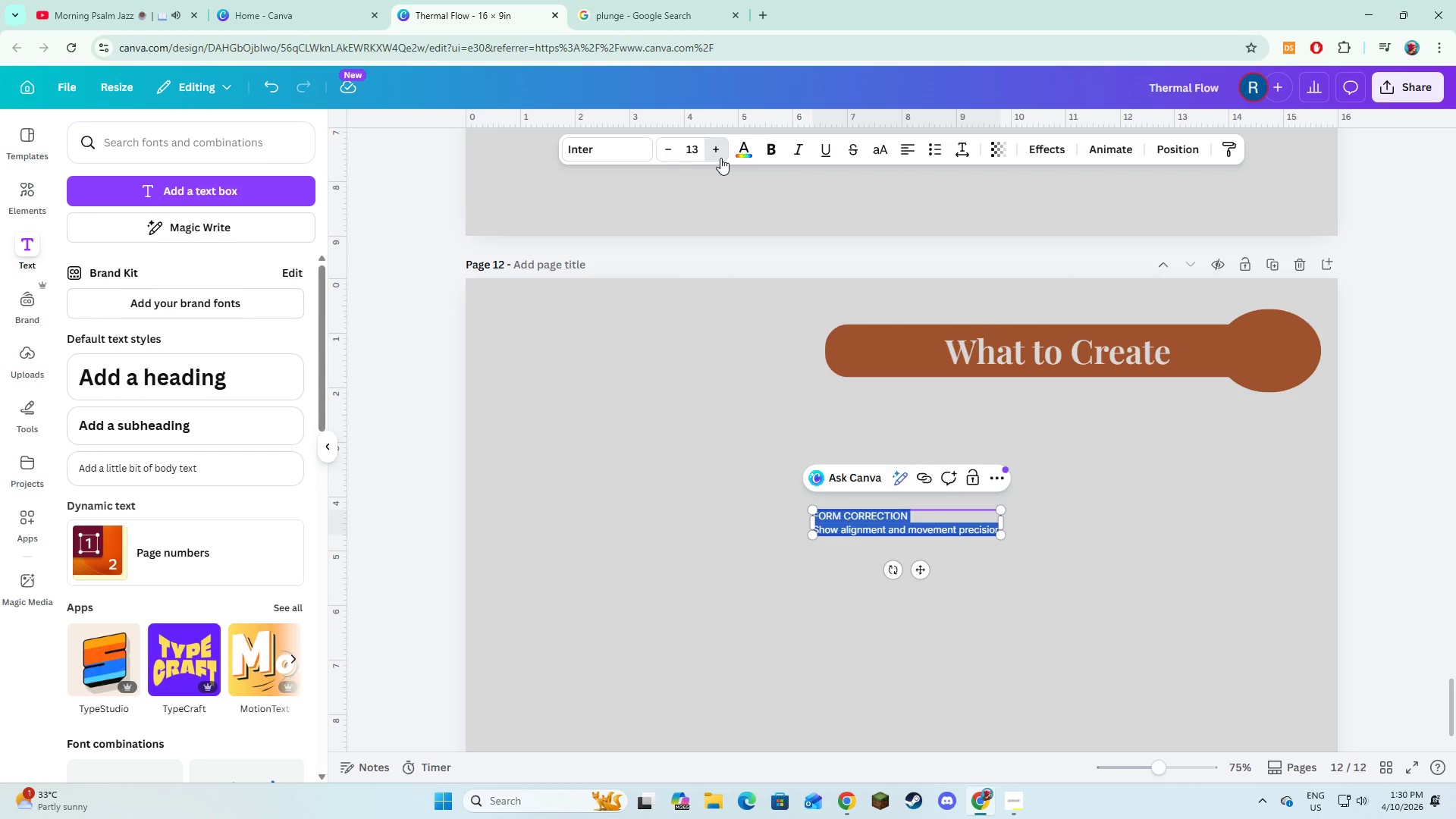 
triple_click([720, 158])
 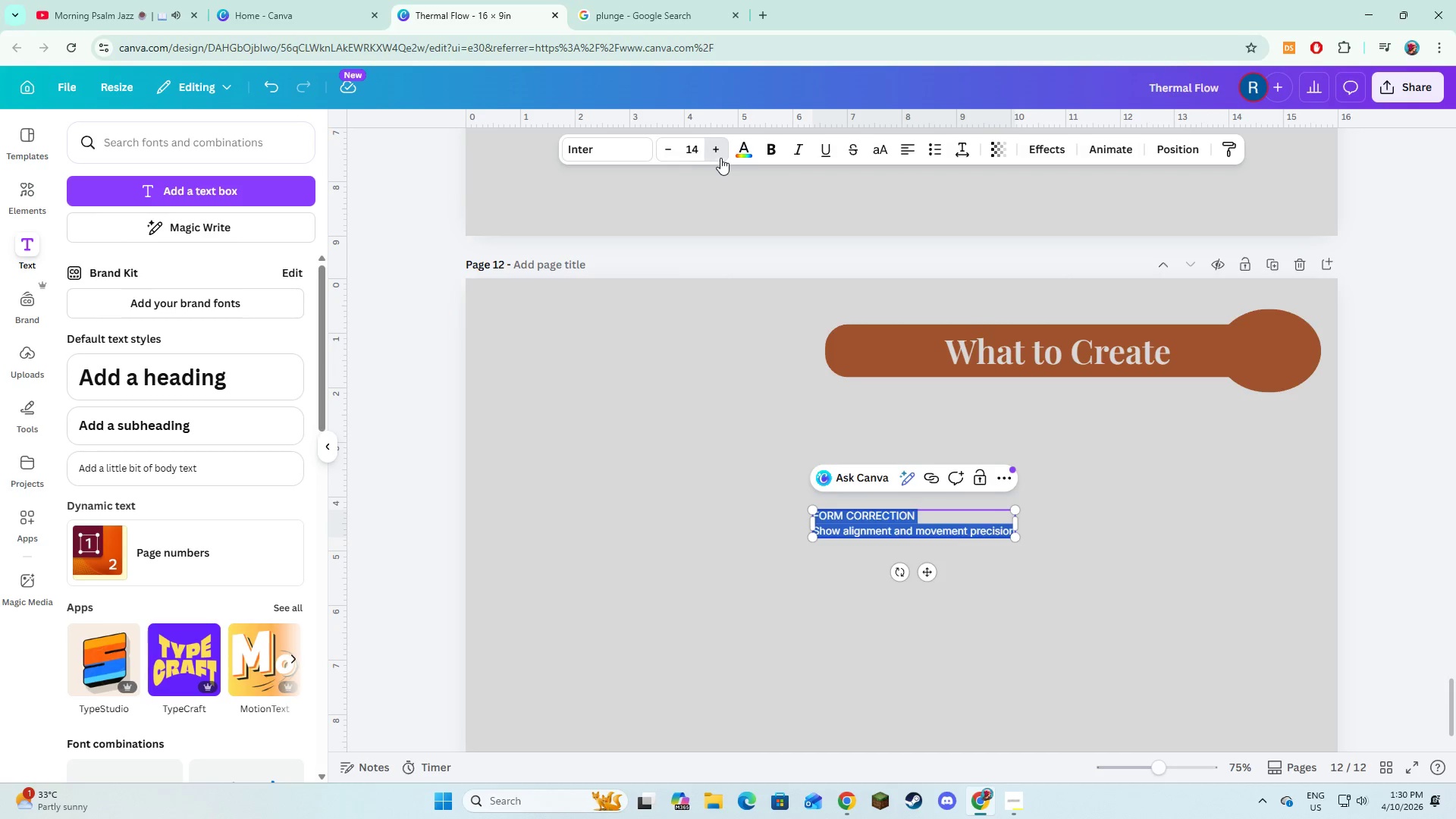 
triple_click([720, 158])
 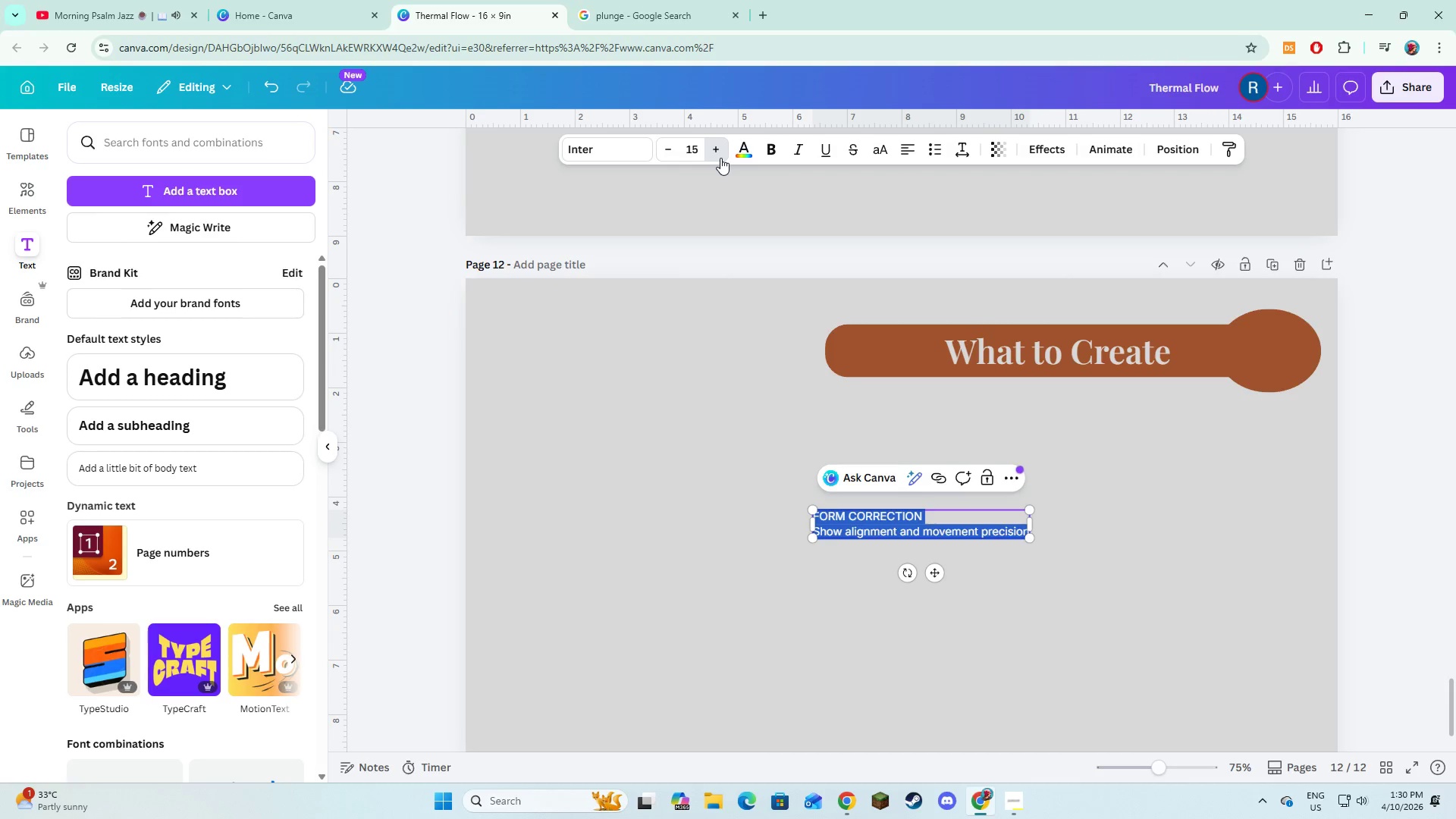 
triple_click([720, 158])
 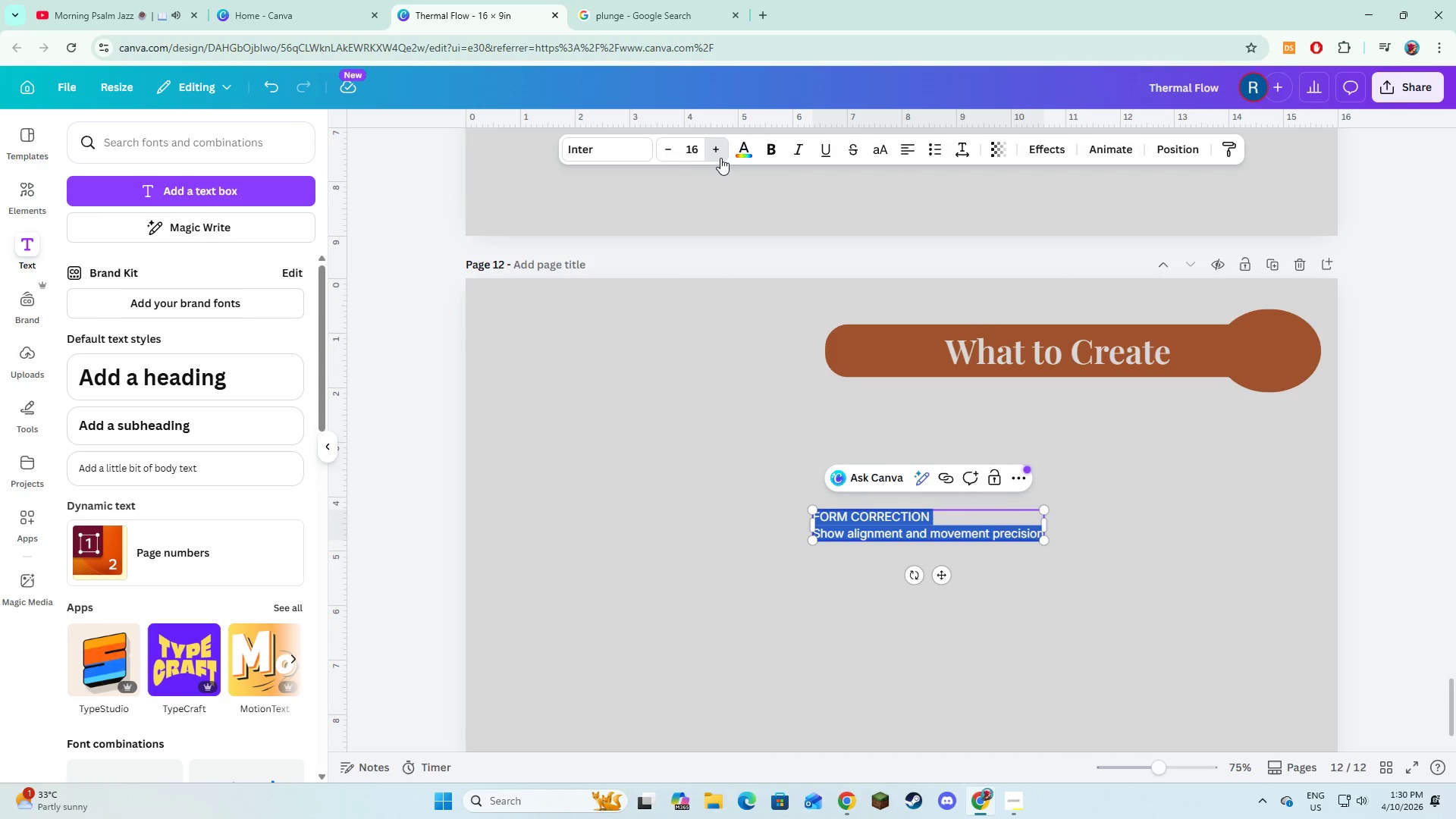 
triple_click([720, 158])
 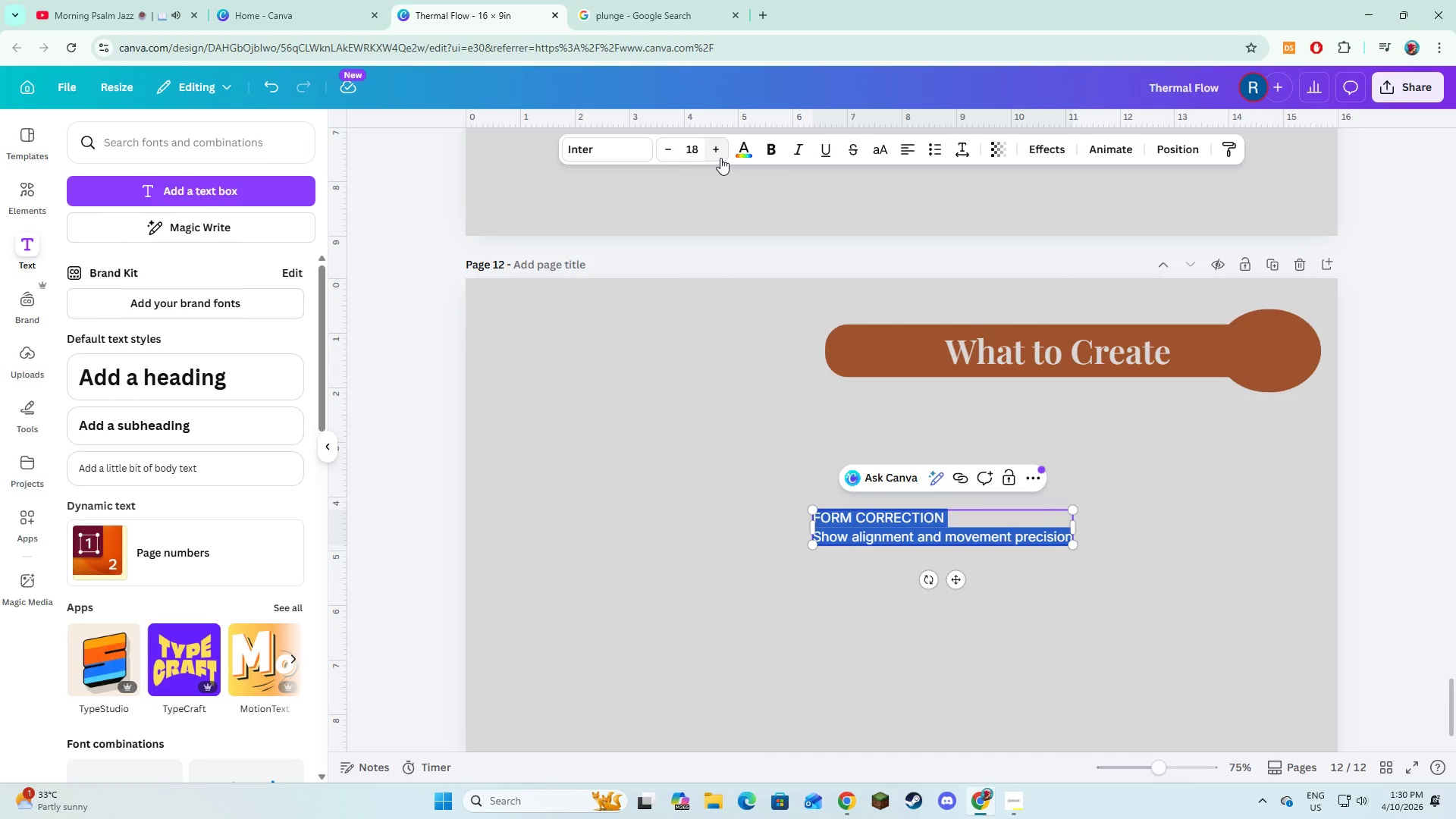 
double_click([720, 158])
 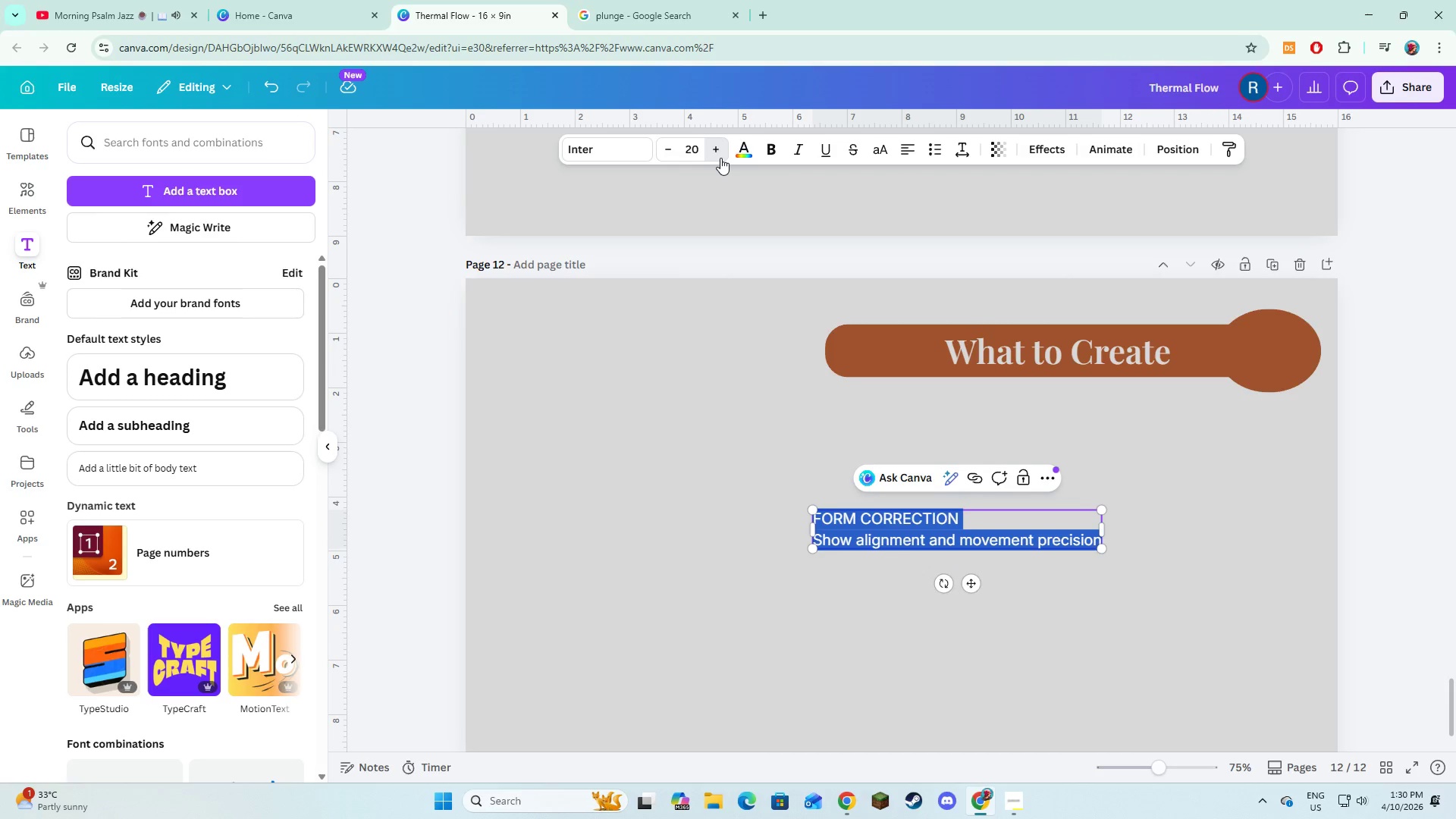 
triple_click([720, 158])
 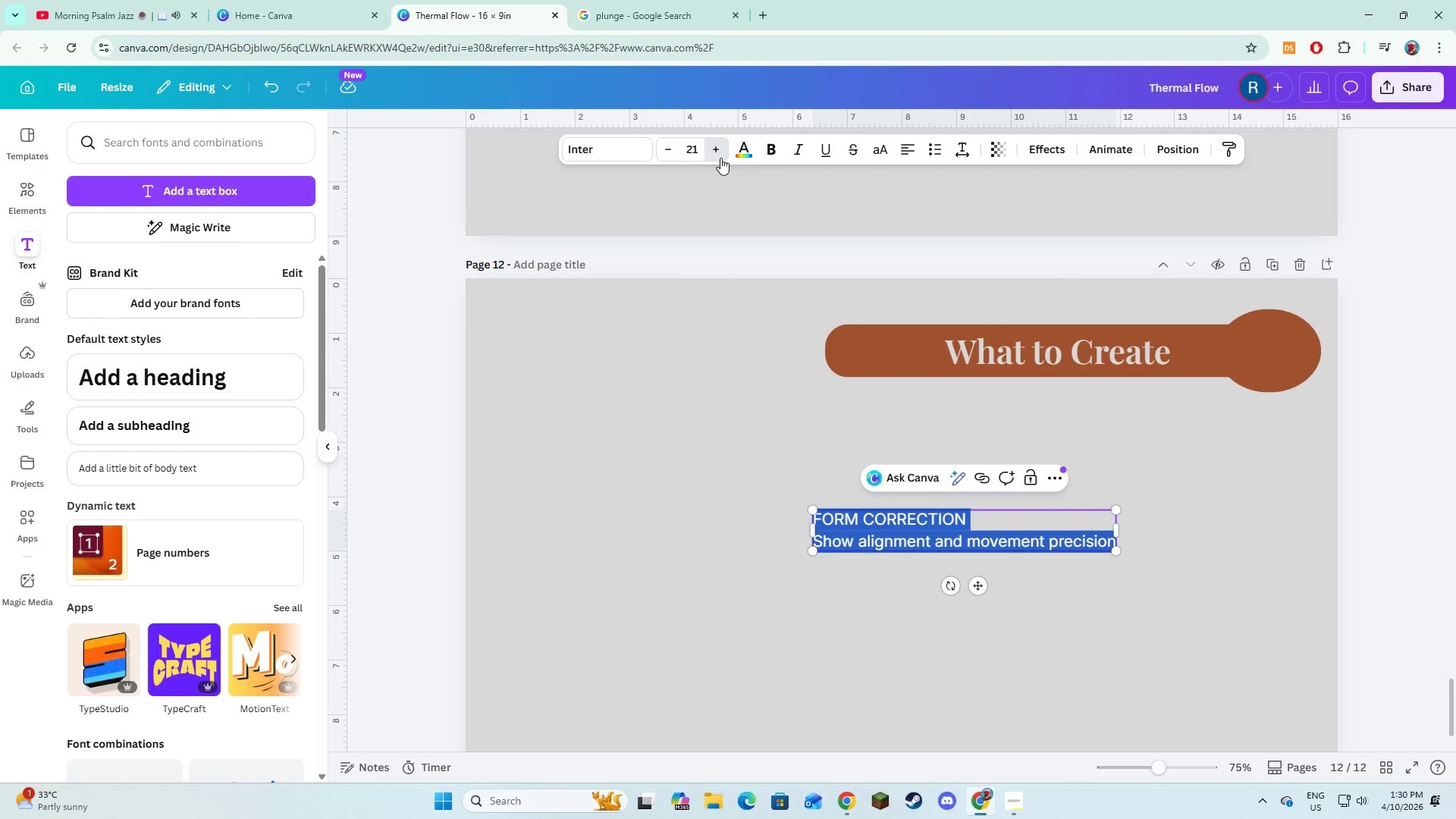 
triple_click([720, 158])
 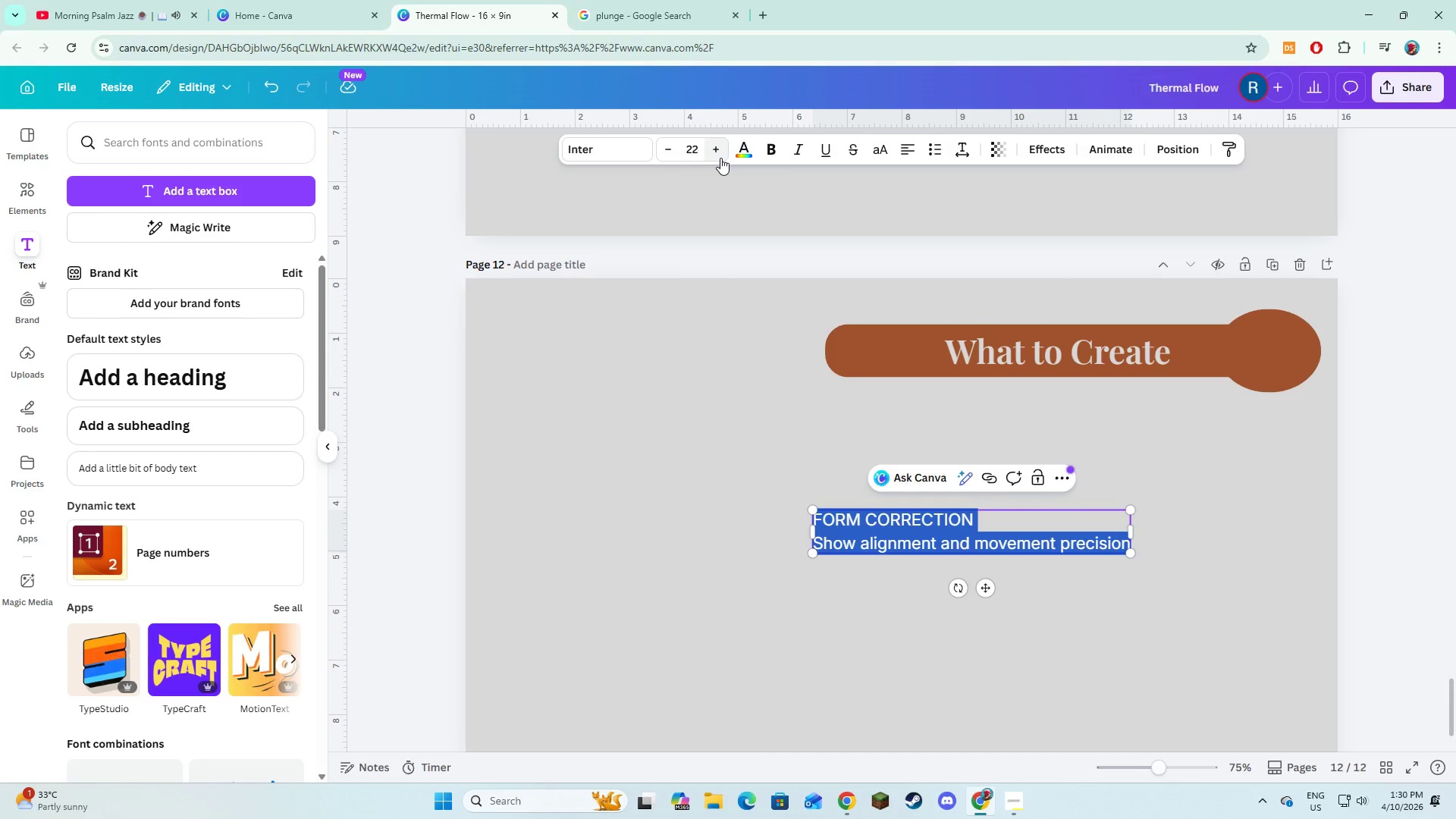 
left_click([720, 158])
 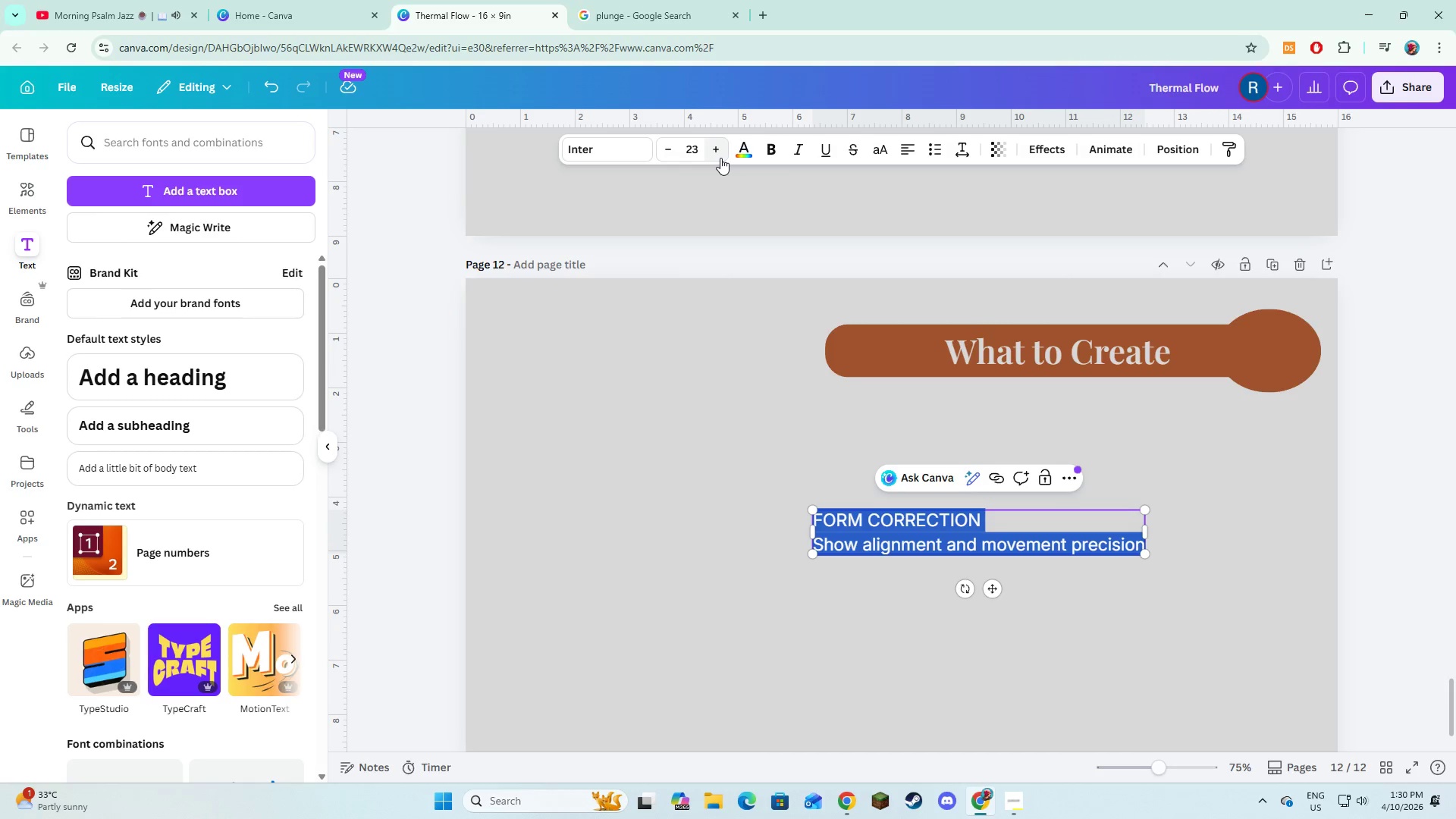 
left_click([720, 158])
 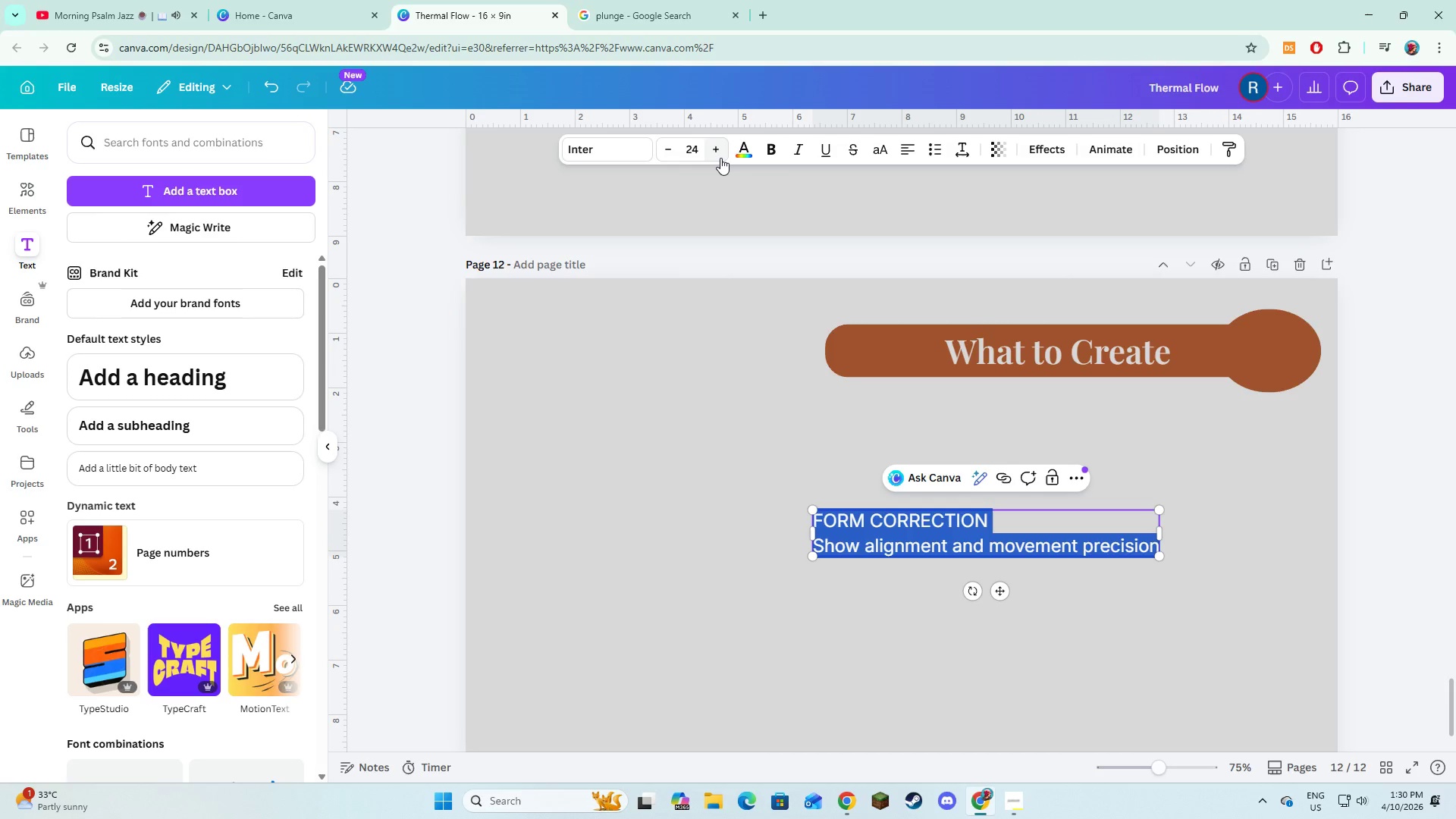 
left_click([720, 158])
 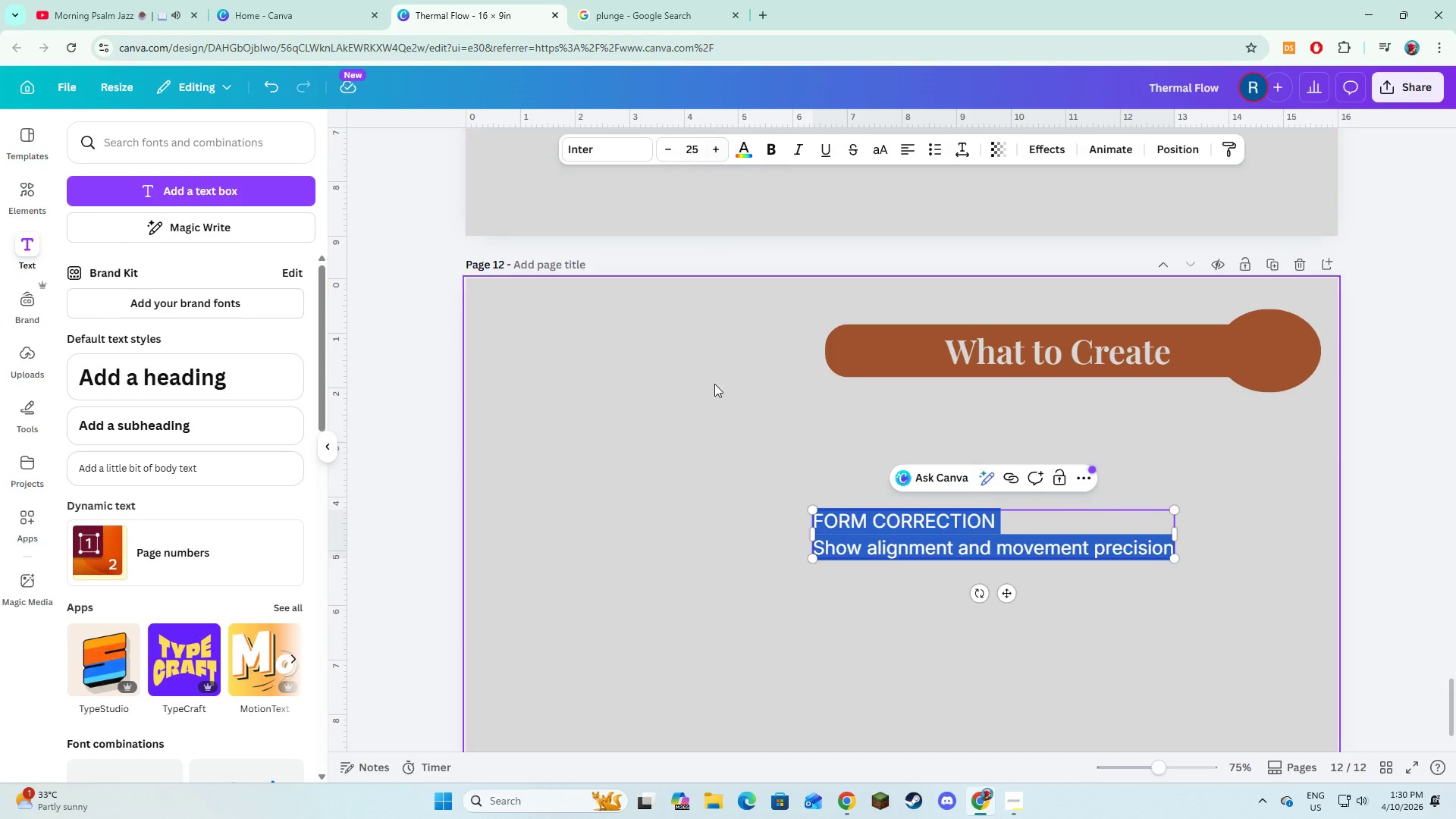 
left_click([714, 384])
 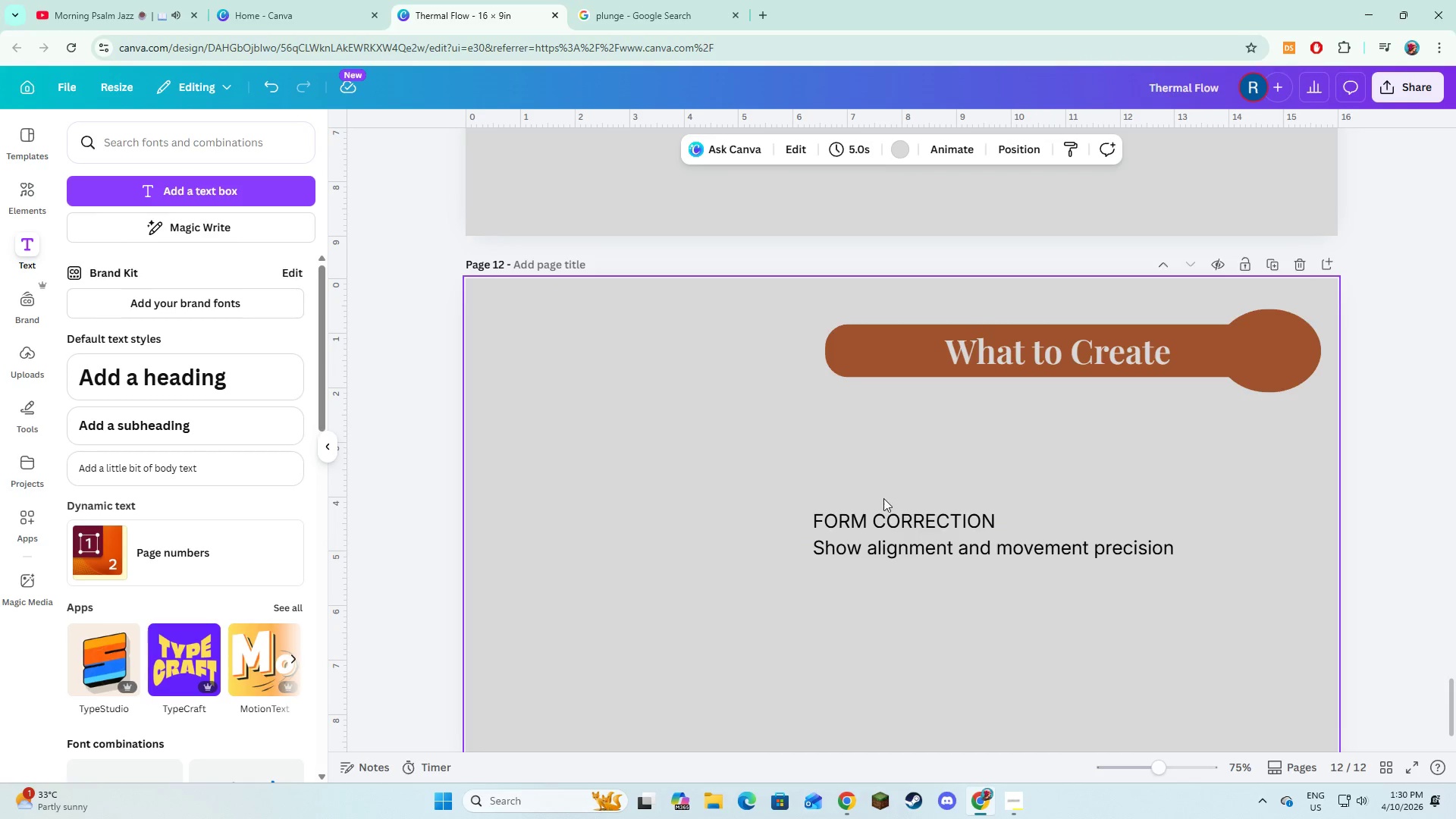 
left_click([883, 514])
 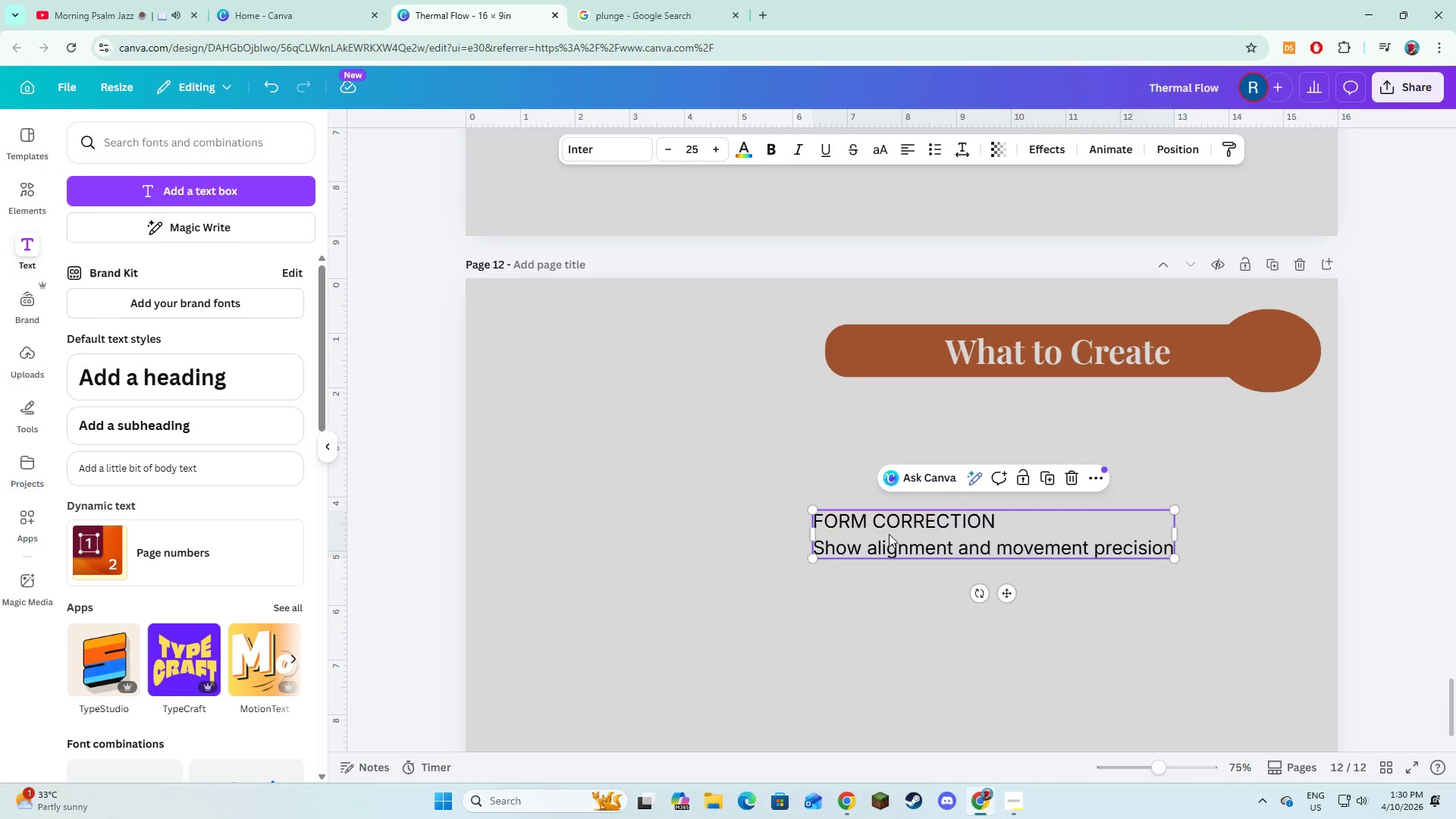 
left_click_drag(start_coordinate=[889, 533], to_coordinate=[671, 510])
 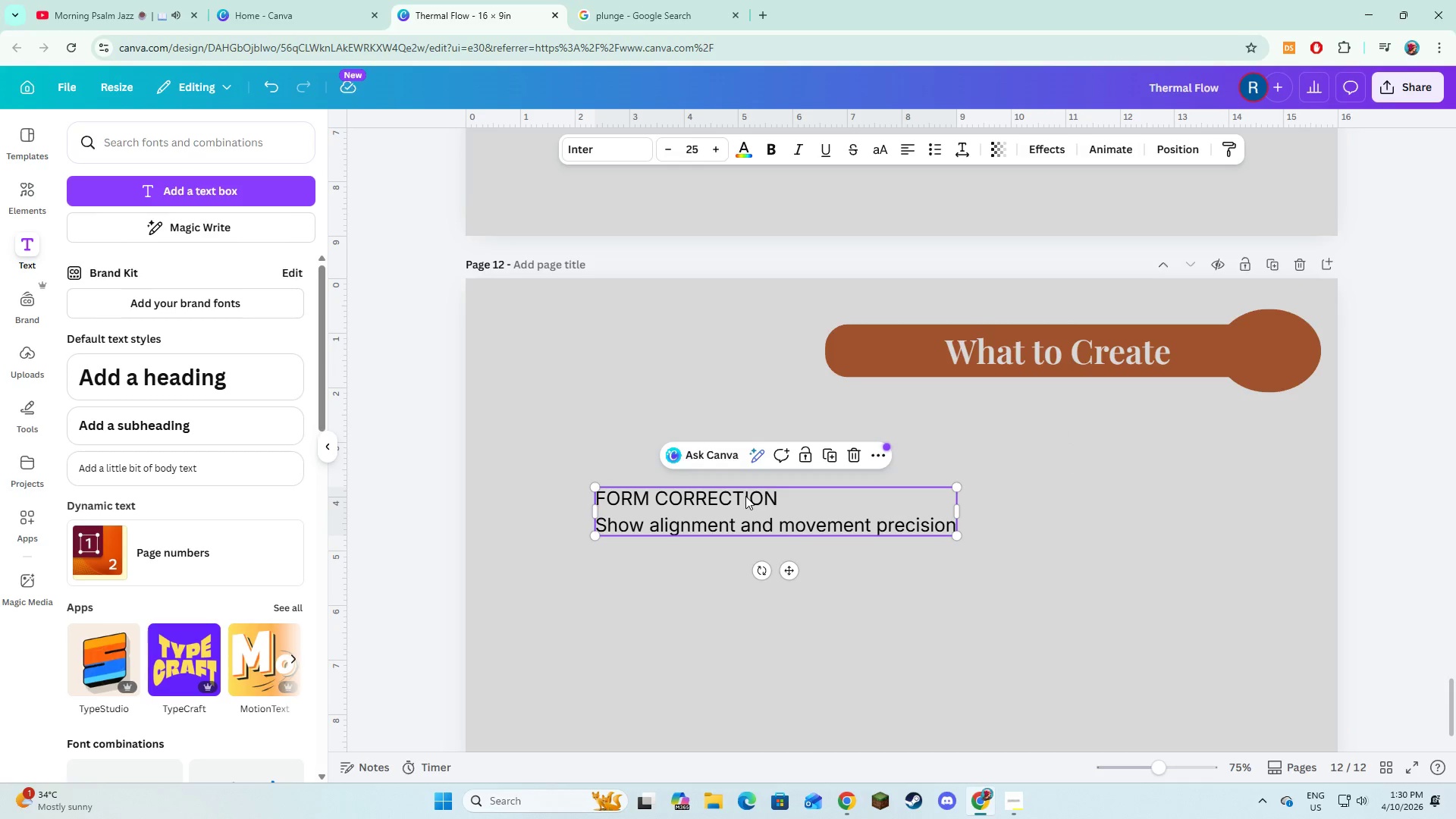 
left_click([745, 496])
 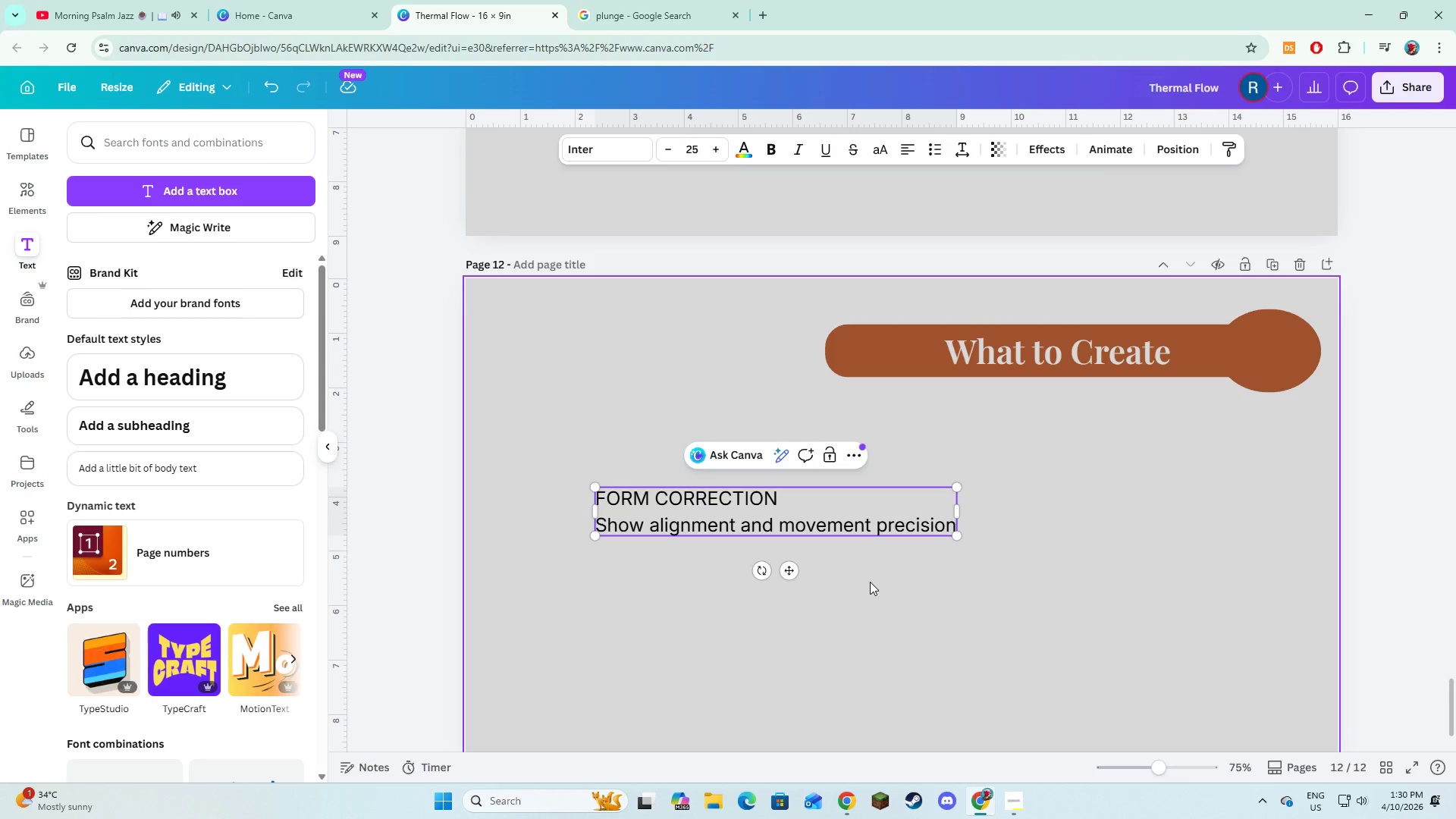 
double_click([846, 510])
 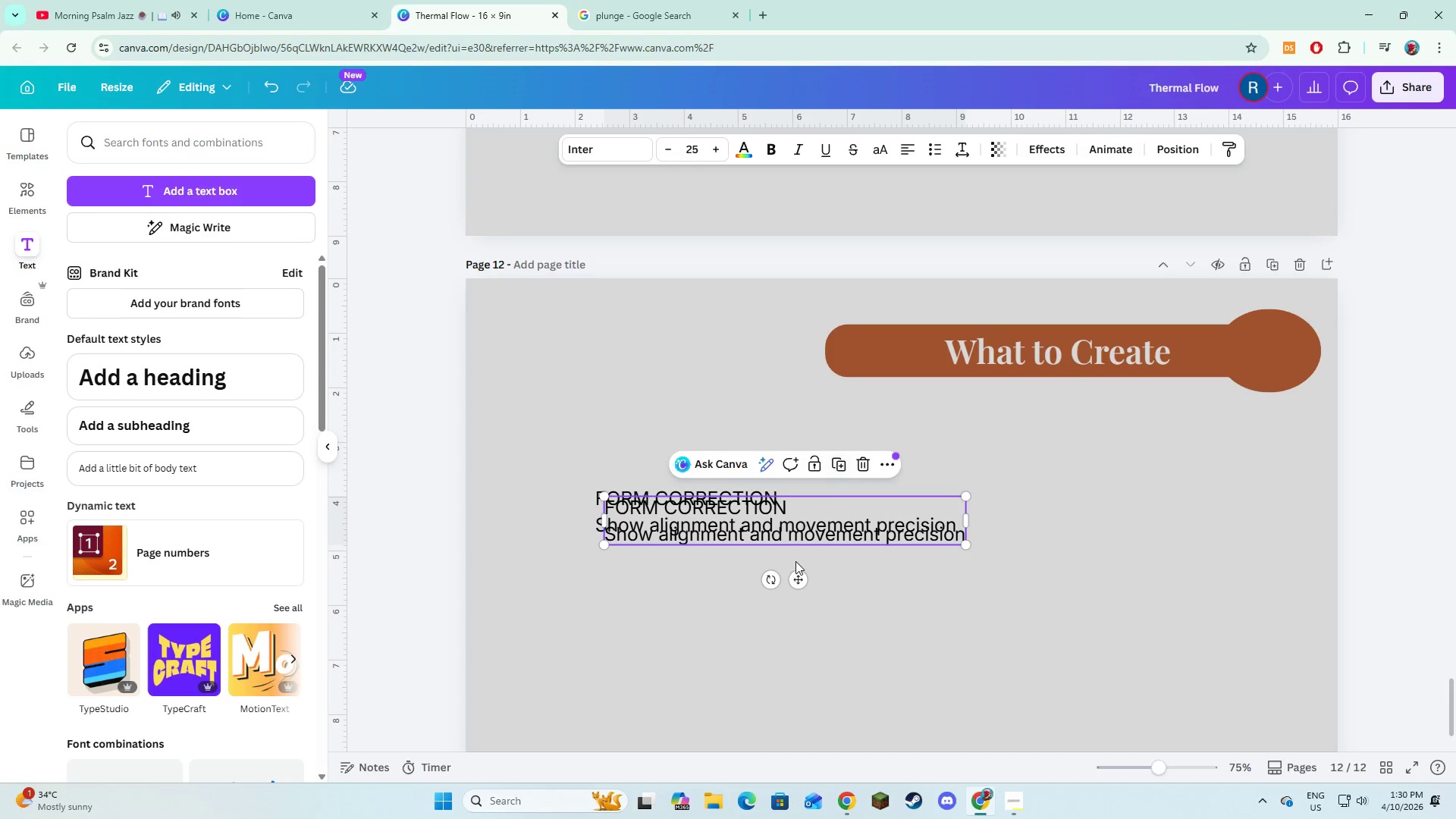 
left_click_drag(start_coordinate=[784, 525], to_coordinate=[774, 588])
 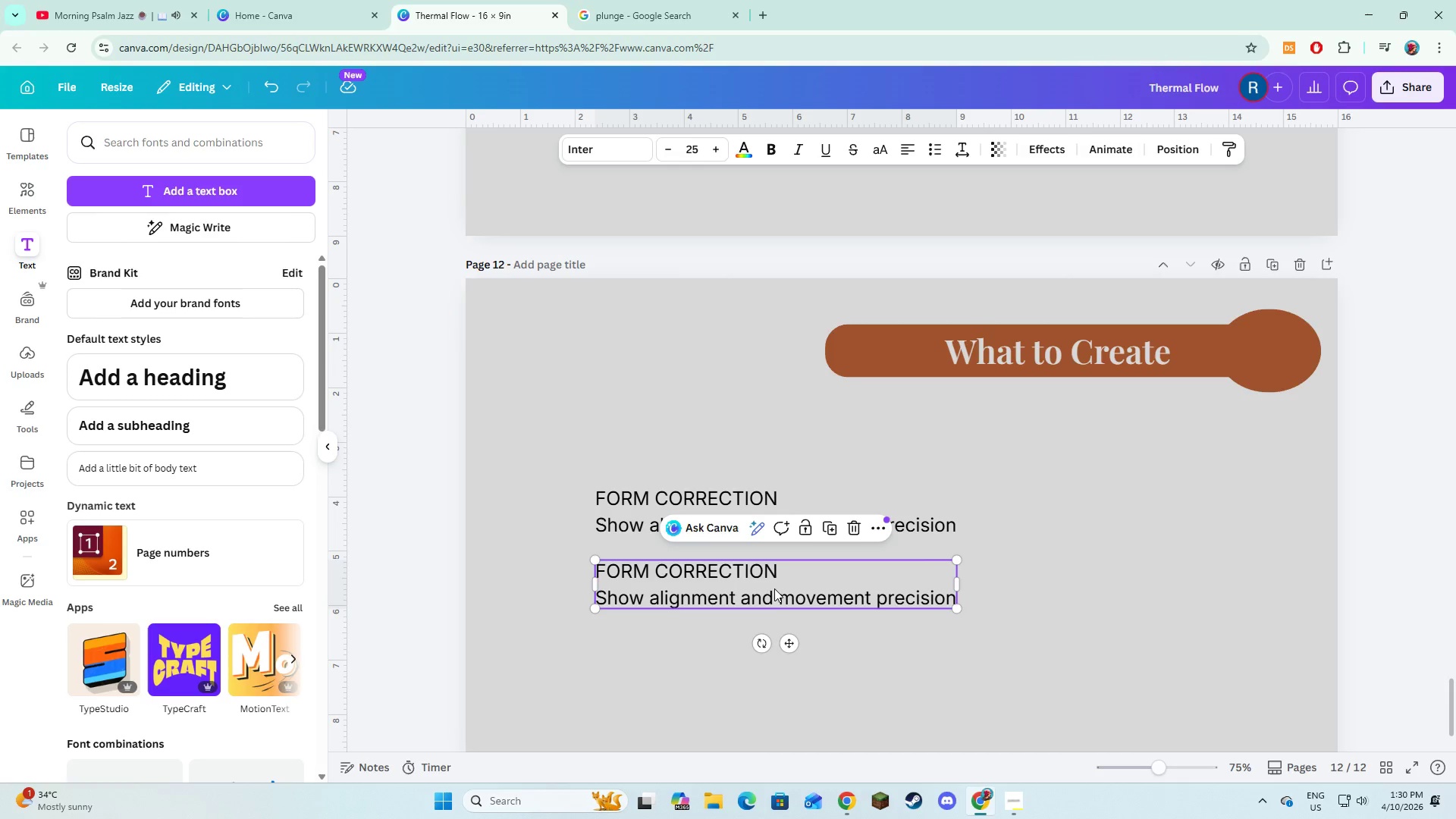 
scroll: coordinate [772, 587], scroll_direction: down, amount: 1.0
 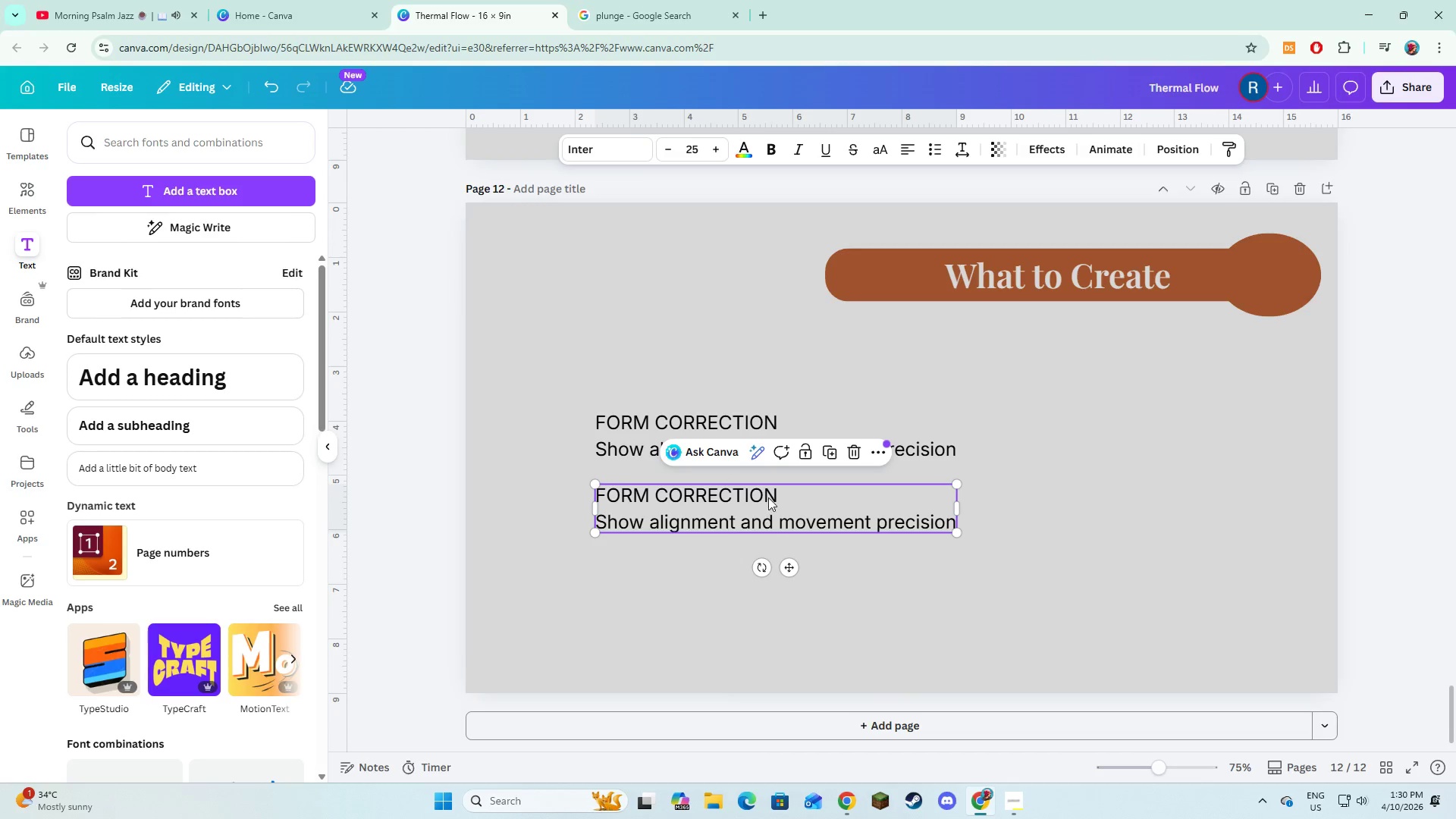 
left_click([780, 482])
 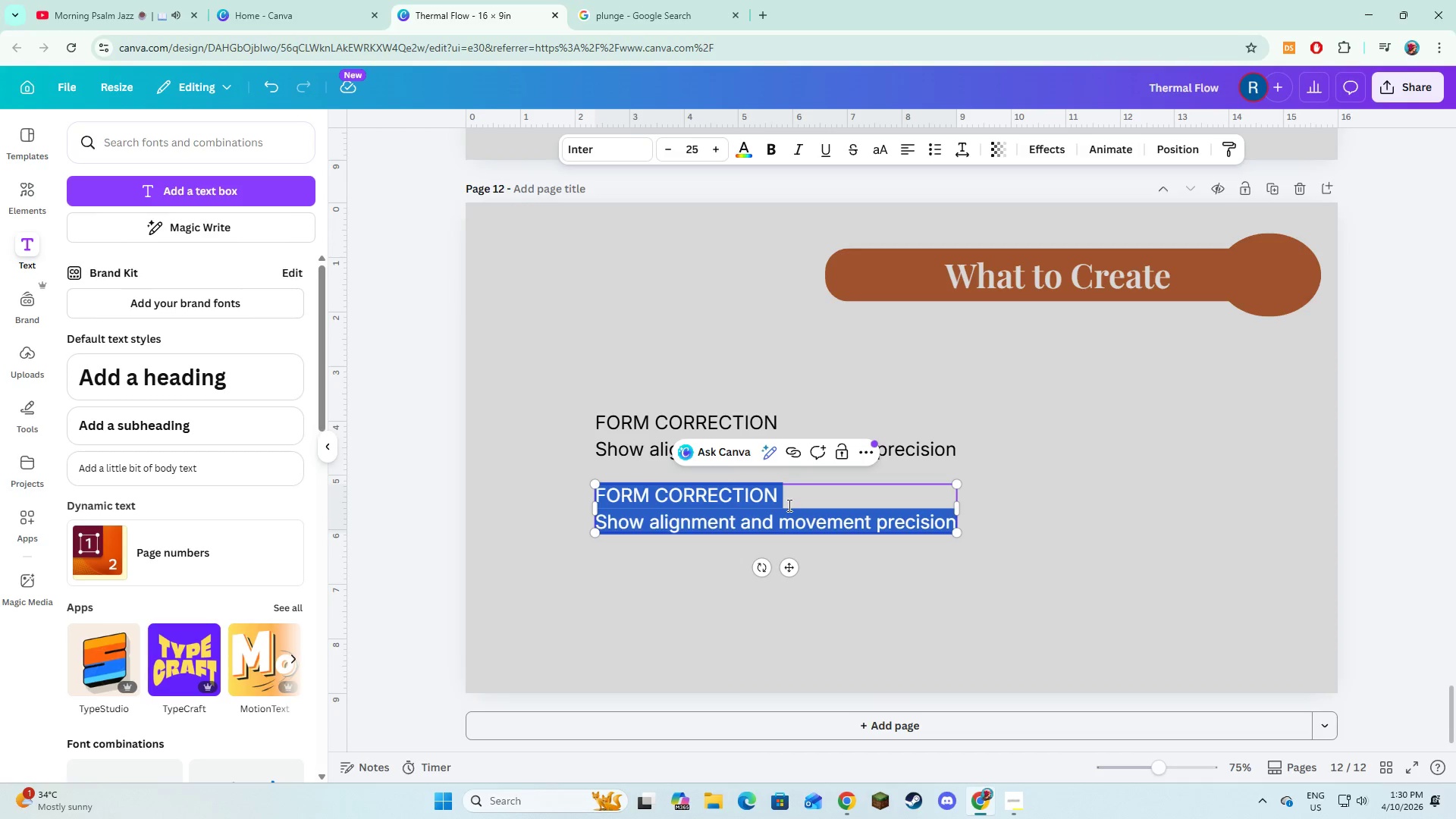 
type(REV)
key(Backspace)
type(COVERY SCIENCE)
 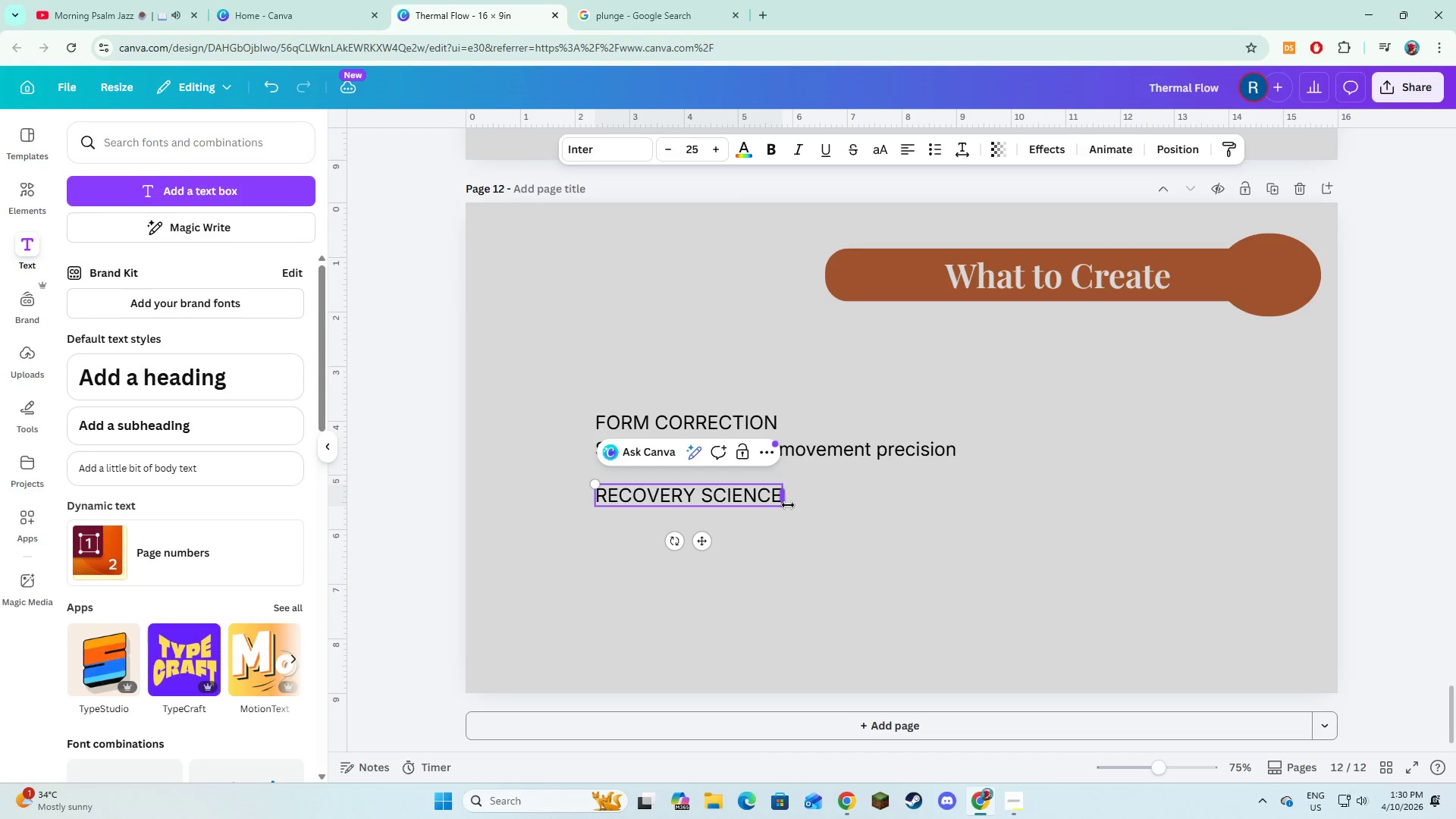 
key(Enter)
 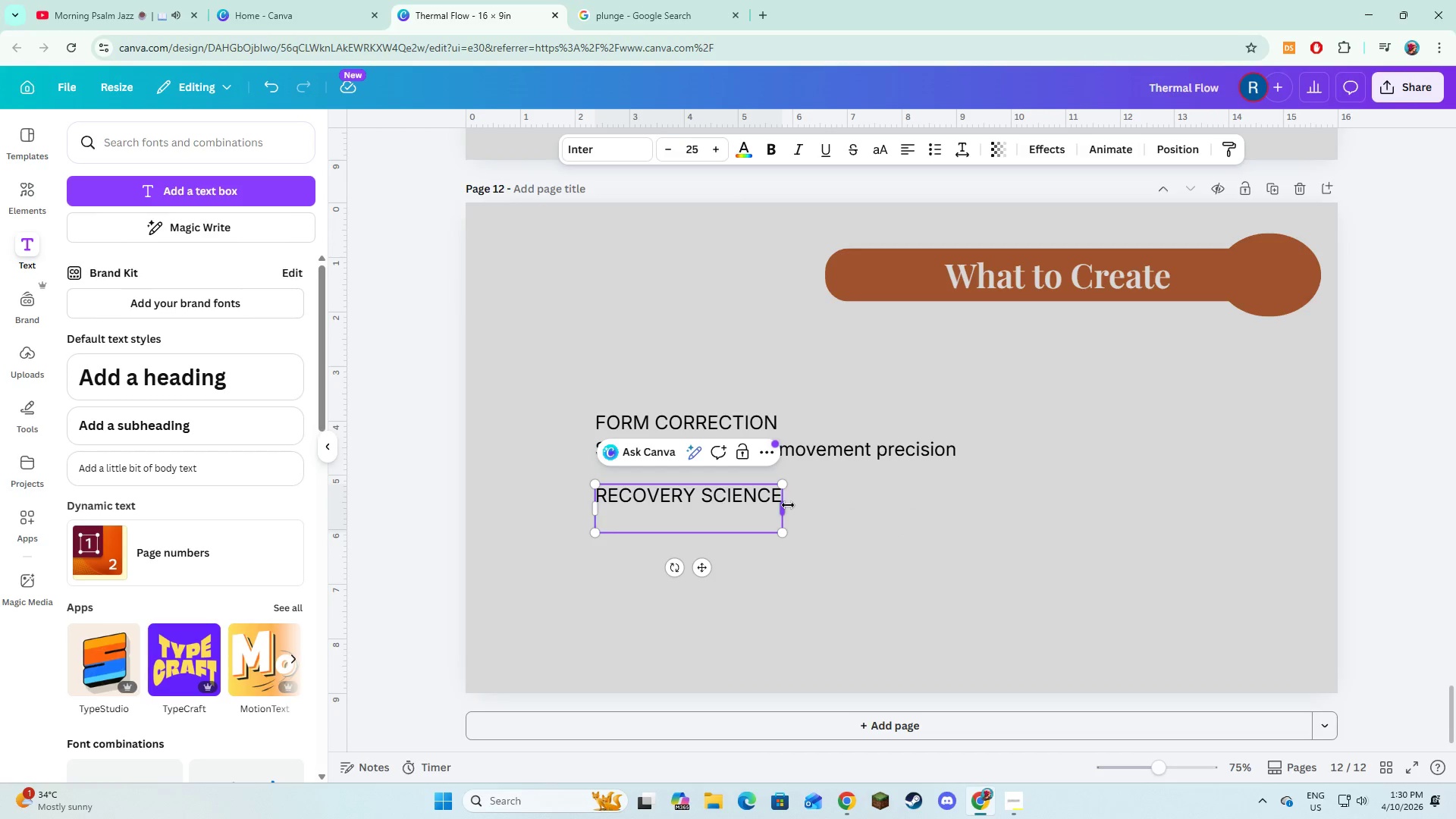 
type(explain )
key(Backspace)
key(Backspace)
key(Backspace)
key(Backspace)
key(Backspace)
key(Backspace)
key(Backspace)
key(Backspace)
type(Explain why heat and cold work)
 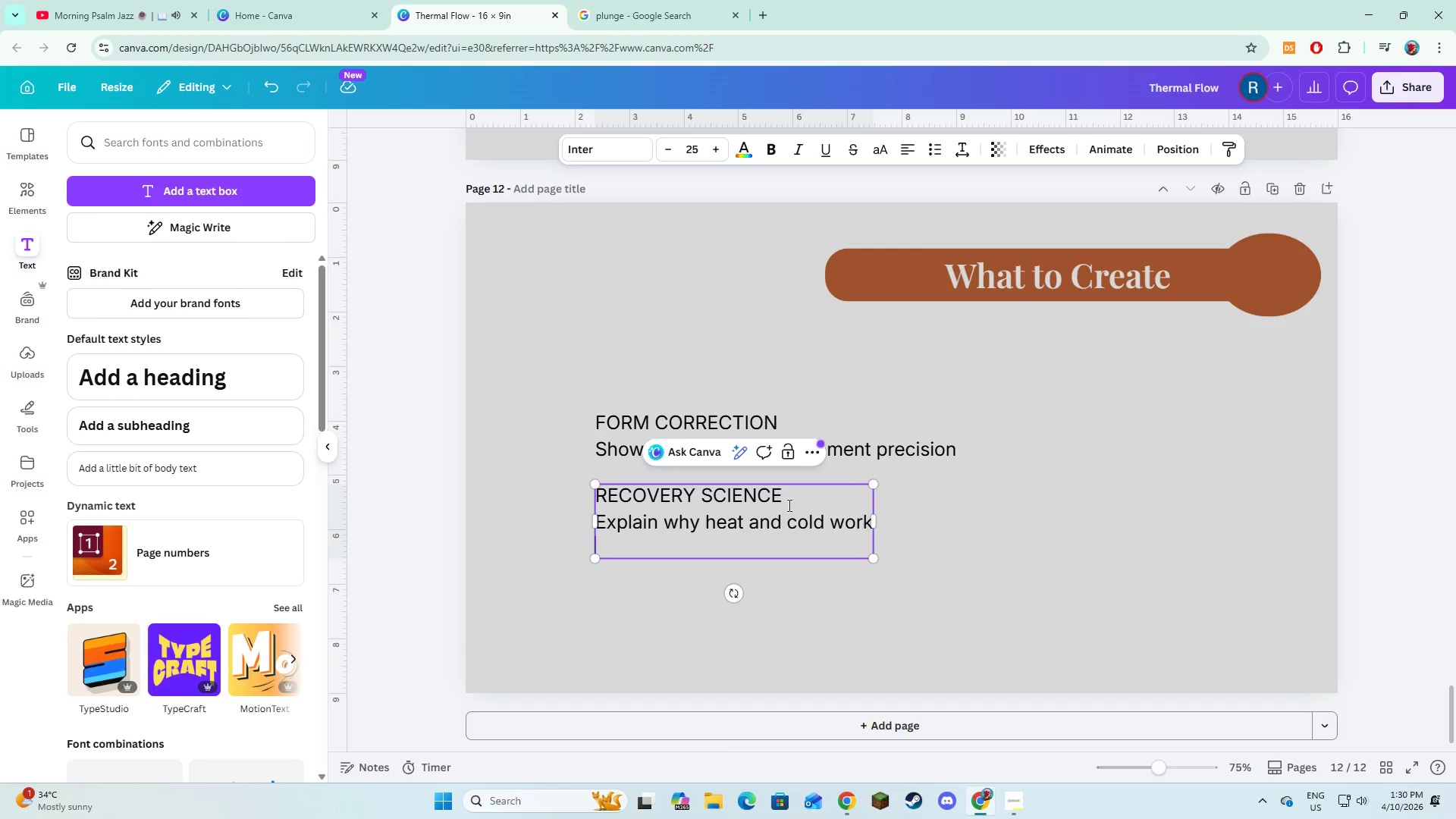 
 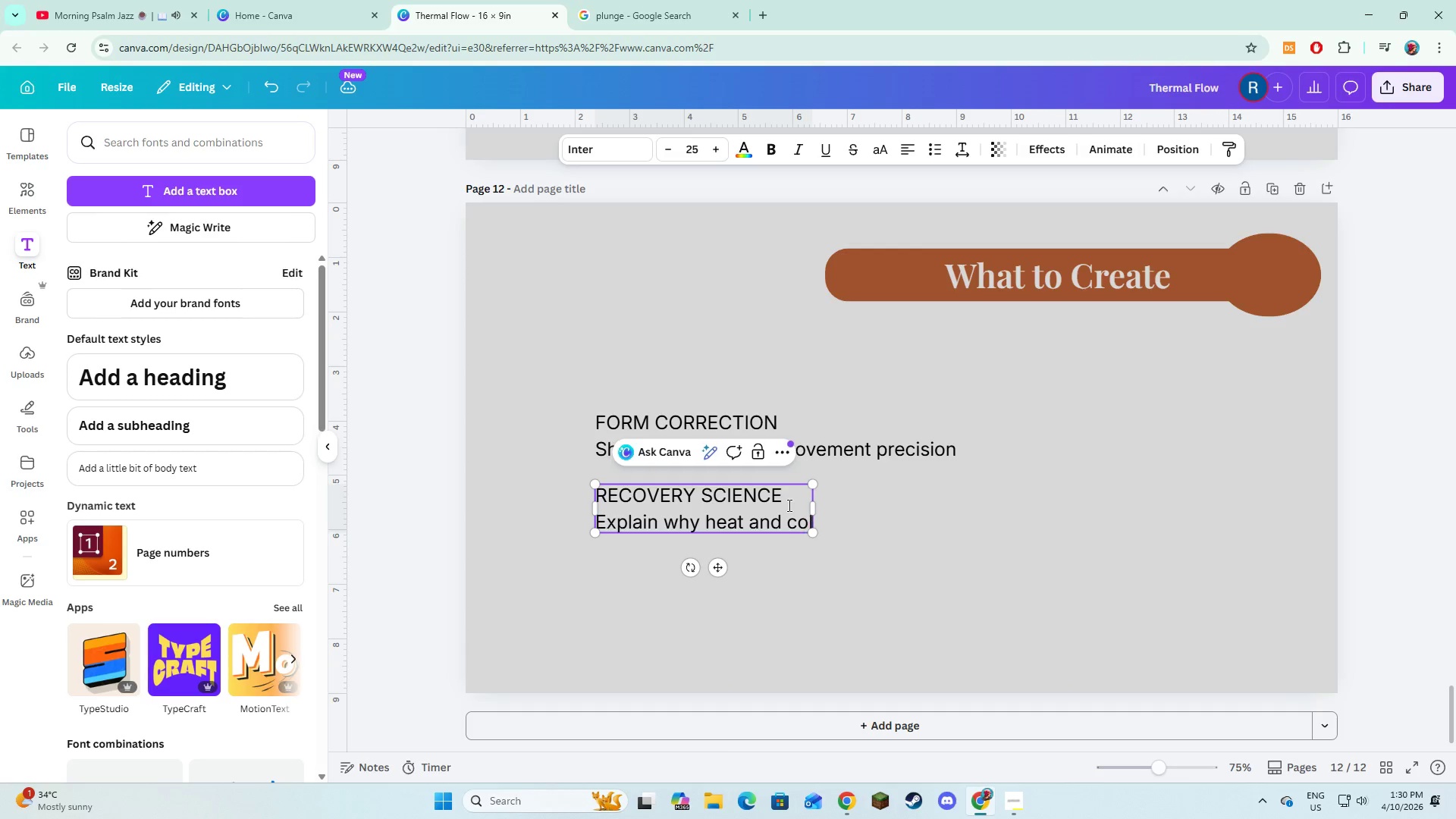 
key(Enter)
 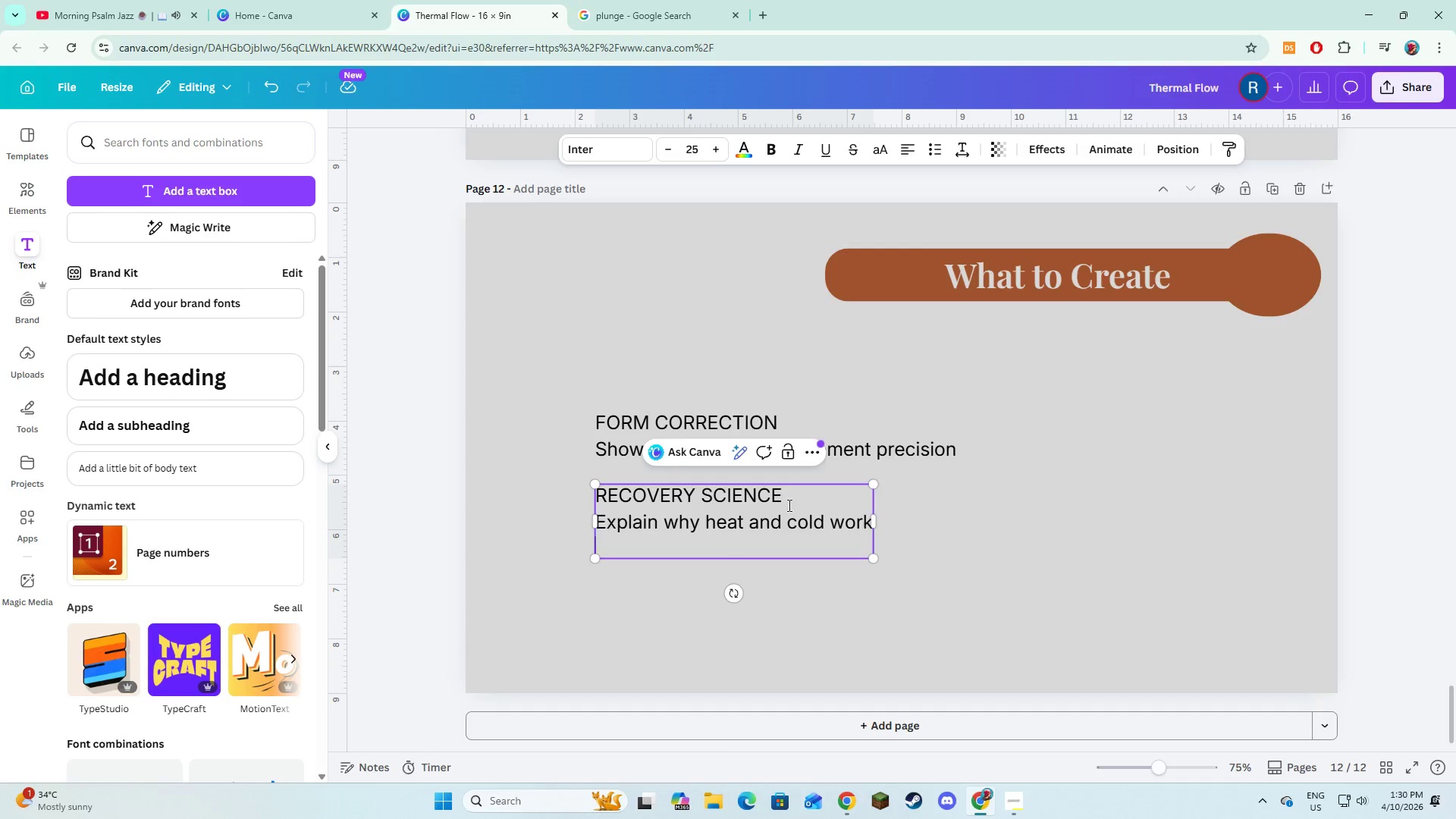 
key(Backspace)
 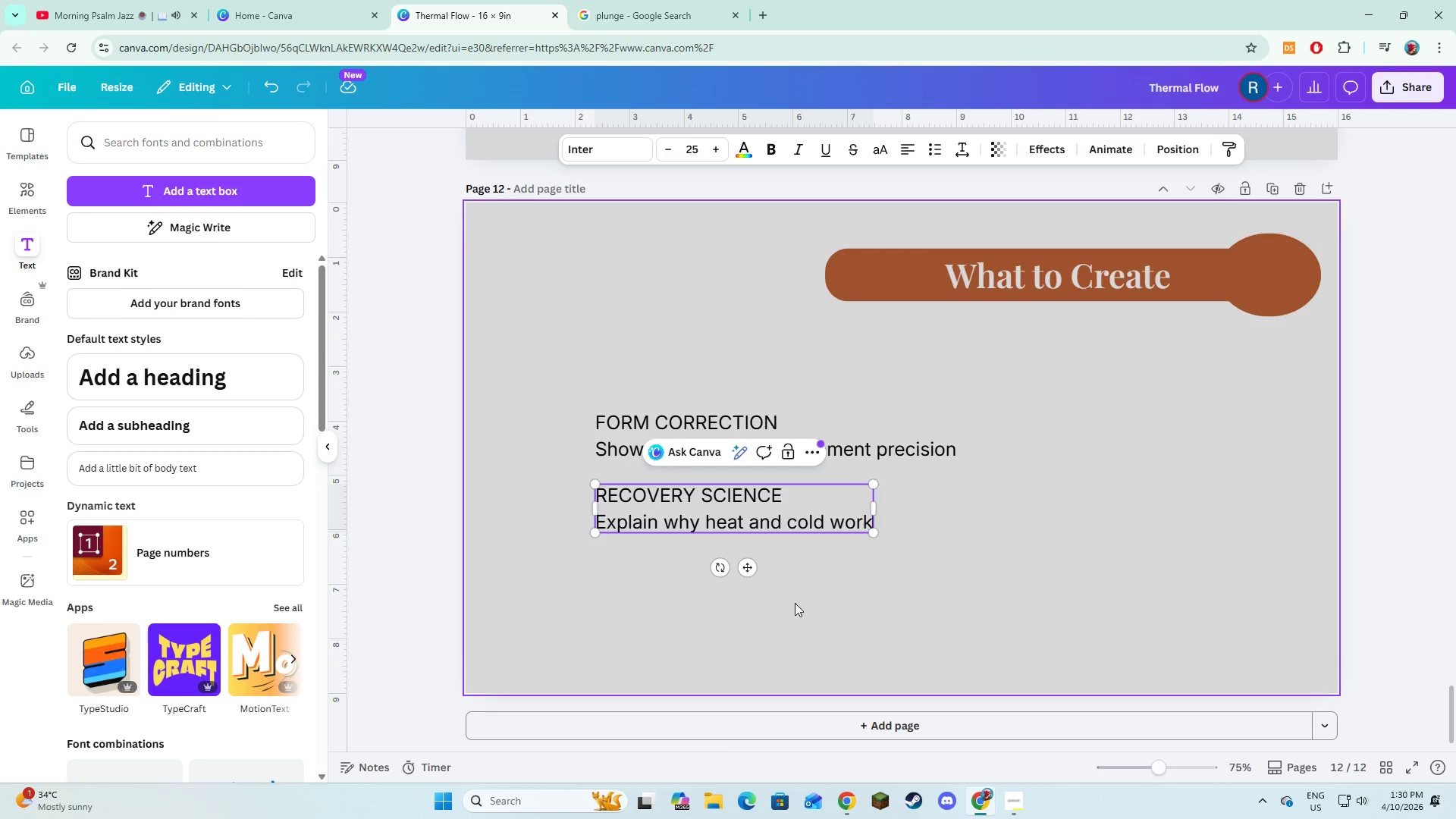 
double_click([780, 517])
 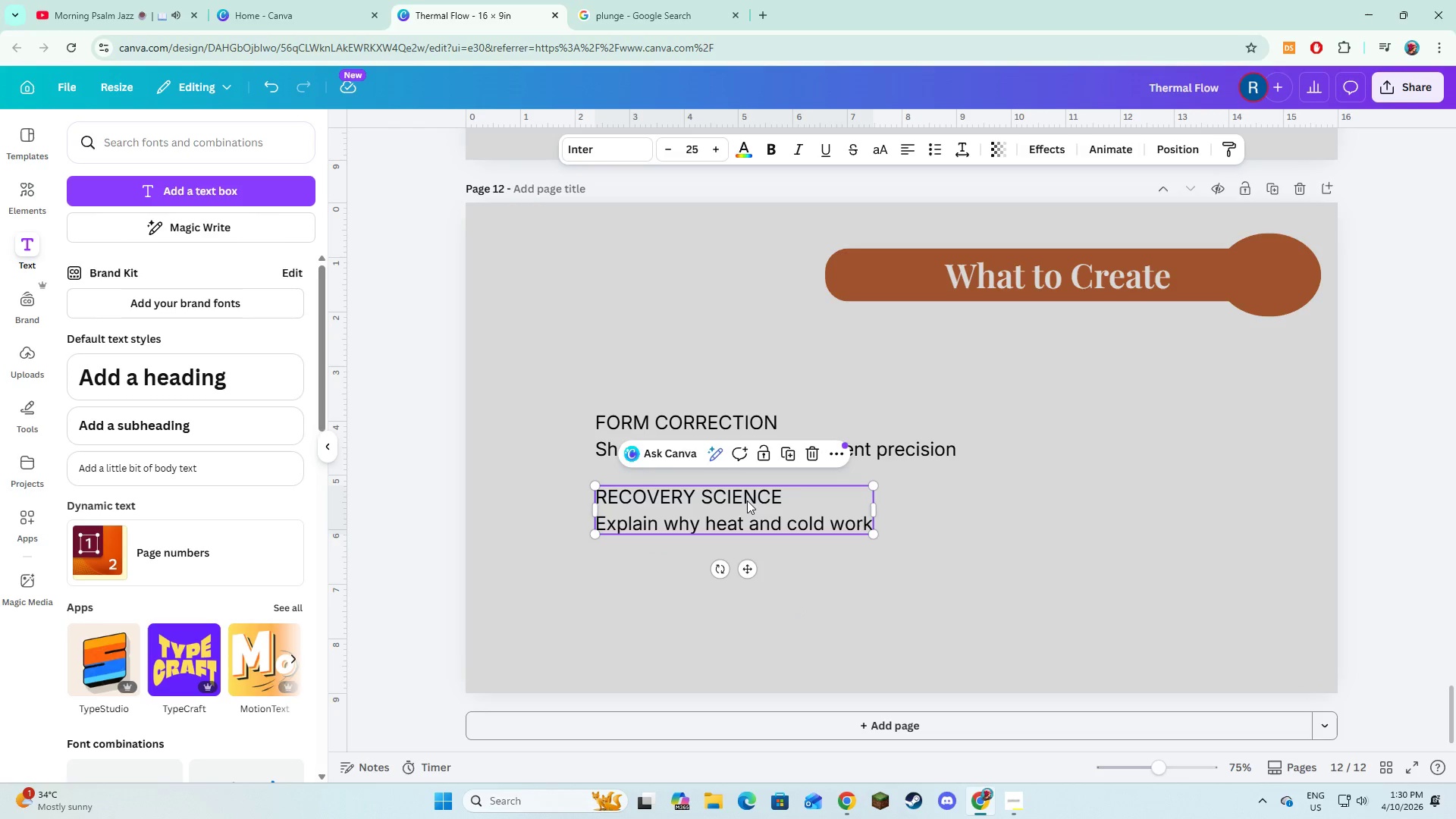 
left_click([789, 455])
 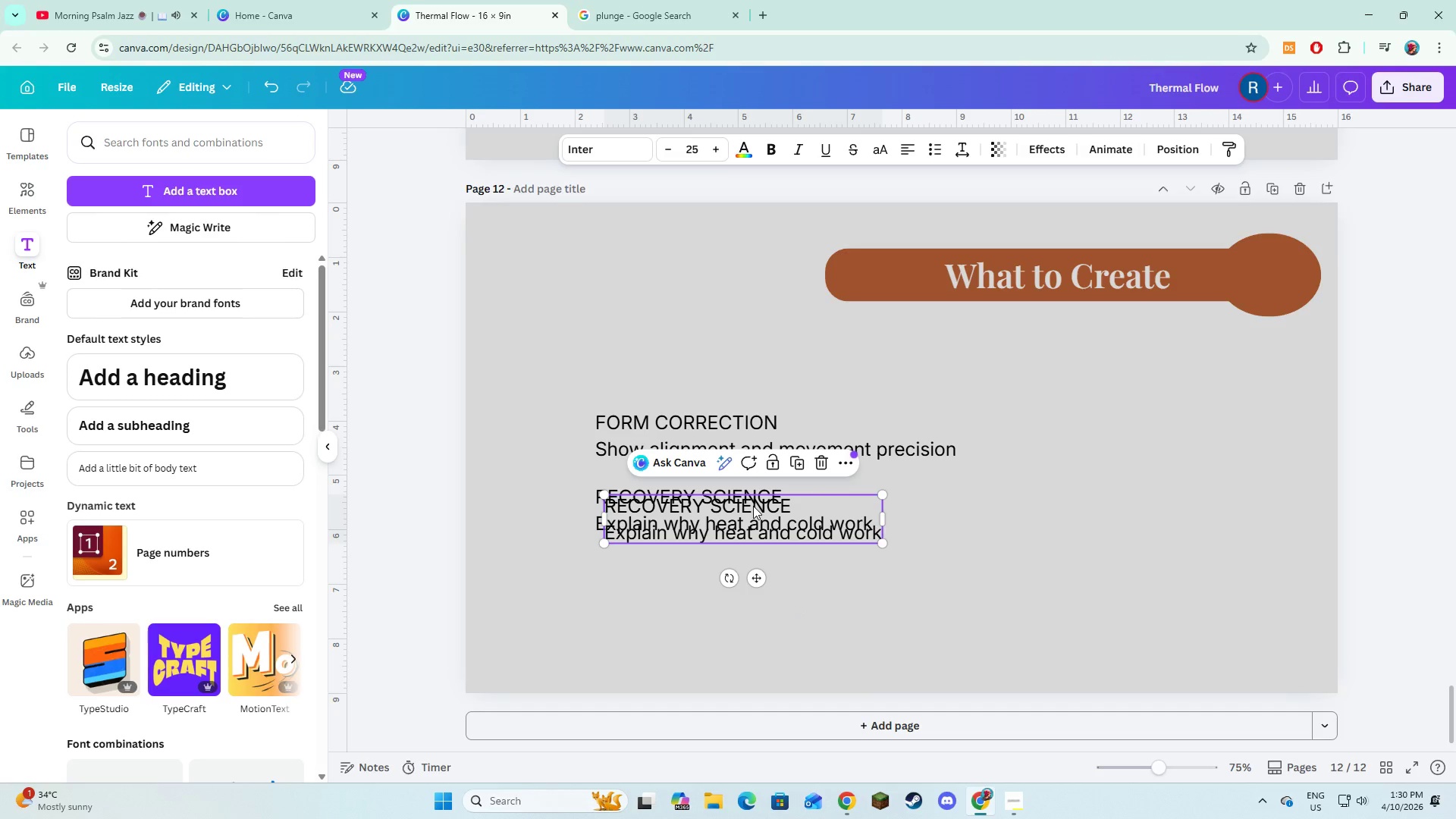 
left_click_drag(start_coordinate=[752, 510], to_coordinate=[741, 575])
 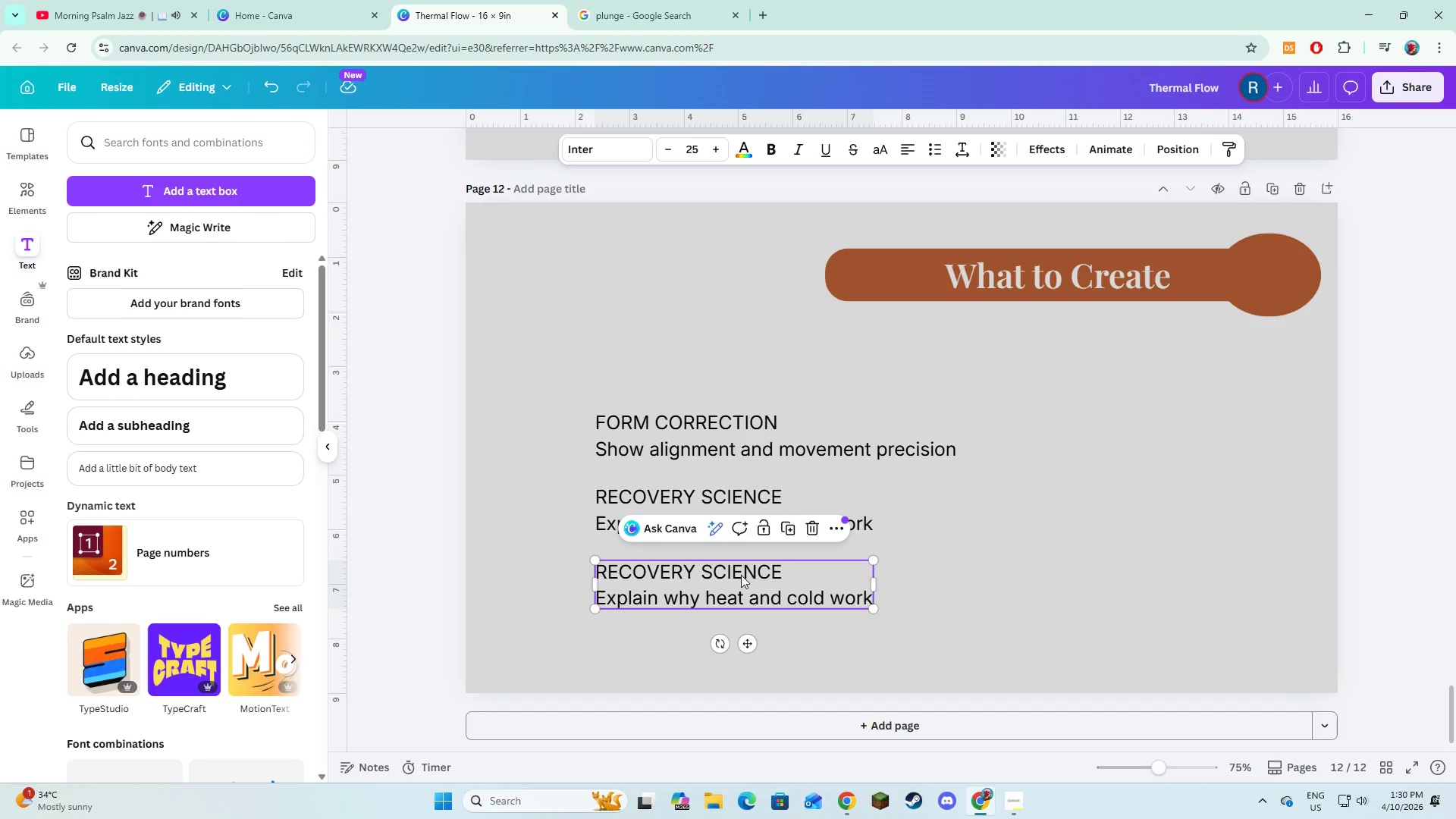 
left_click([741, 575])
 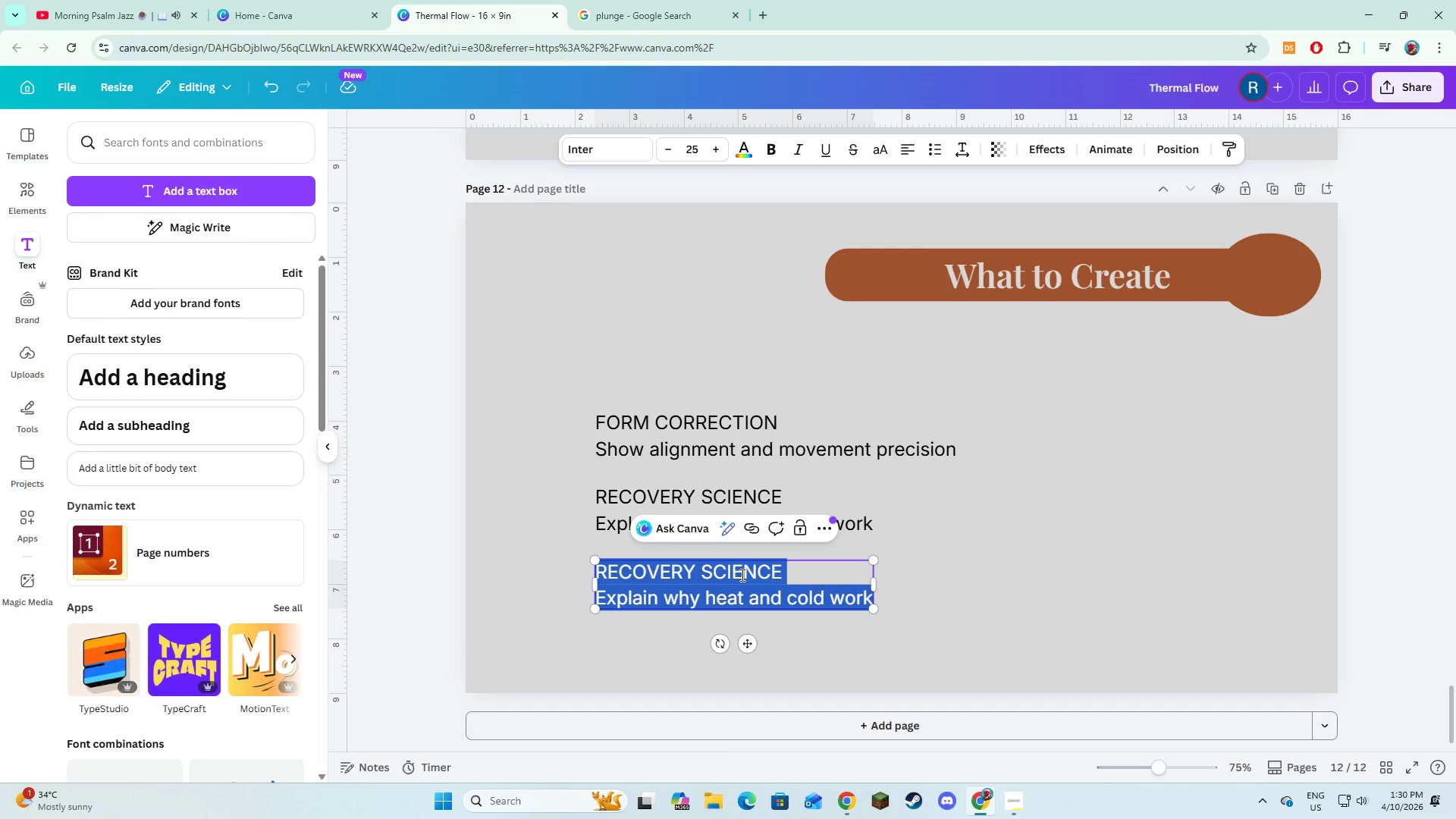 
type(St)
key(Backspace)
key(Backspace)
type(studio vibe)
 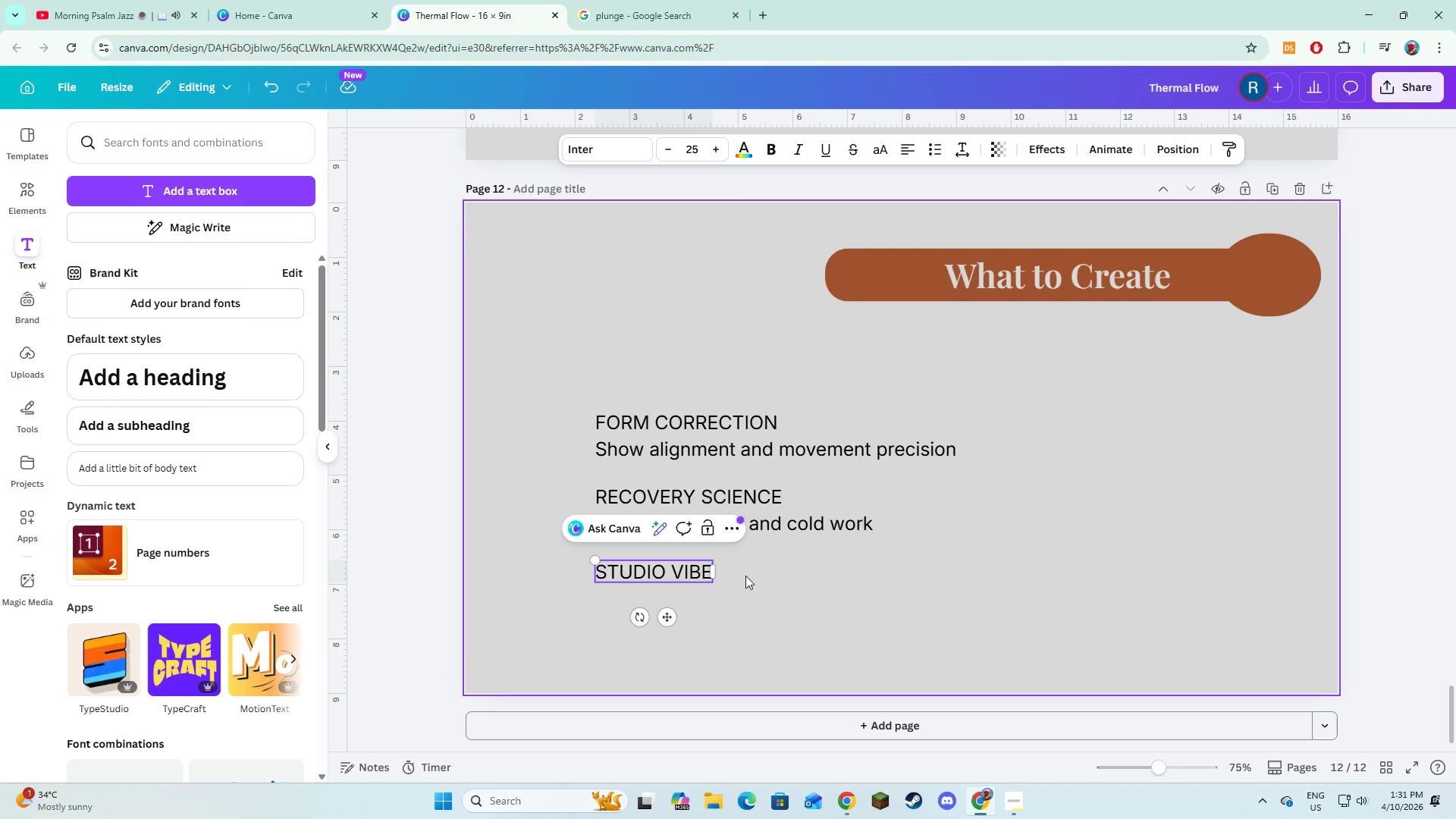 
key(Enter)
 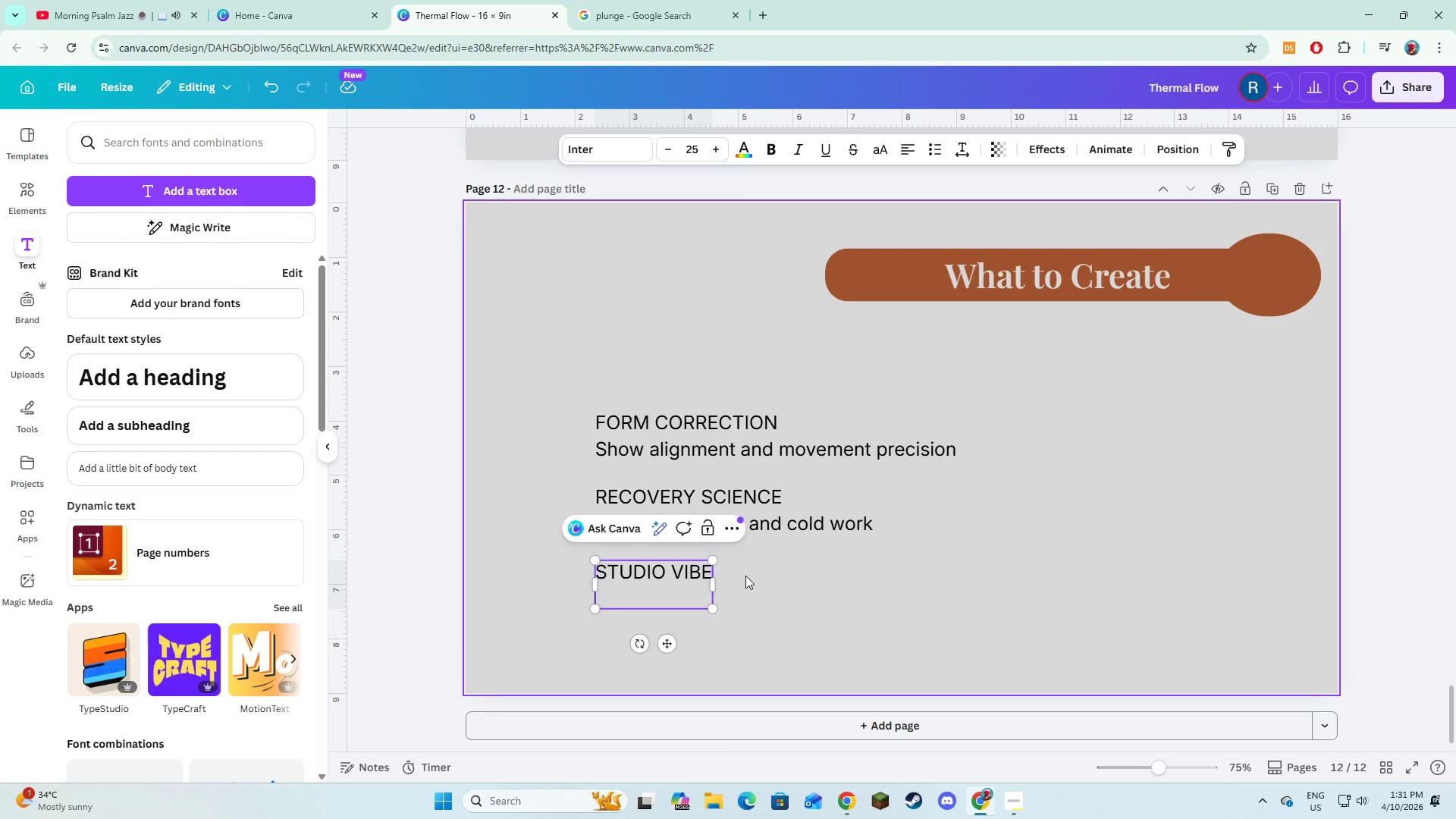 
type(Capture athmosphere without s)
key(Backspace)
type(disruption)
 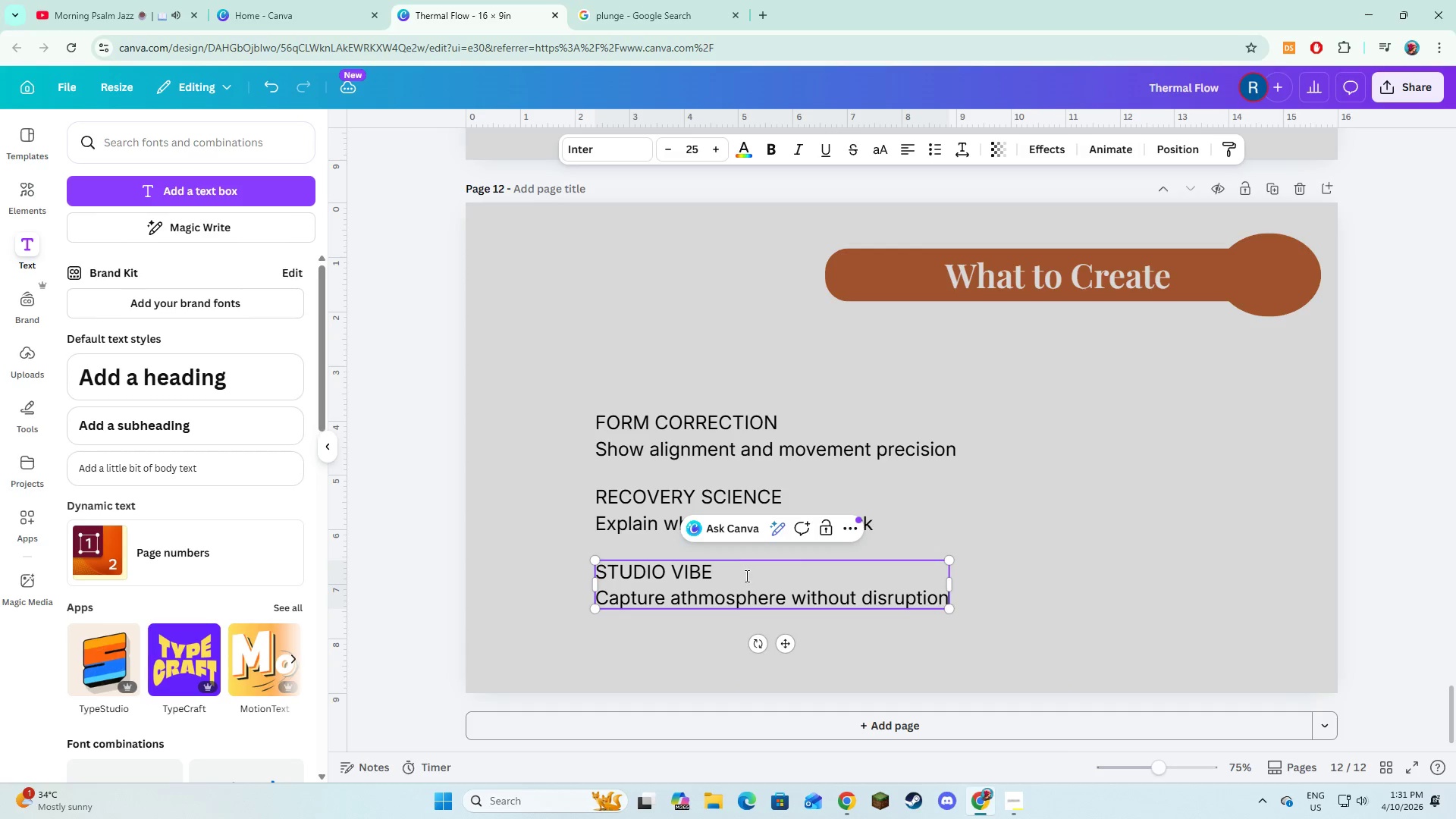 
left_click([1059, 570])
 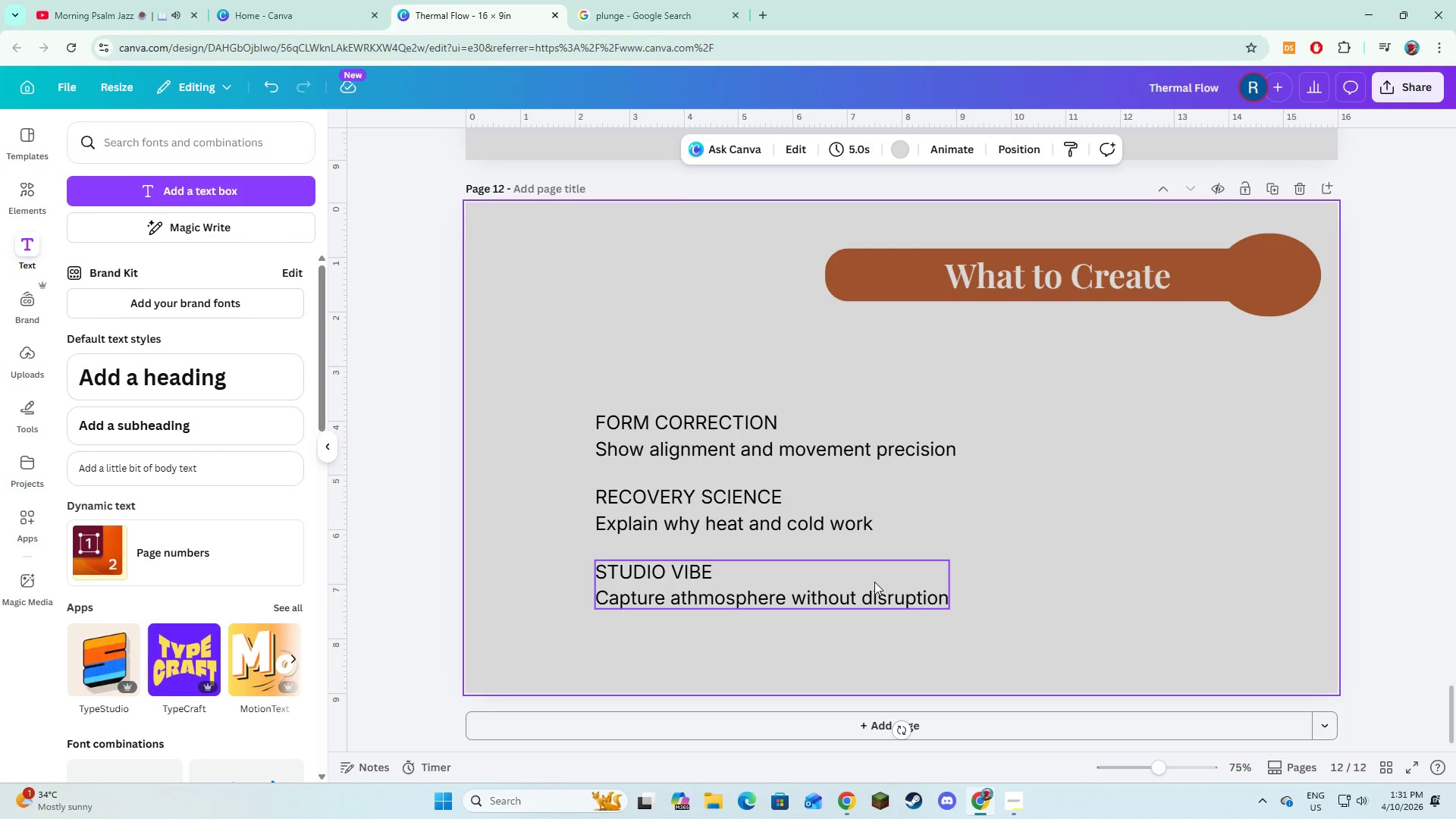 
left_click([874, 582])
 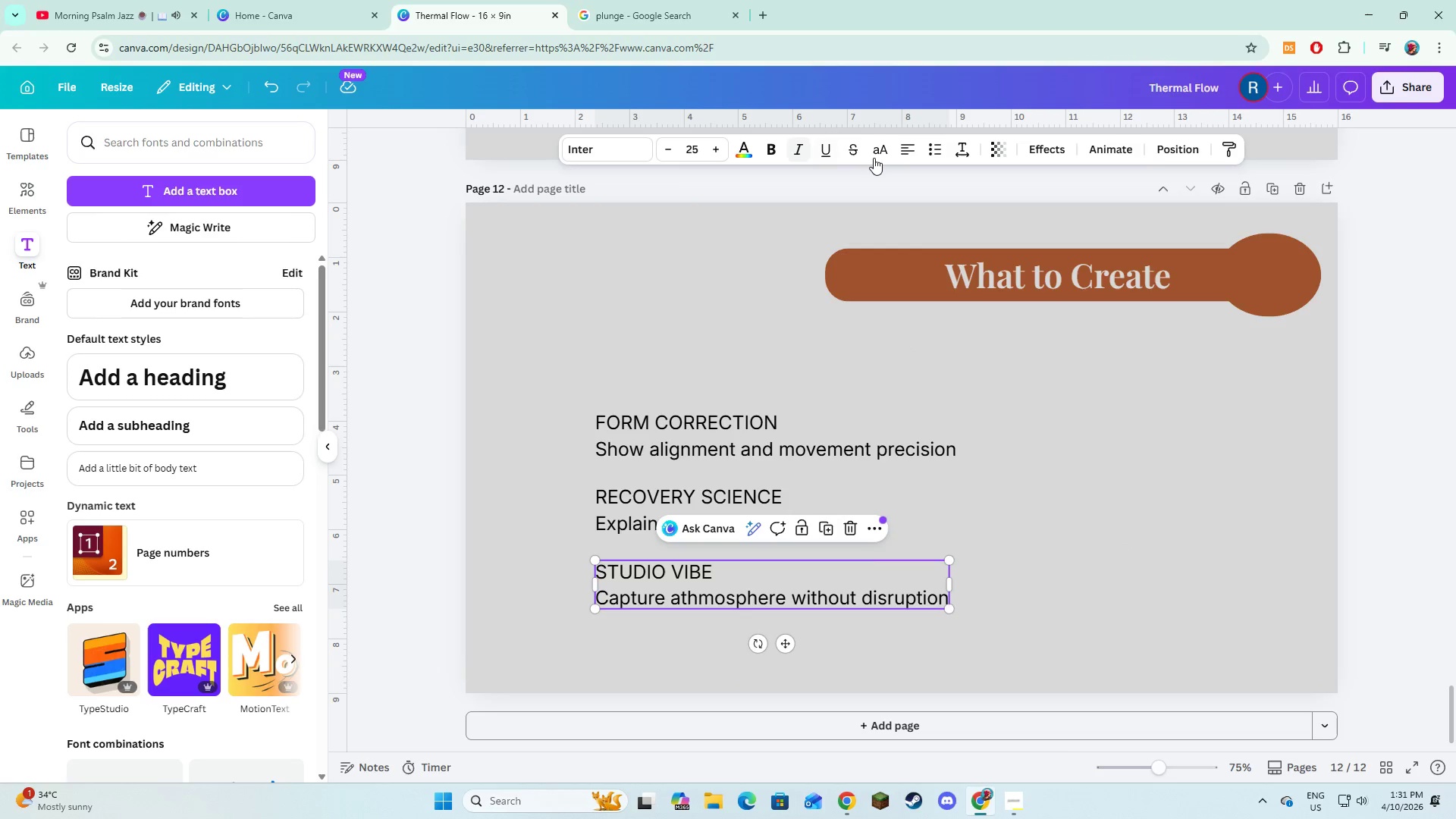 
hold_key(key=ShiftLeft, duration=1.5)
left_click([768, 509])
 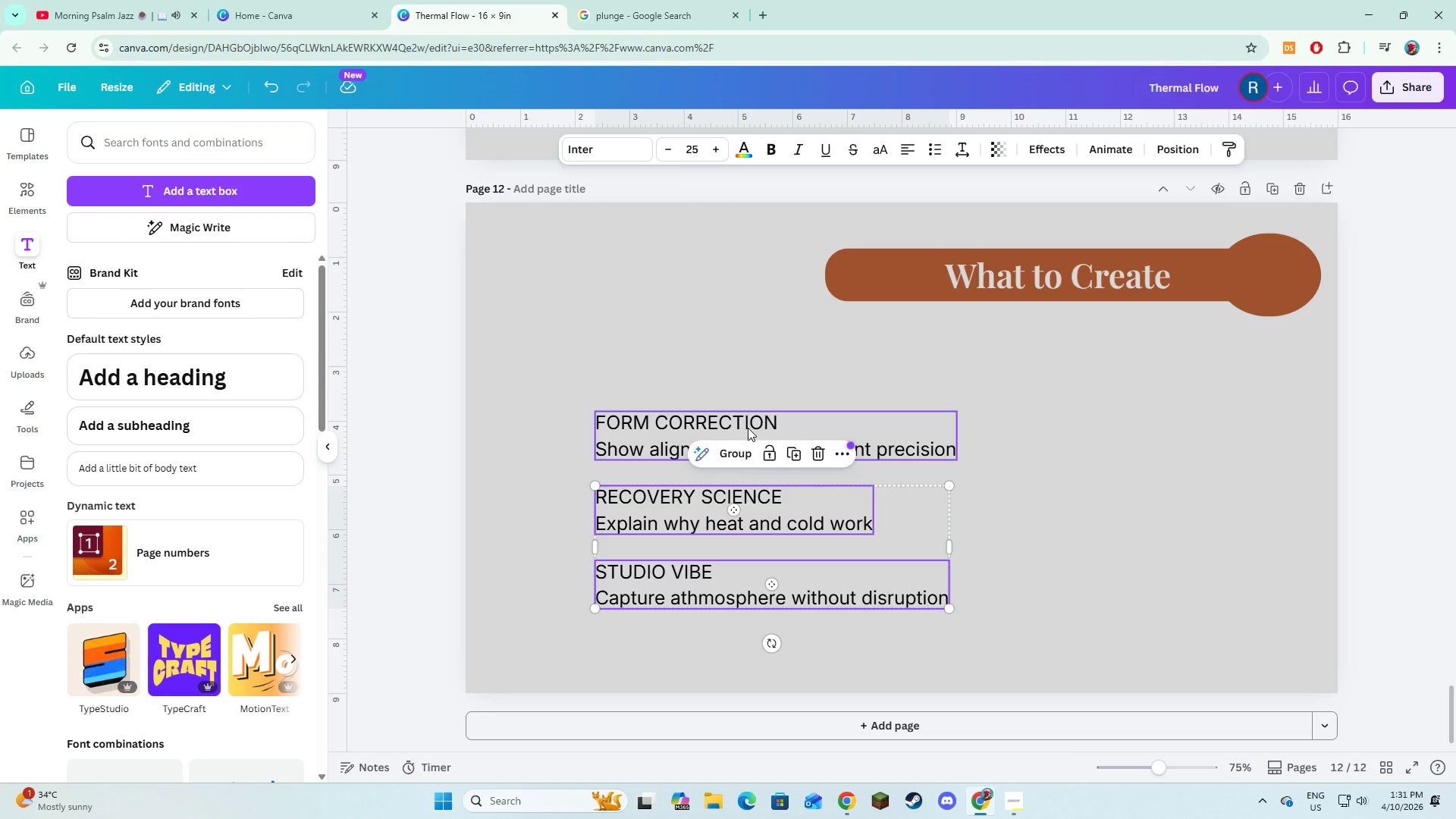 
left_click([748, 428])
 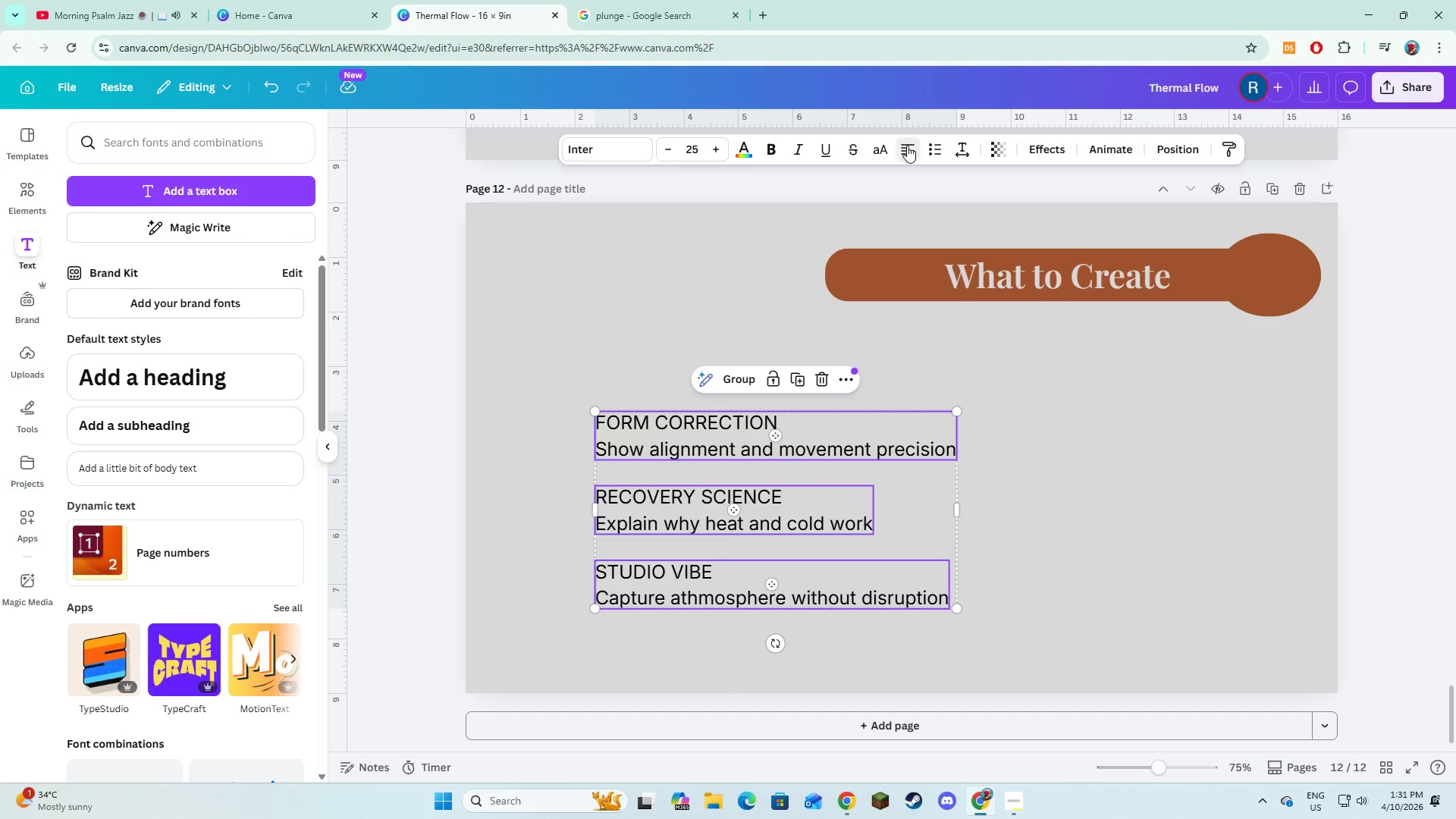 
double_click([1172, 571])
 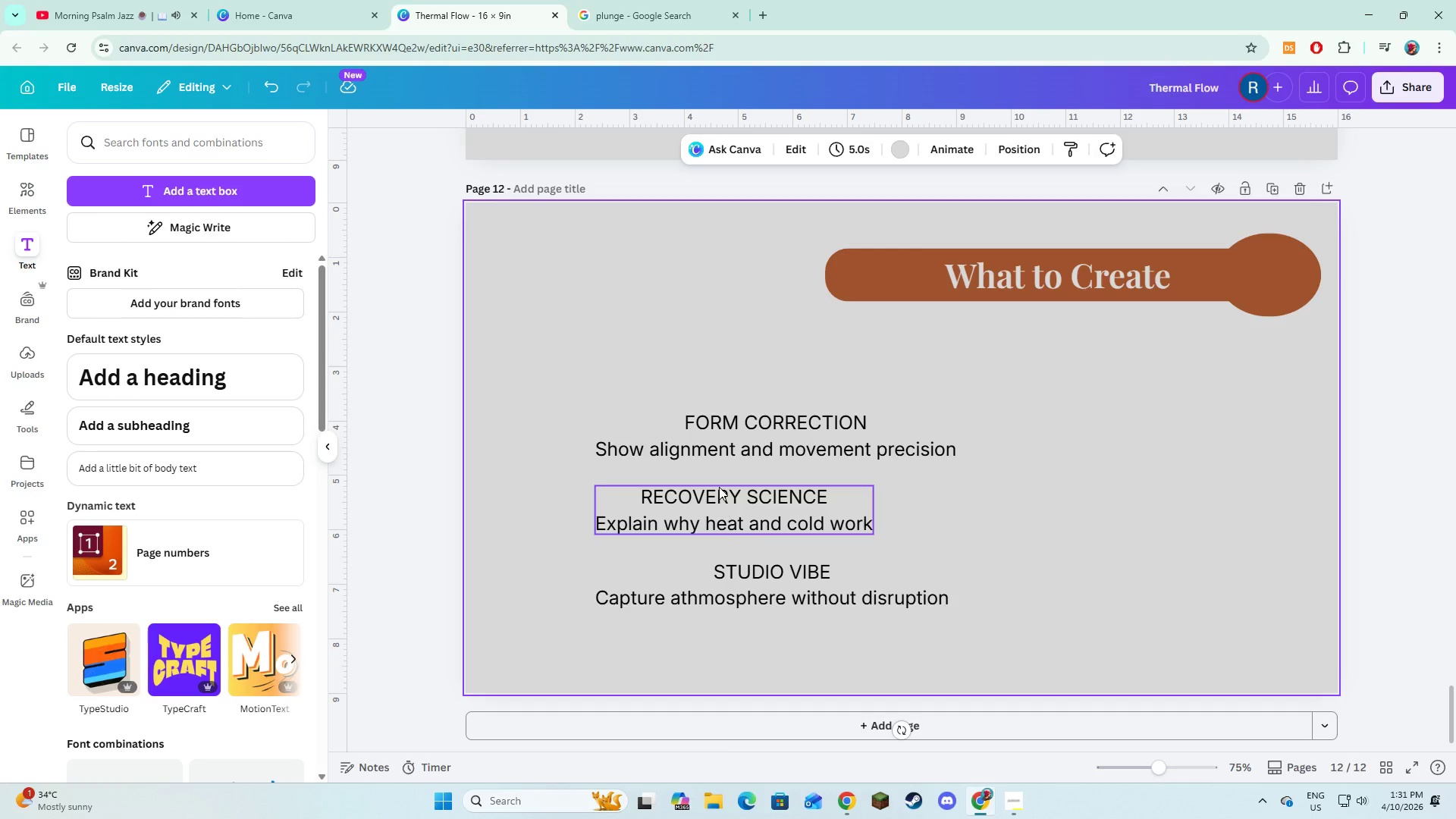 
left_click([721, 444])
 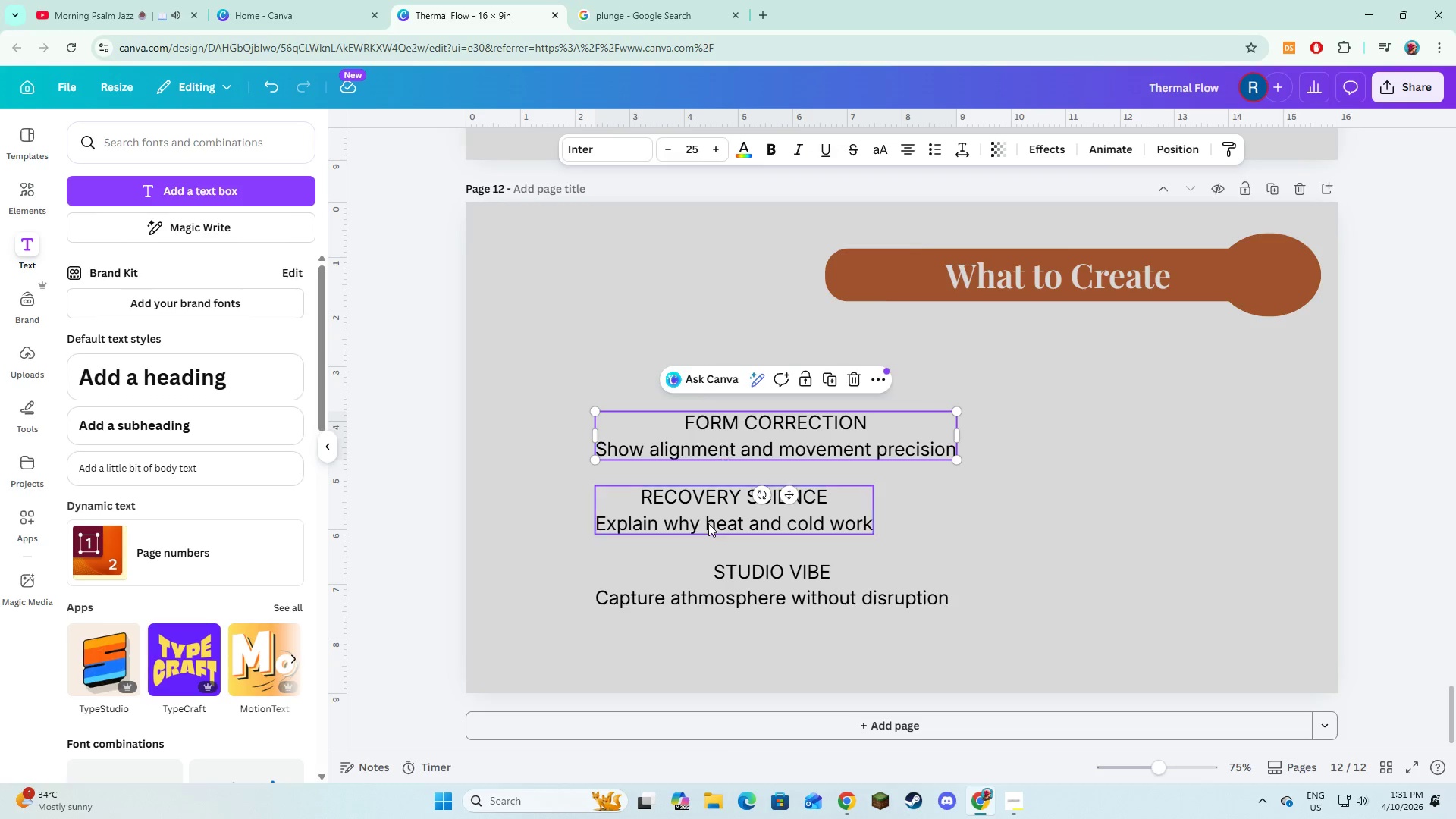 
hold_key(key=ShiftLeft, duration=0.89)
double_click([708, 524])
 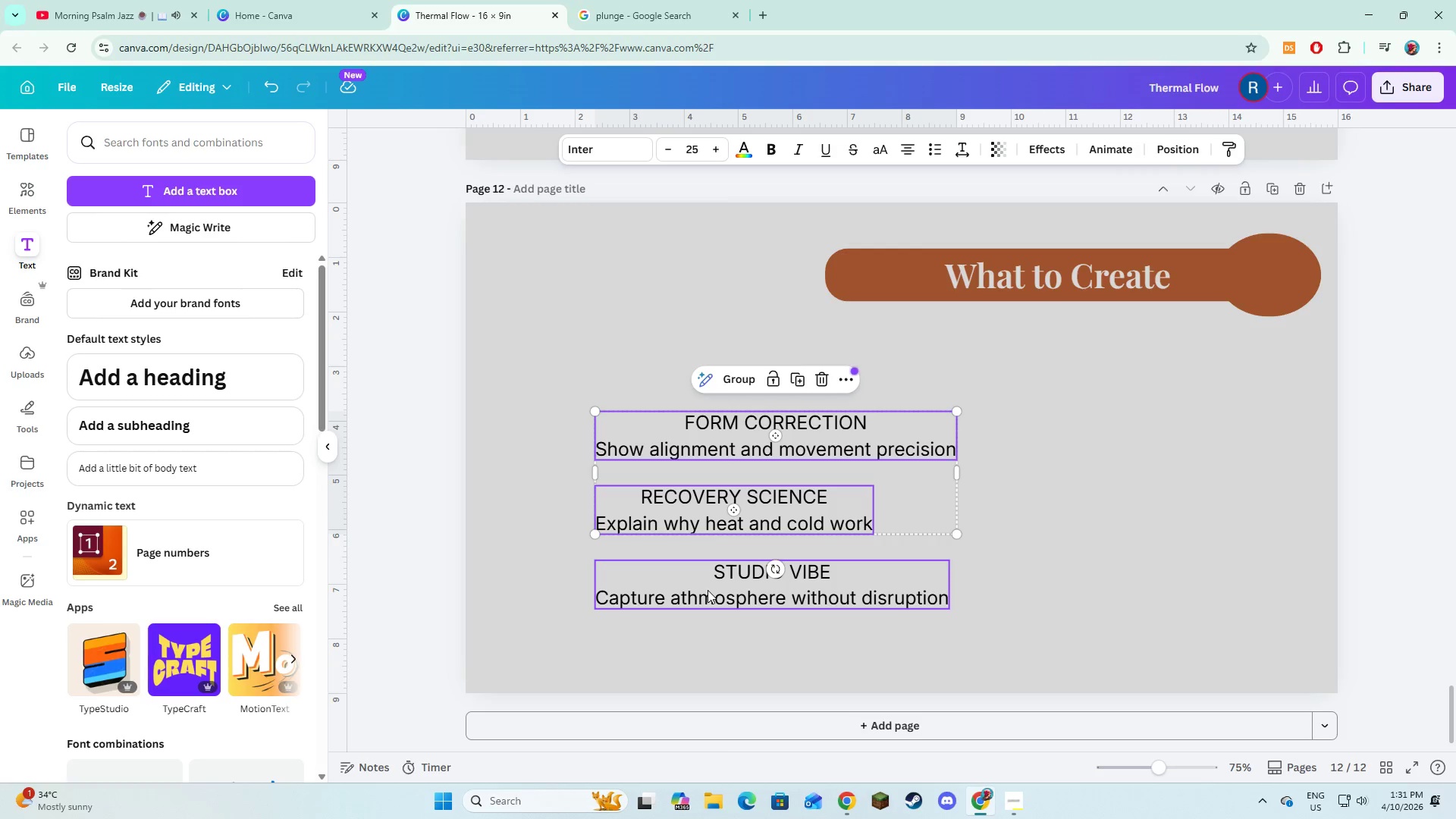 
left_click([708, 590])
 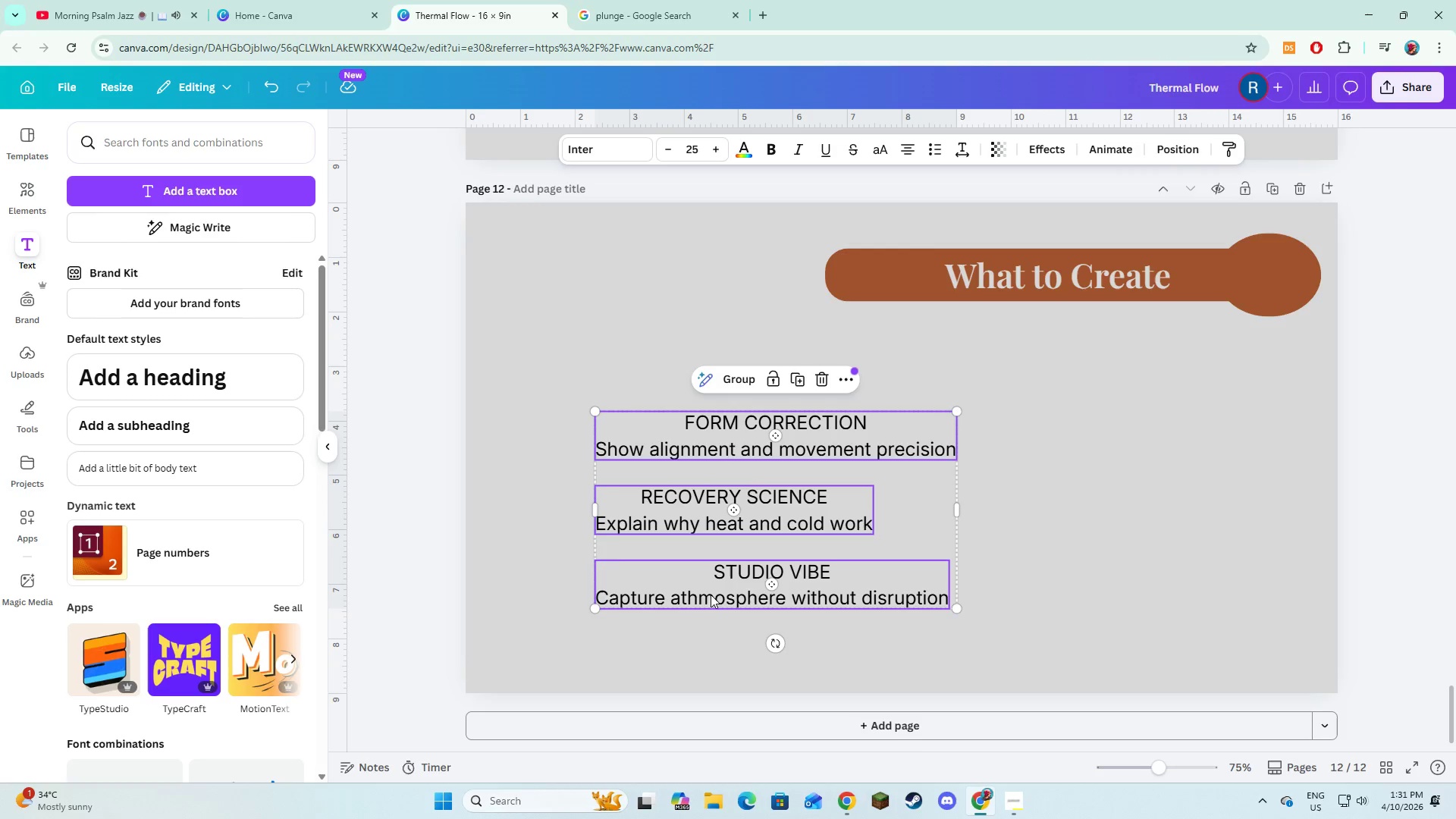 
left_click_drag(start_coordinate=[711, 595], to_coordinate=[835, 595])
 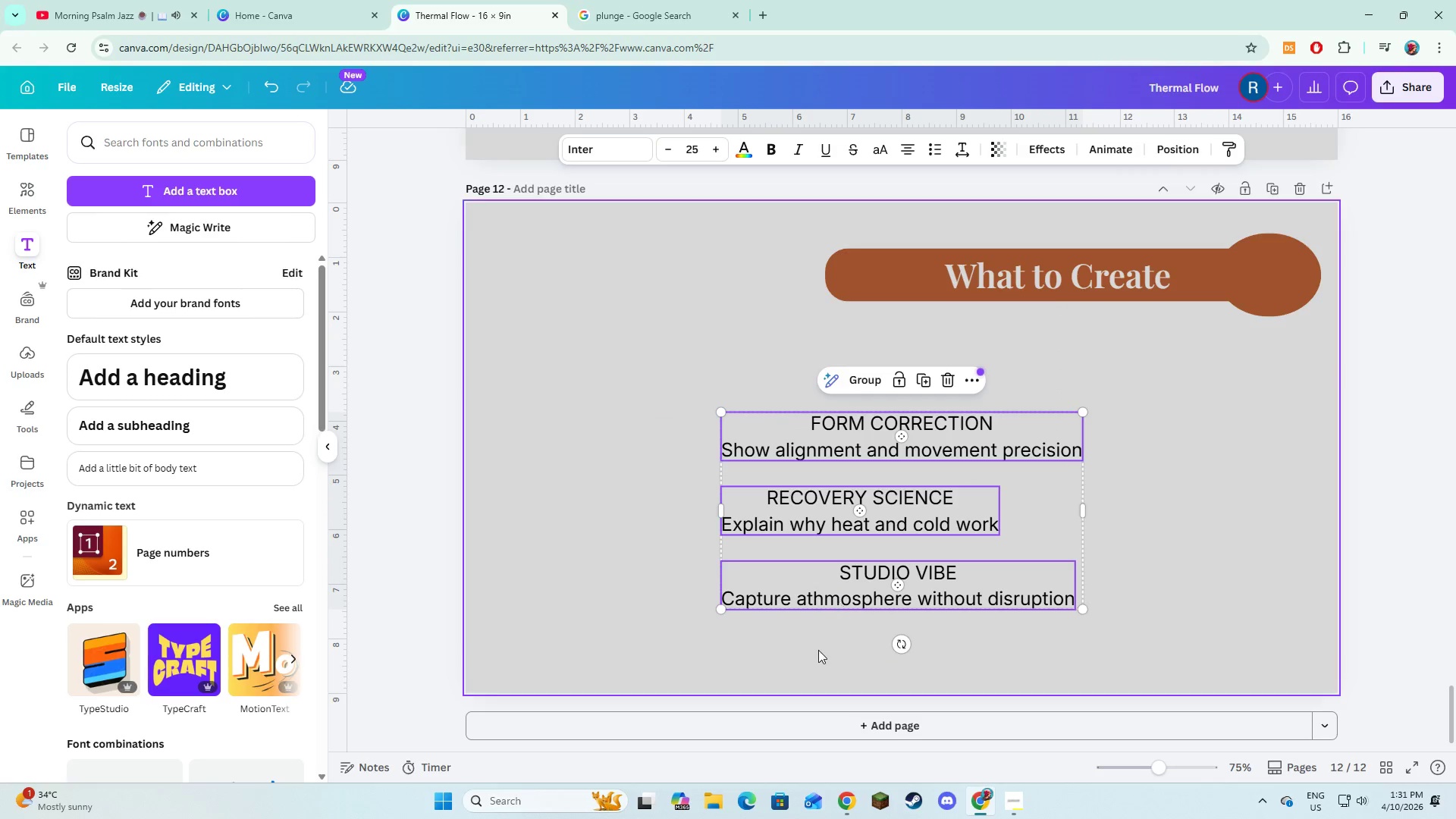 
left_click([818, 650])
 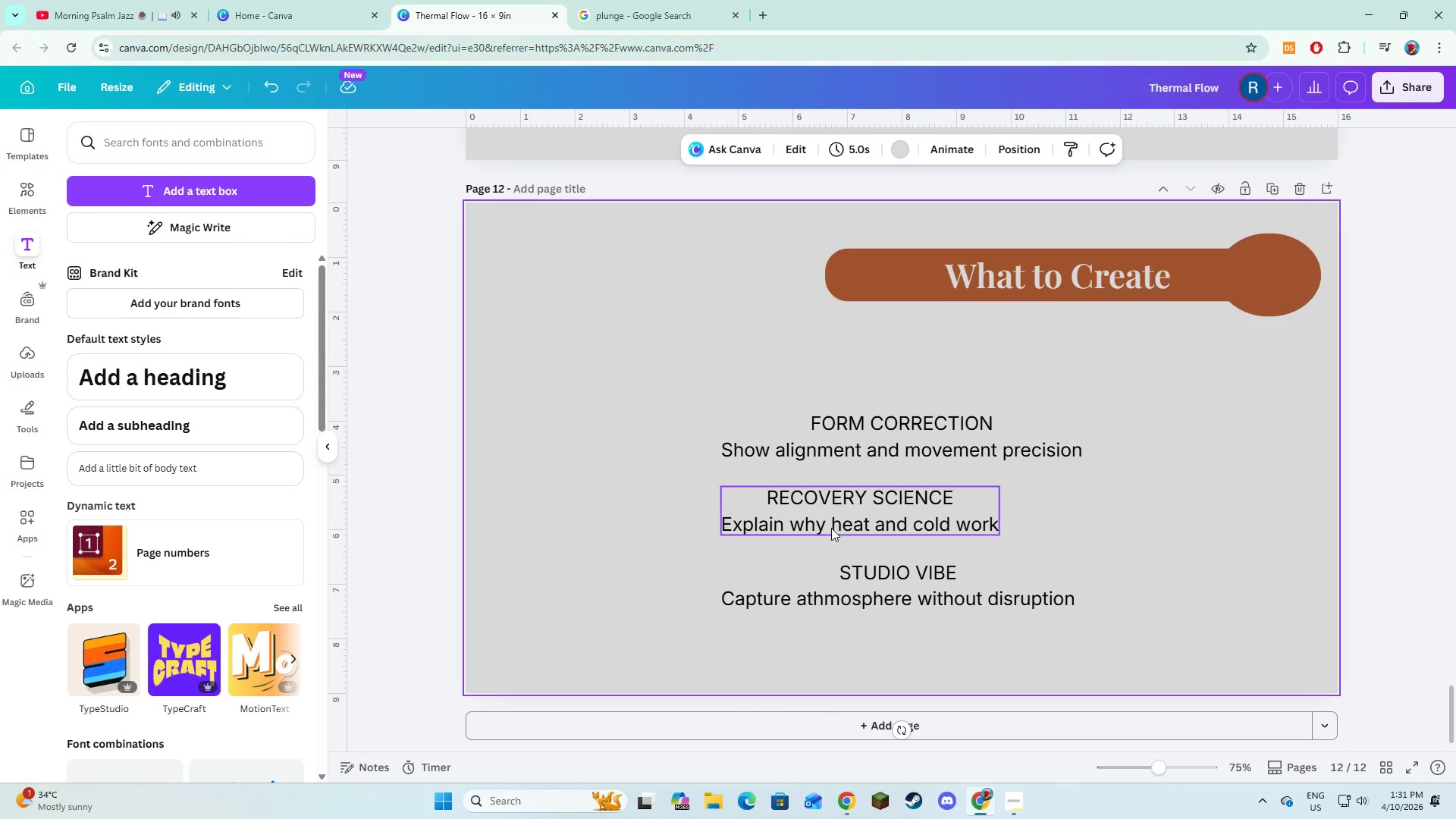 
left_click([831, 528])
 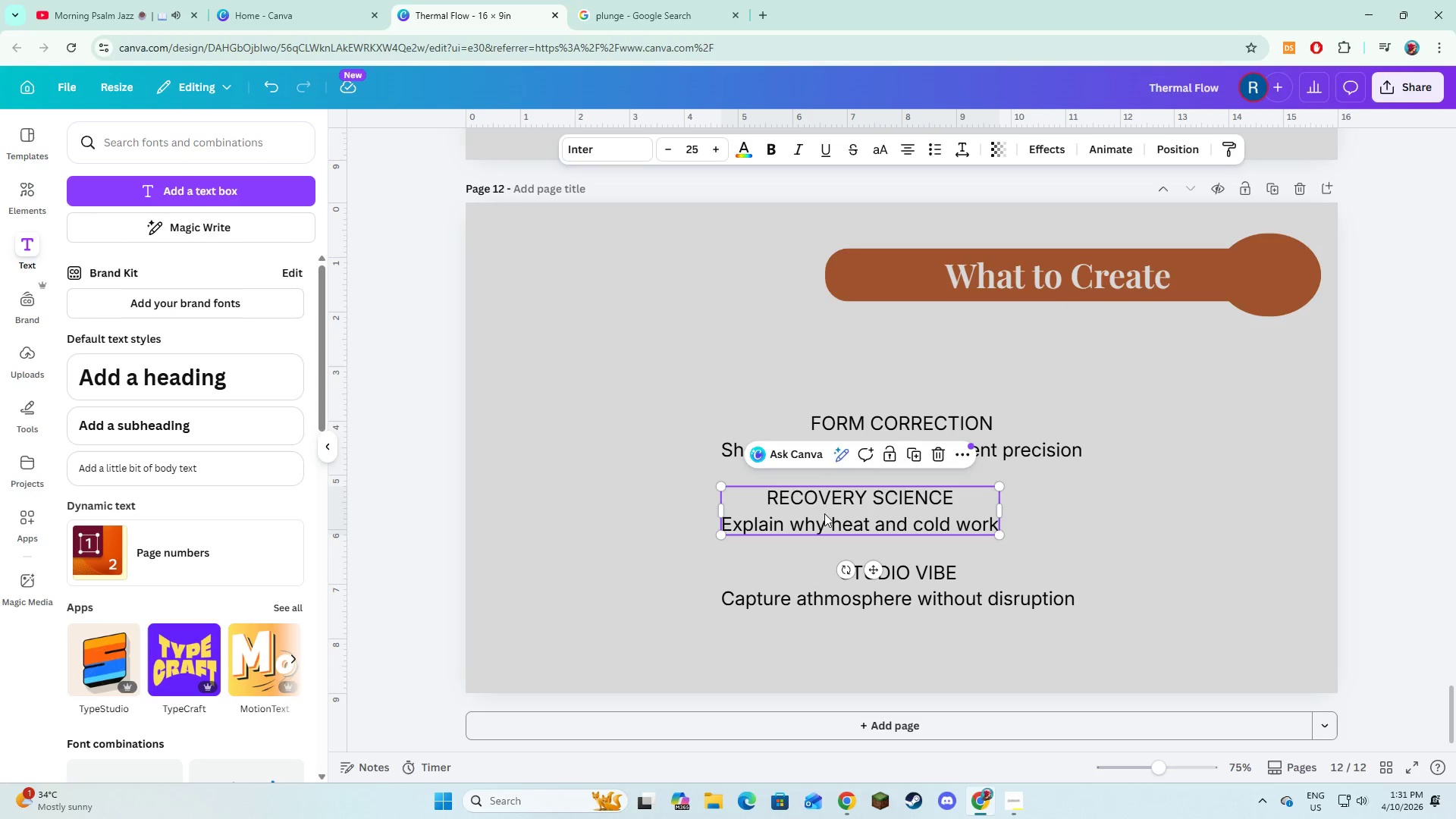 
left_click_drag(start_coordinate=[824, 513], to_coordinate=[865, 512])
 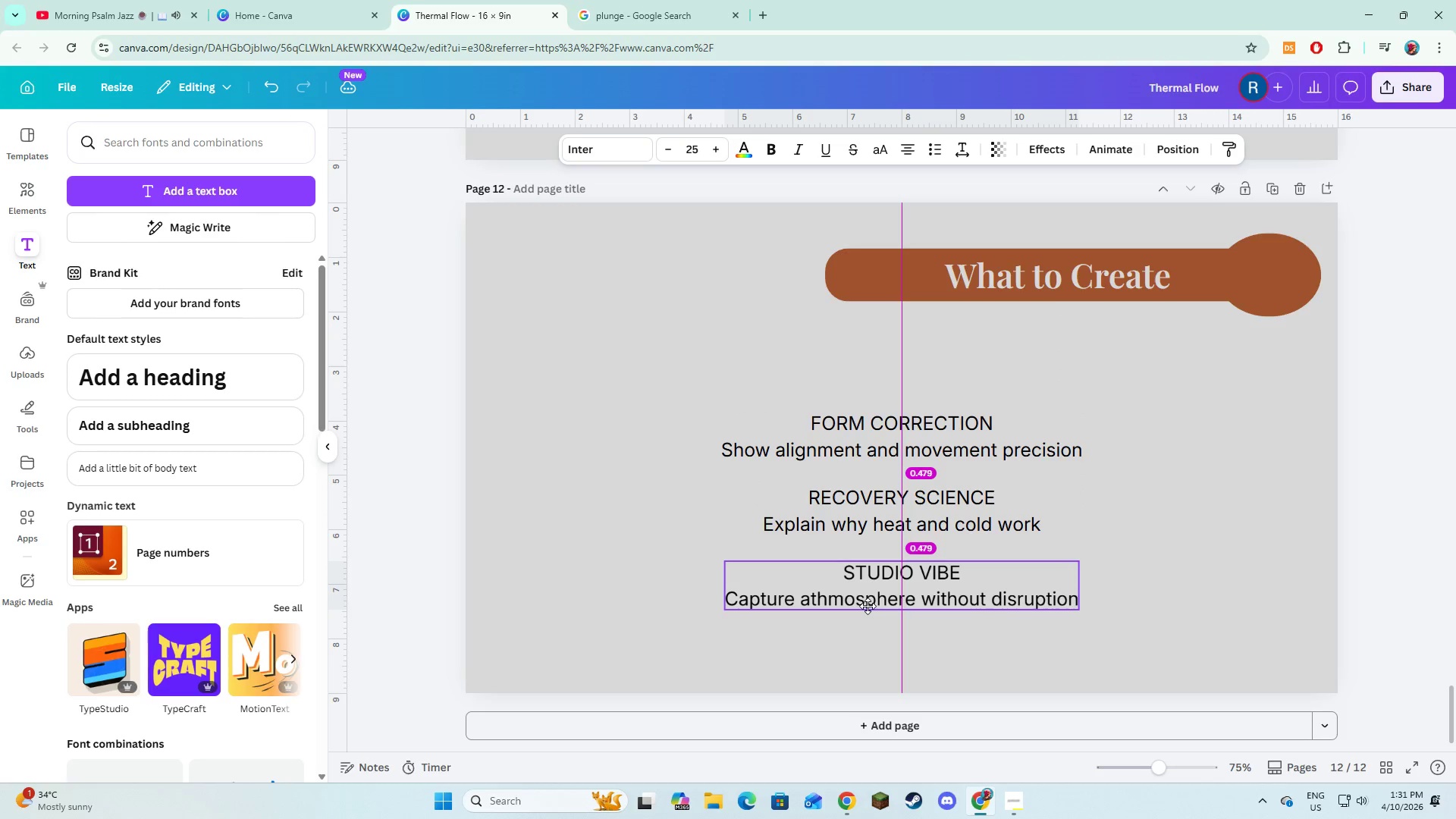 
left_click([861, 639])
 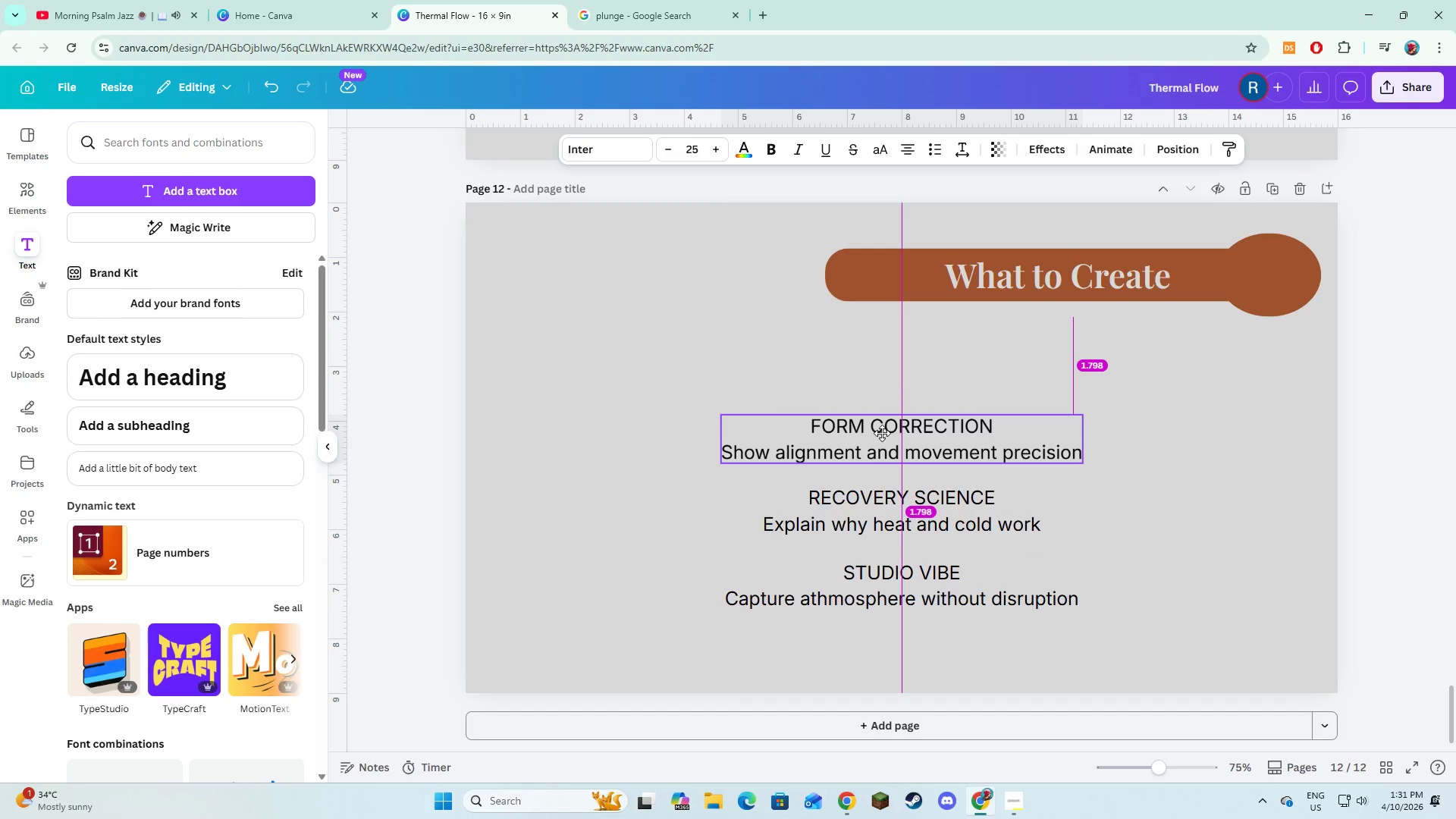 
left_click_drag(start_coordinate=[882, 433], to_coordinate=[883, 429])
 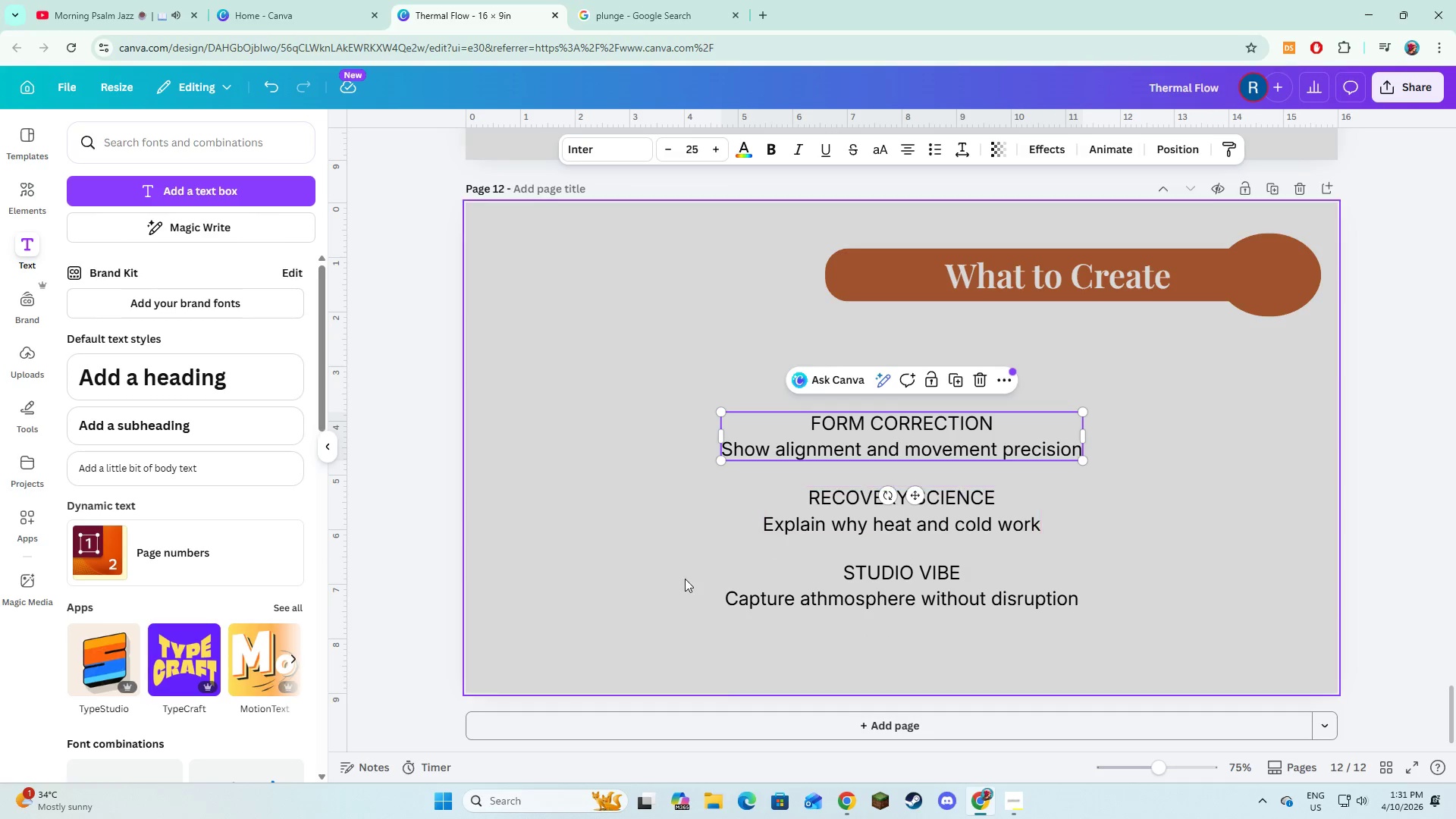 
left_click([685, 579])
 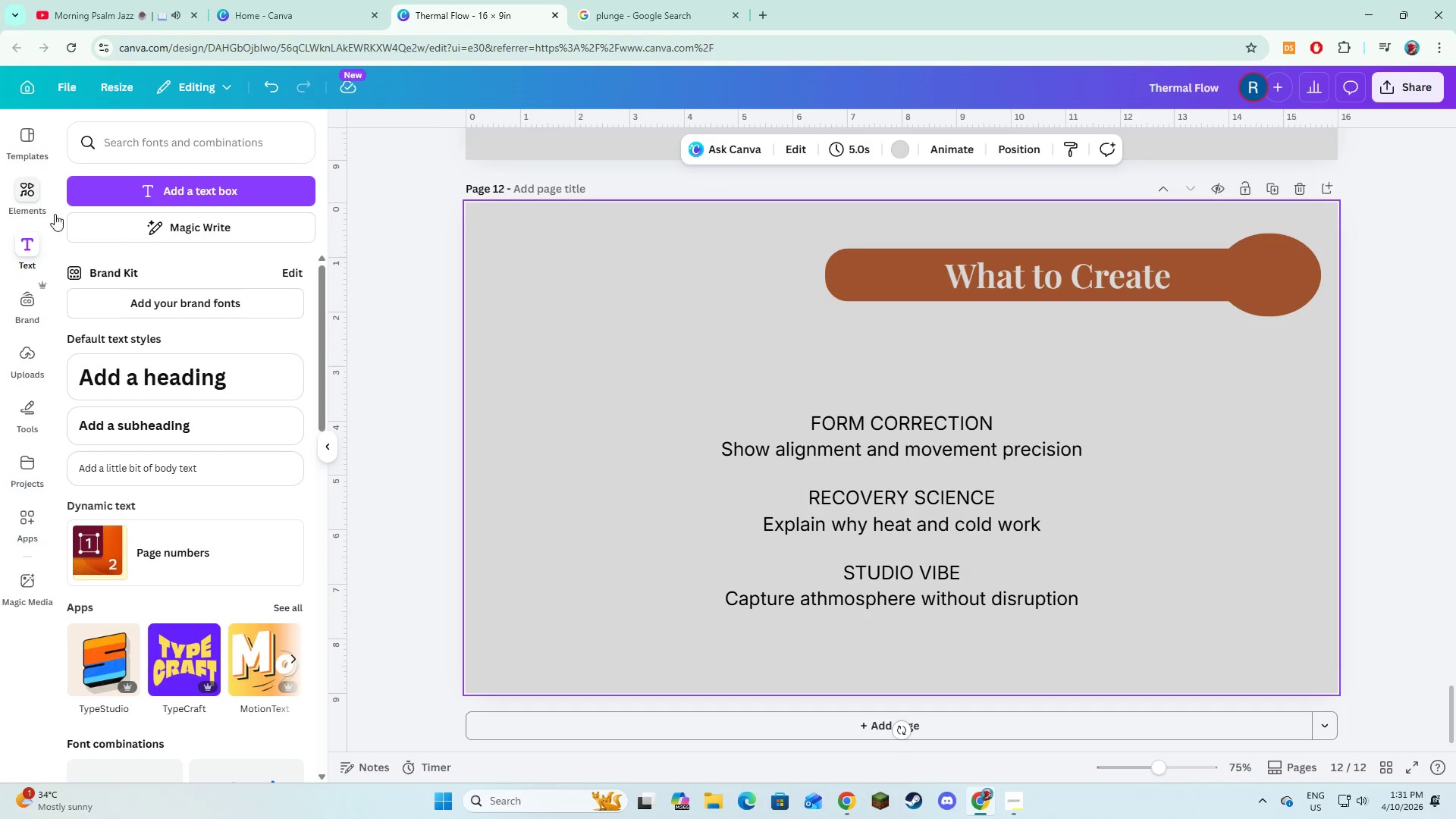 
left_click([29, 192])
 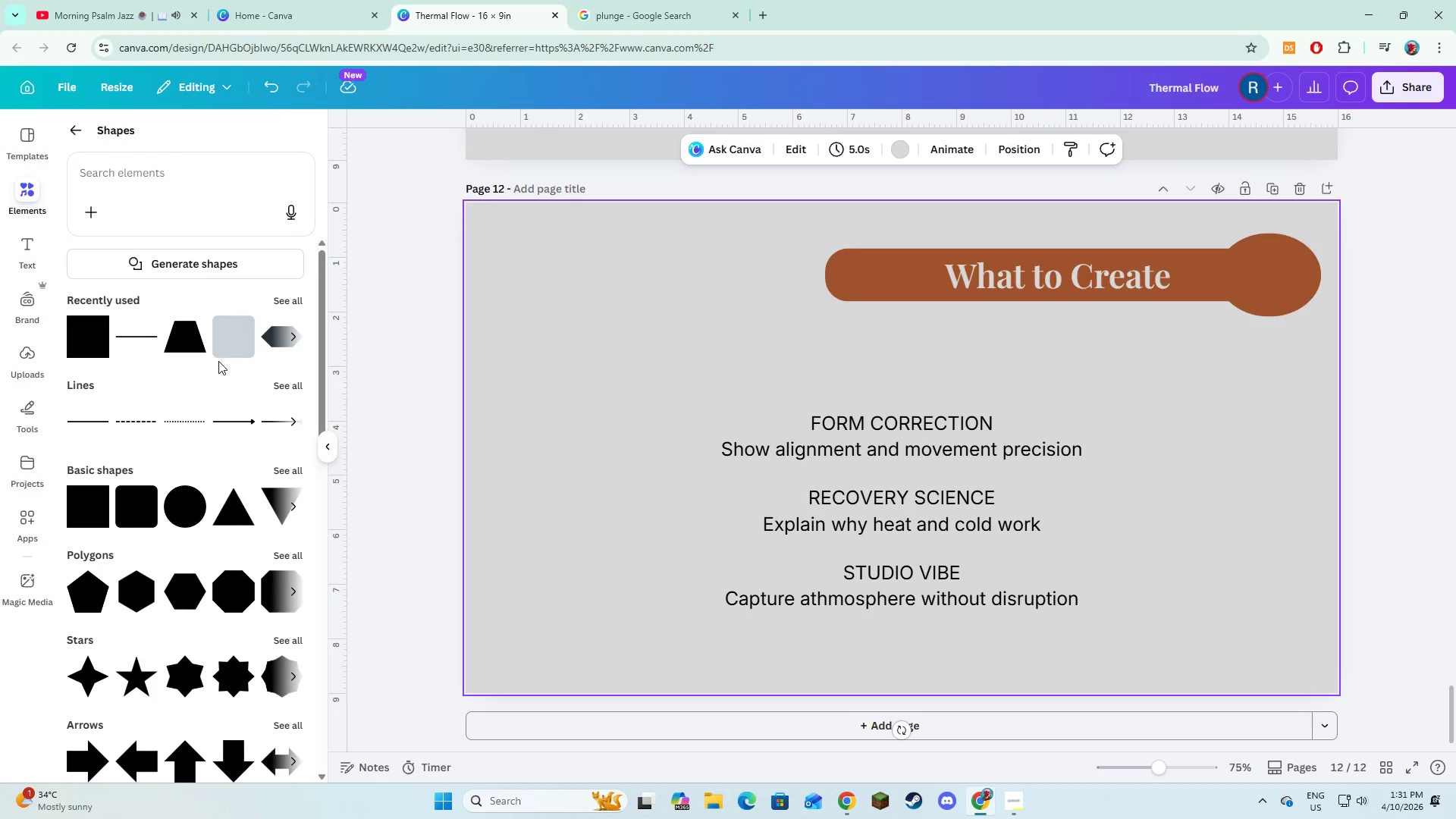 
left_click([218, 353])
 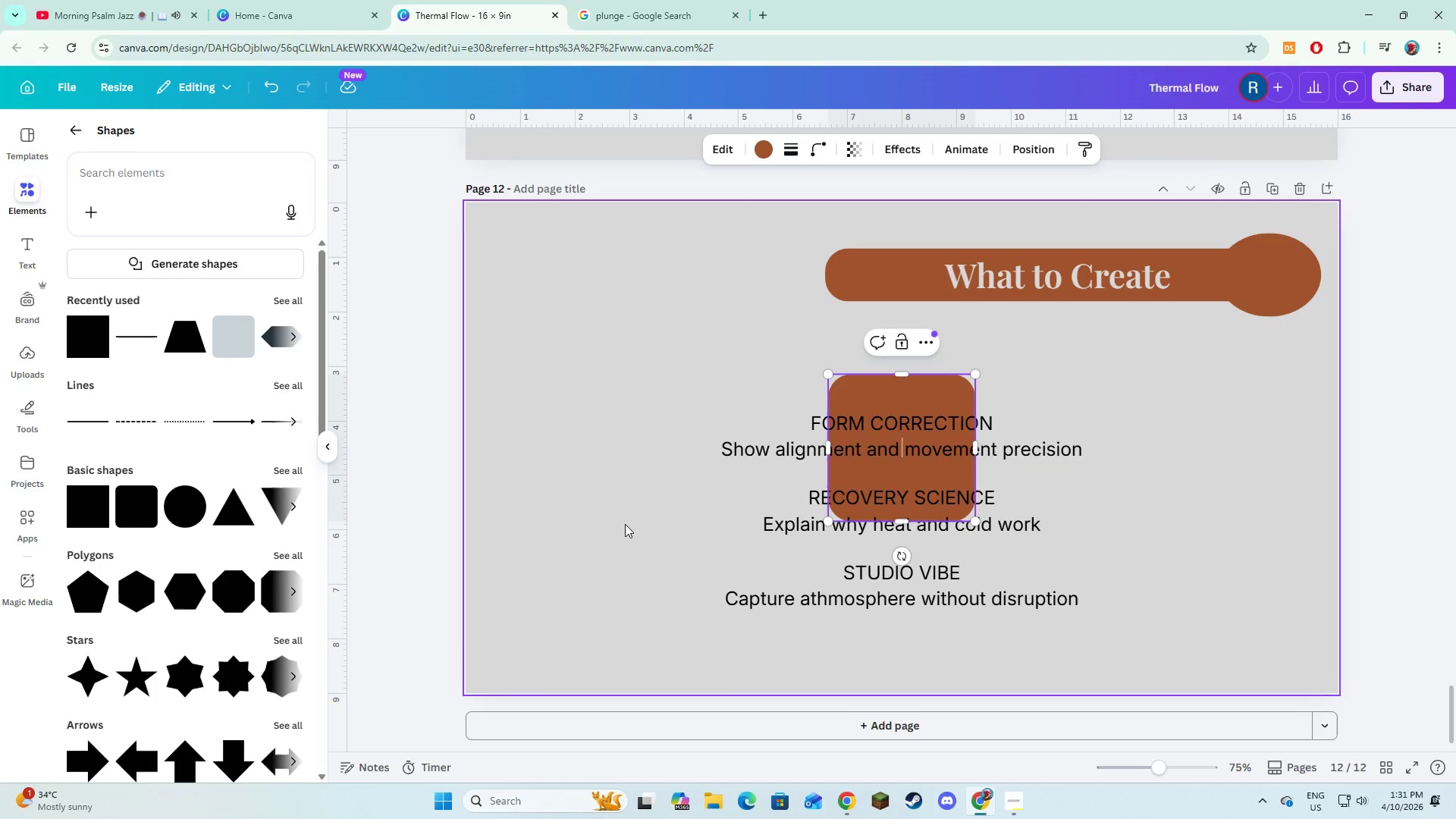 
left_click([626, 526])
 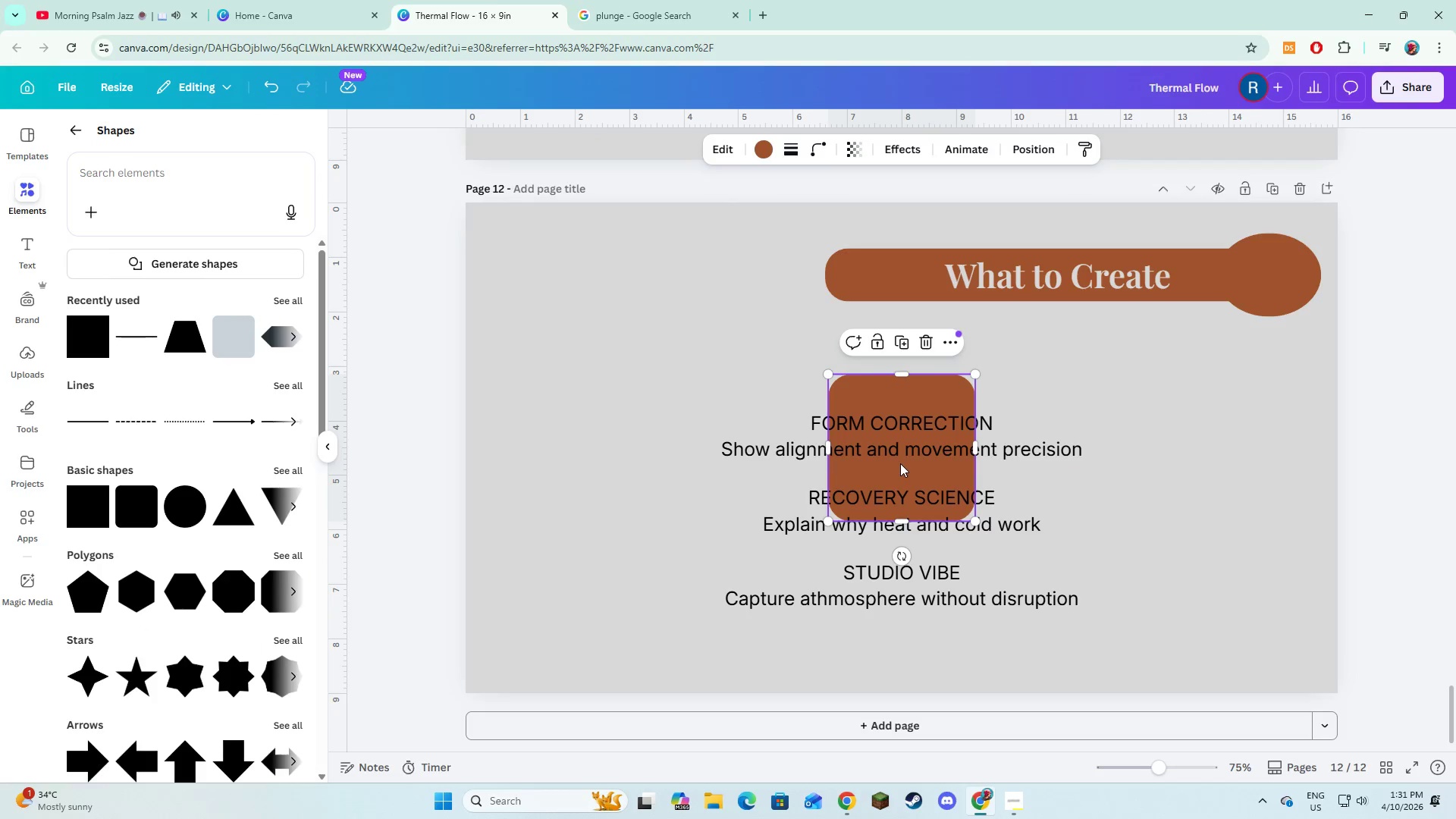 
left_click_drag(start_coordinate=[902, 465], to_coordinate=[758, 413])
 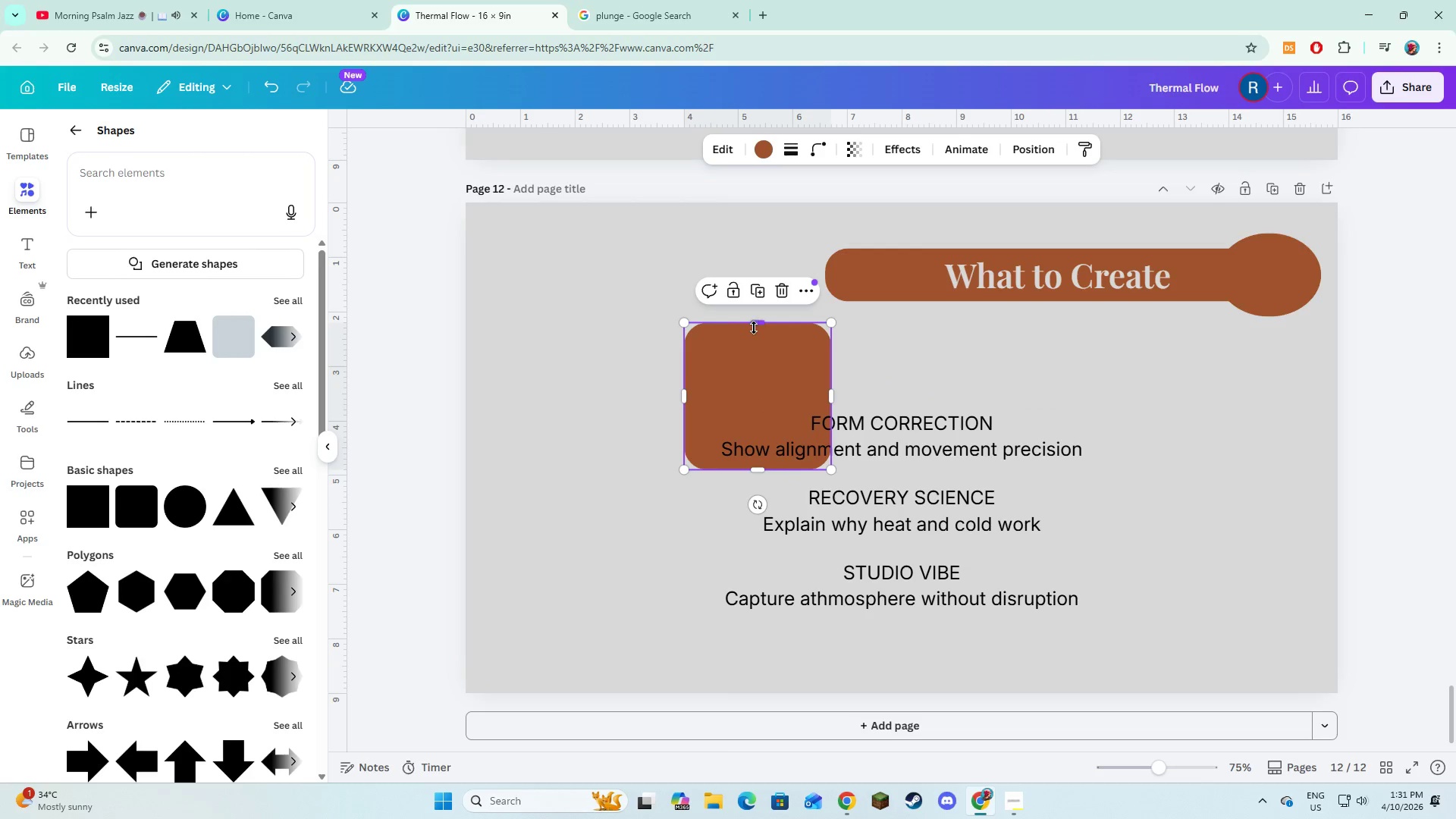 
left_click_drag(start_coordinate=[755, 327], to_coordinate=[748, 400])
 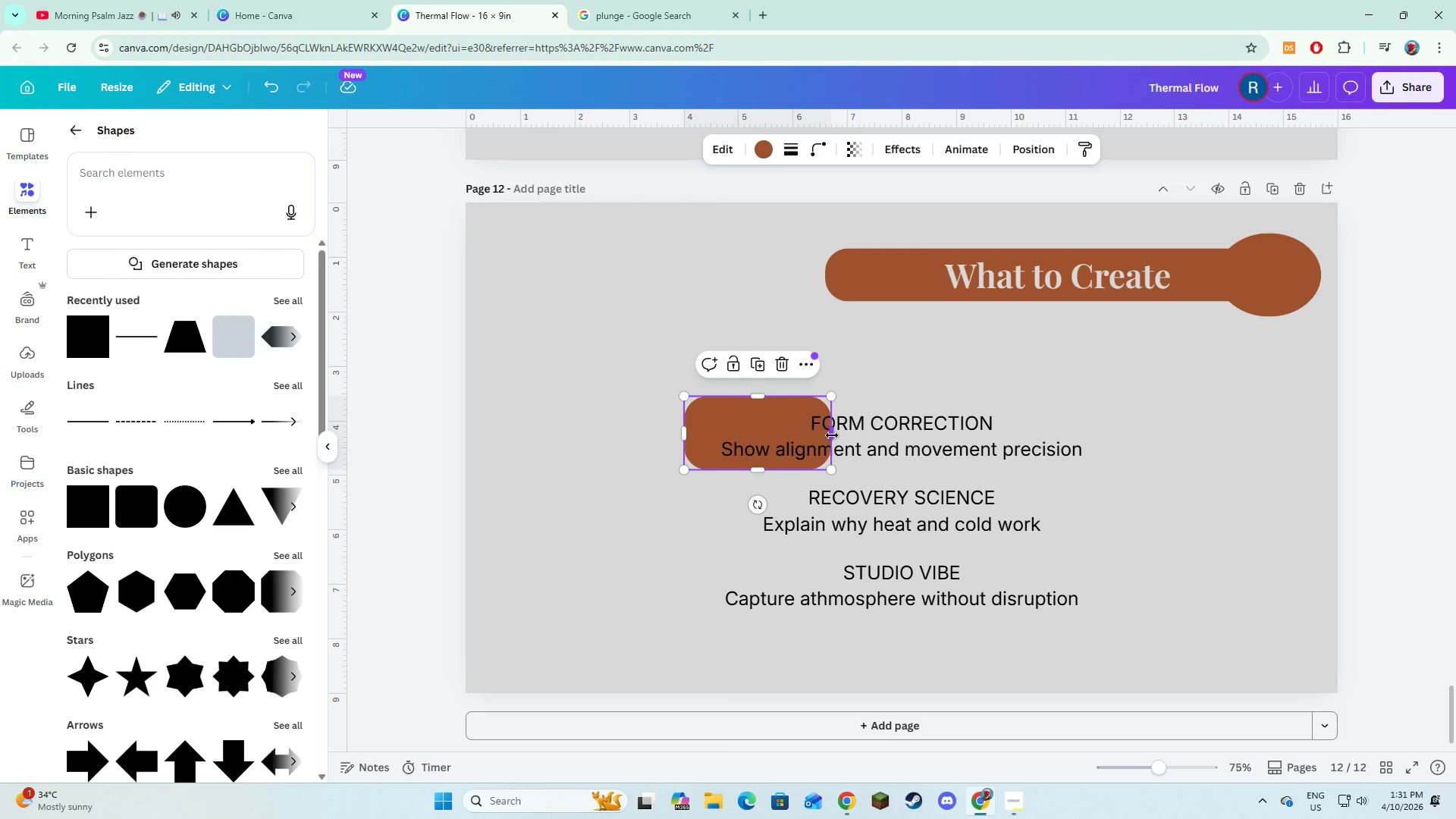 
left_click_drag(start_coordinate=[832, 435], to_coordinate=[954, 449])
 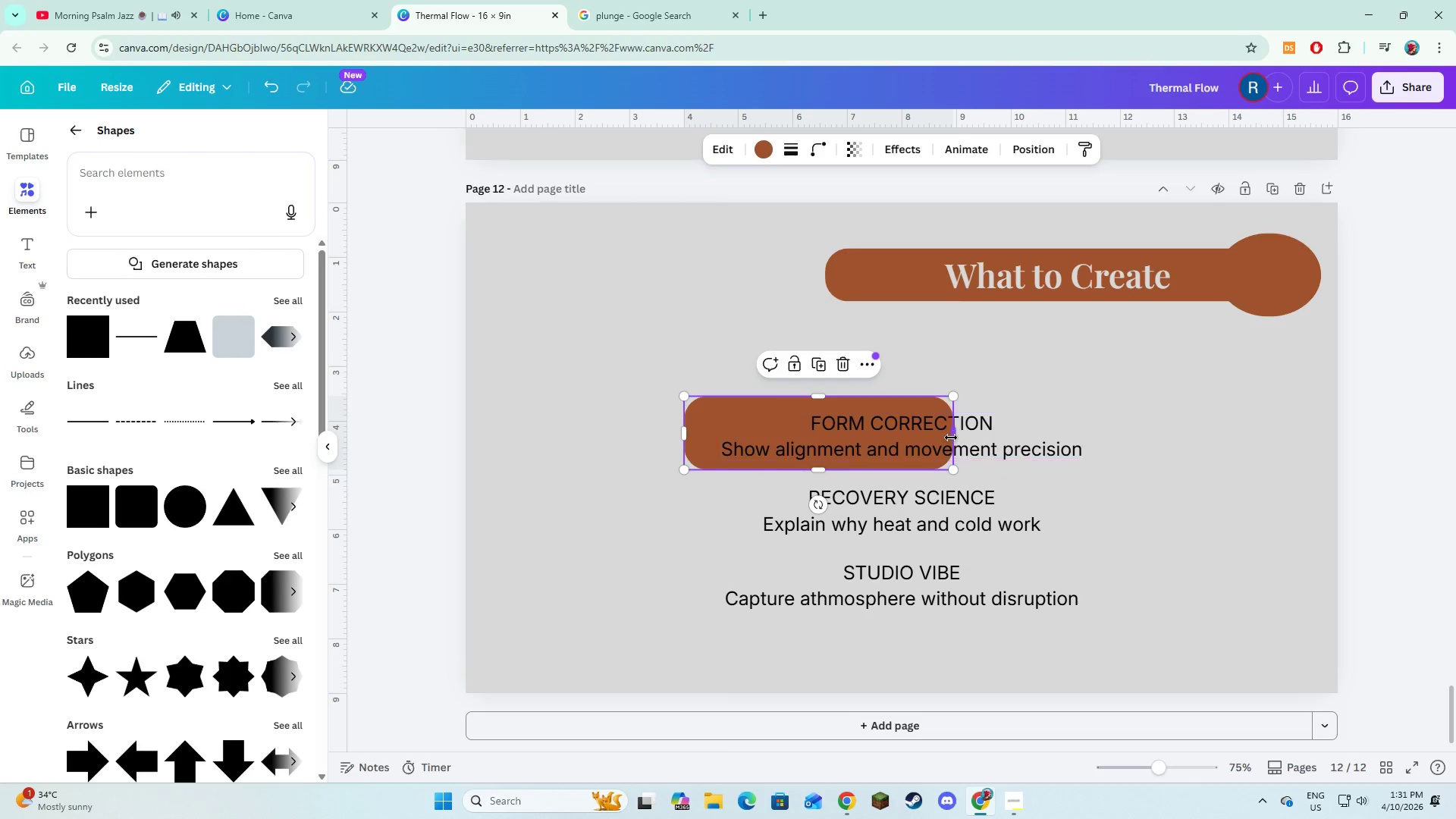 
left_click_drag(start_coordinate=[951, 437], to_coordinate=[1117, 463])
 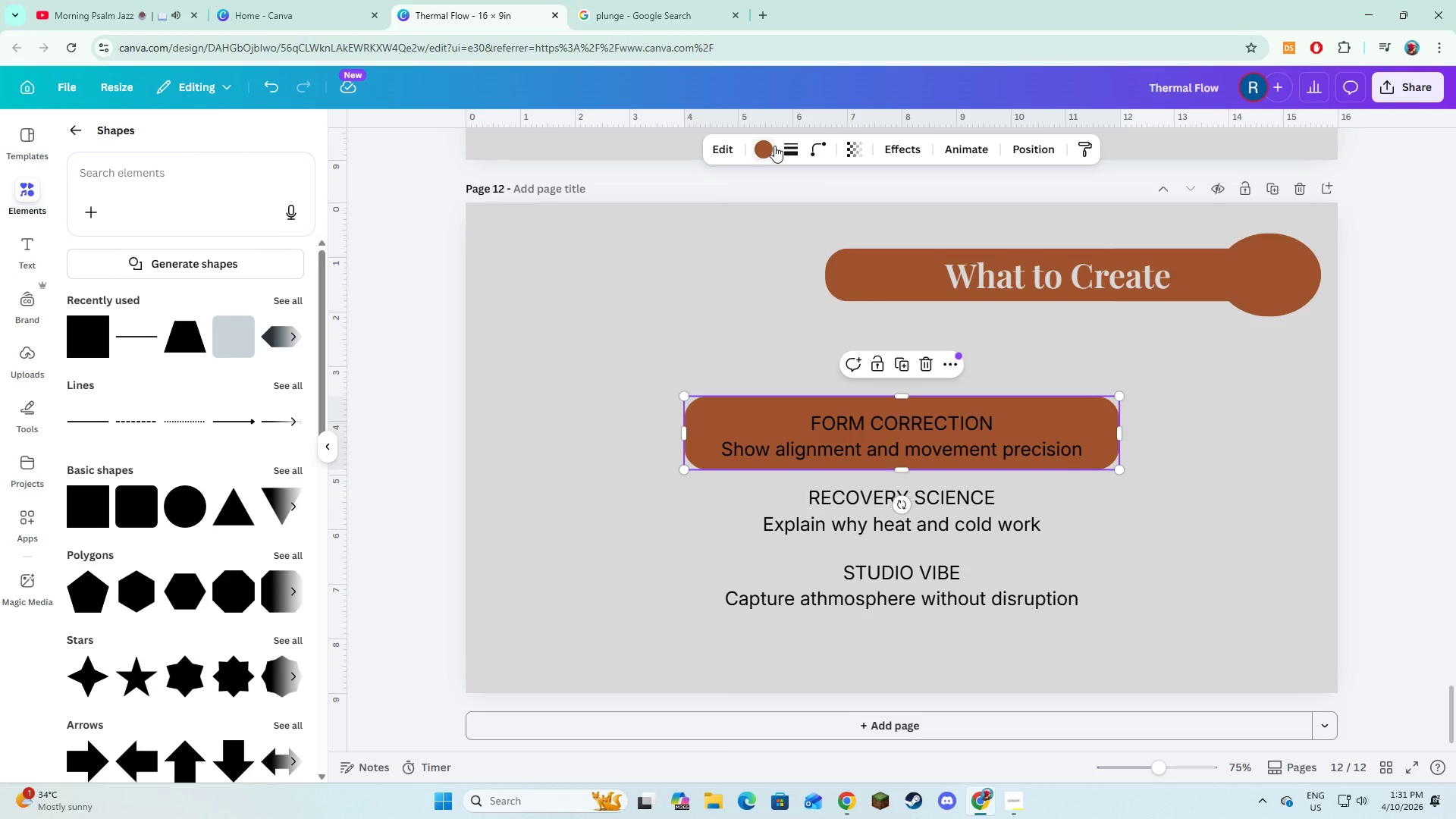 
wait(7.05)
 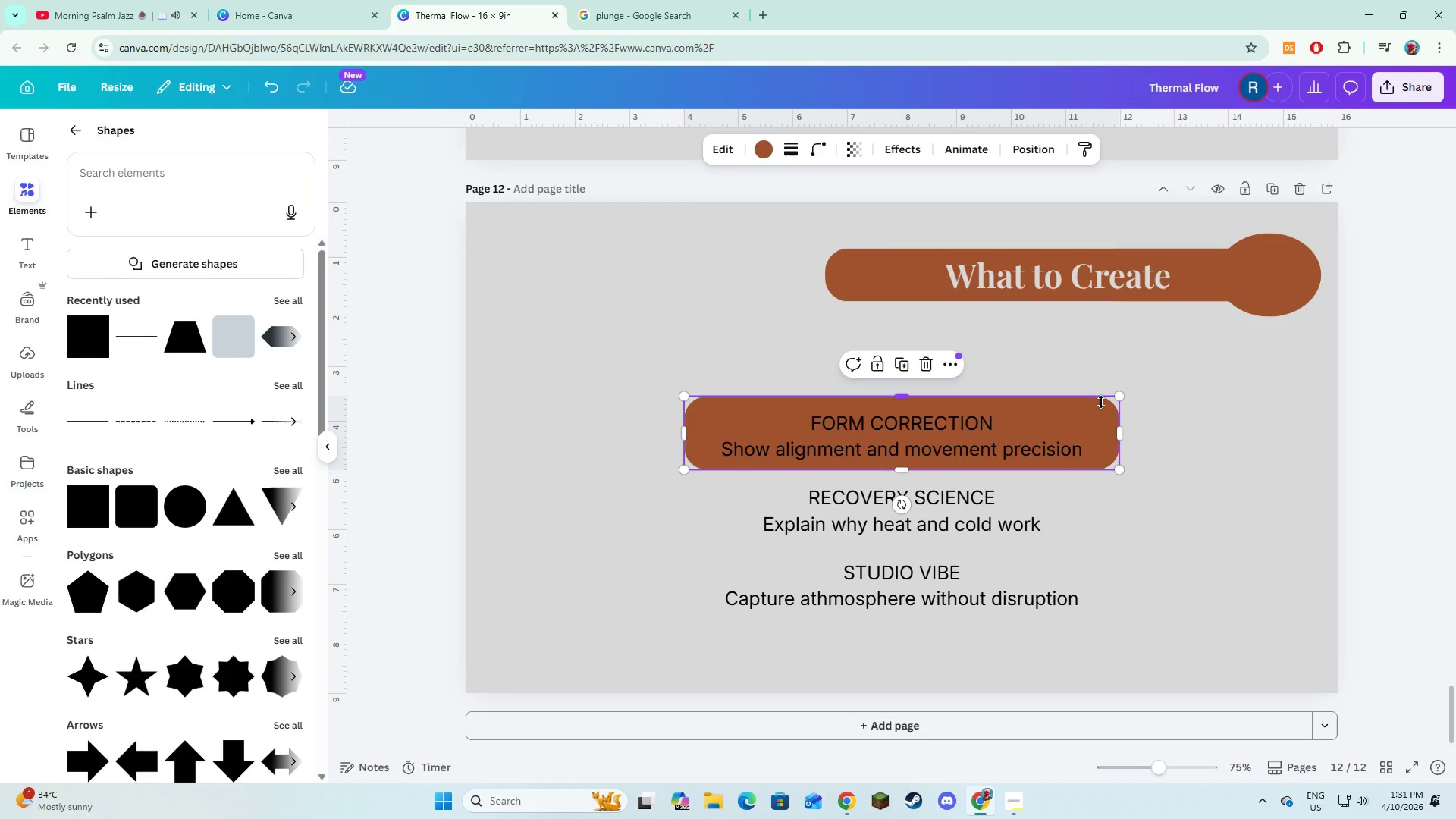 
left_click([790, 158])
 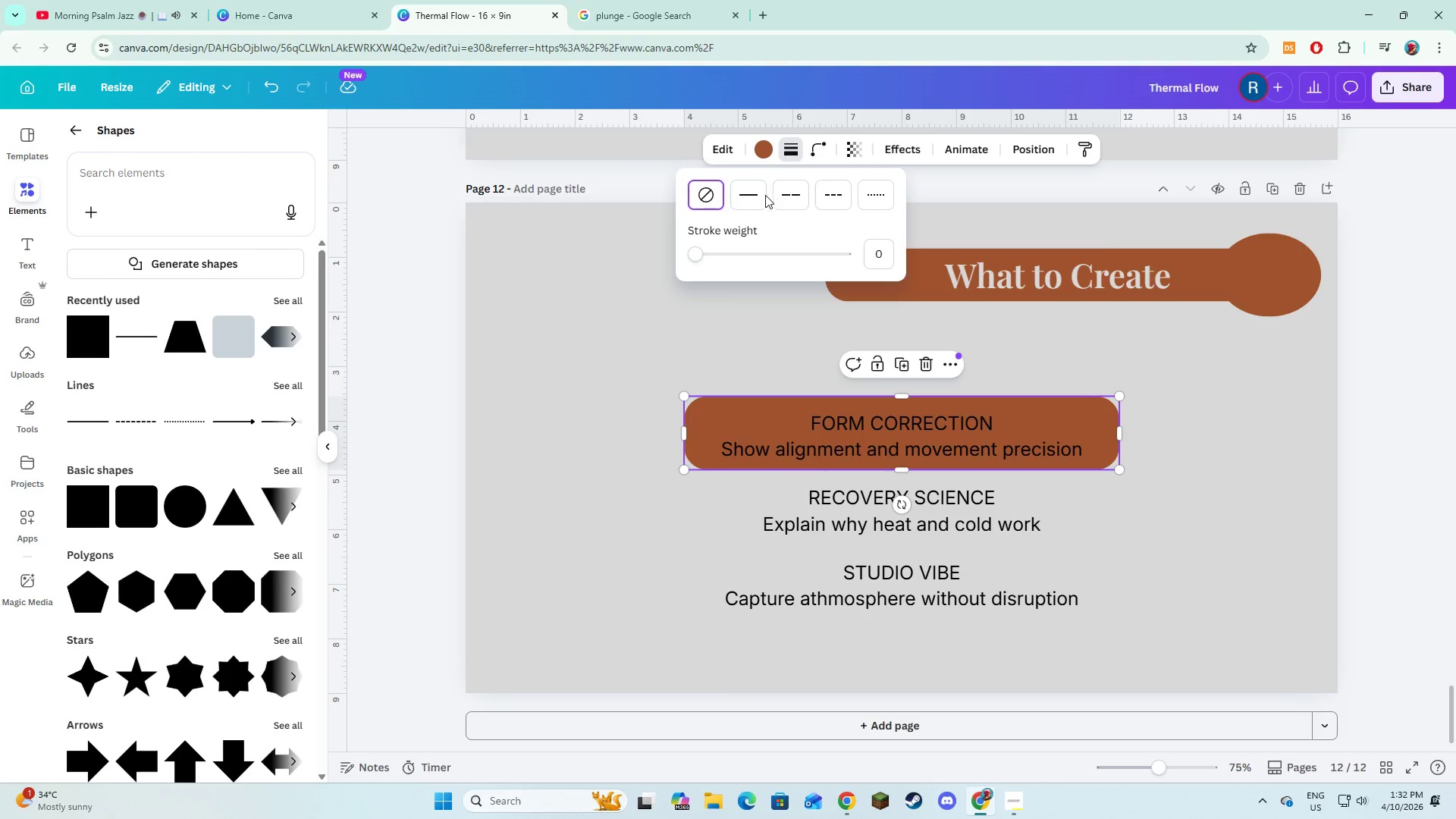 
left_click([763, 196])
 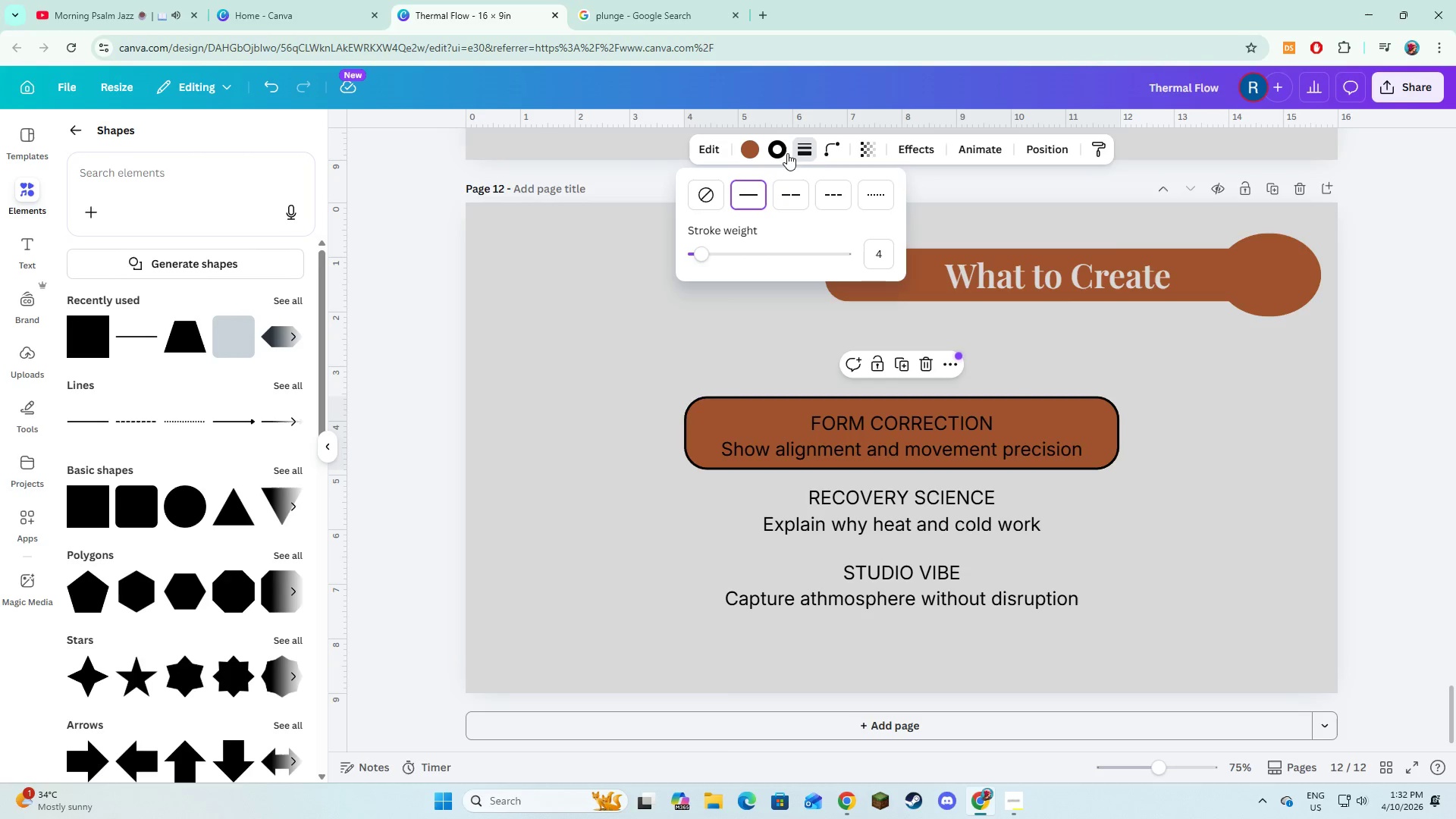 
left_click([780, 154])
 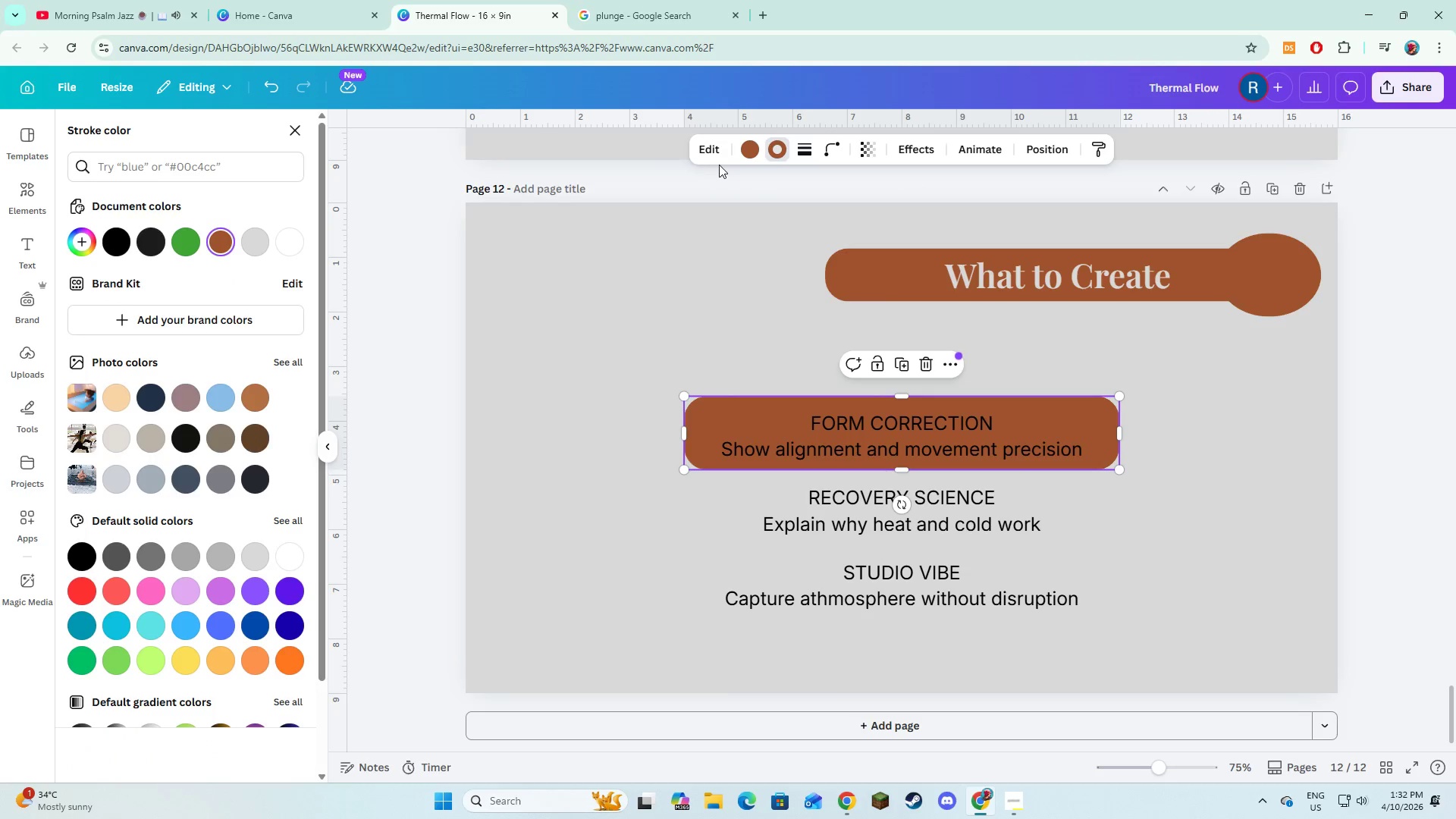 
left_click([742, 151])
 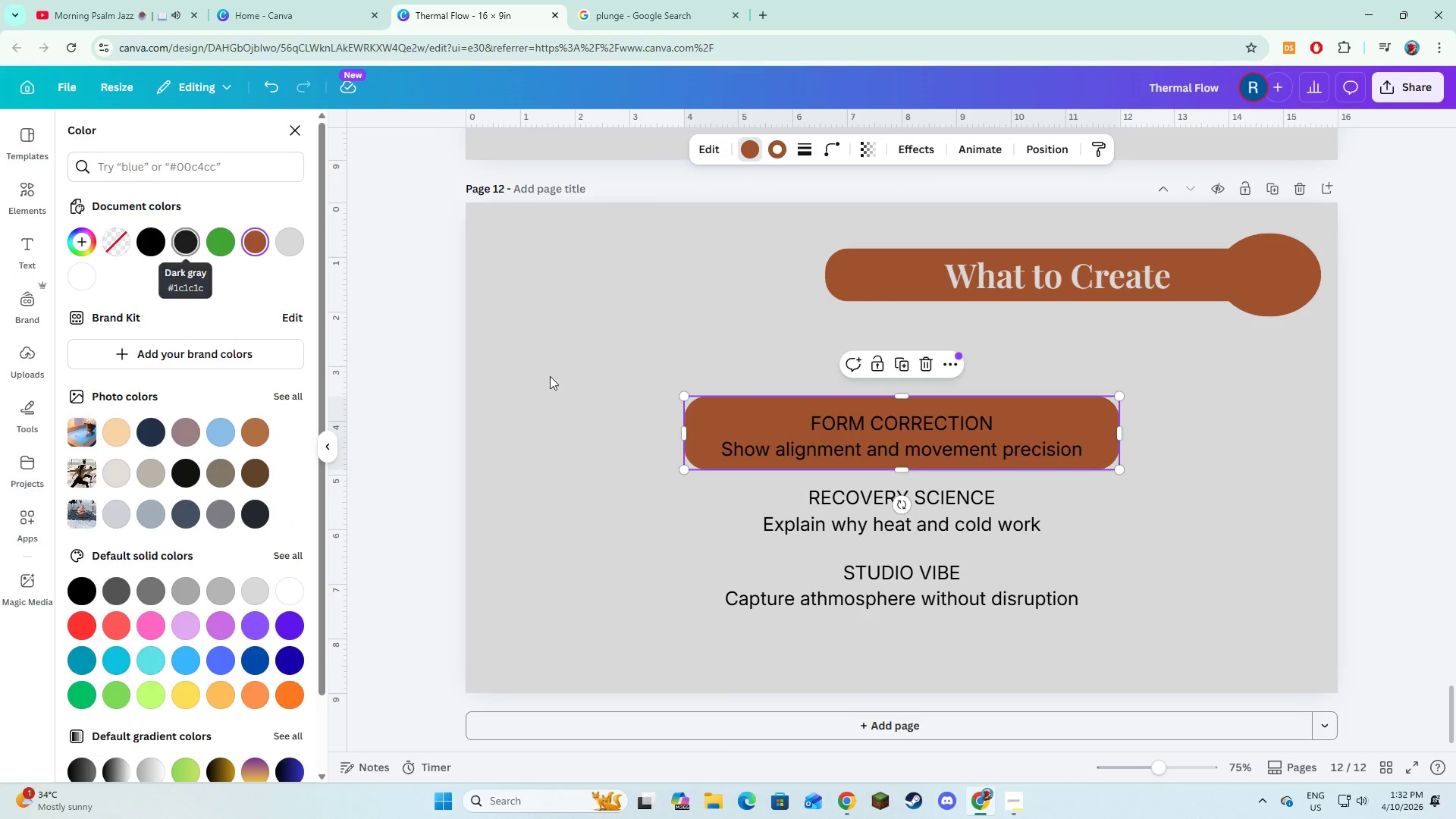 
left_click([835, 435])
 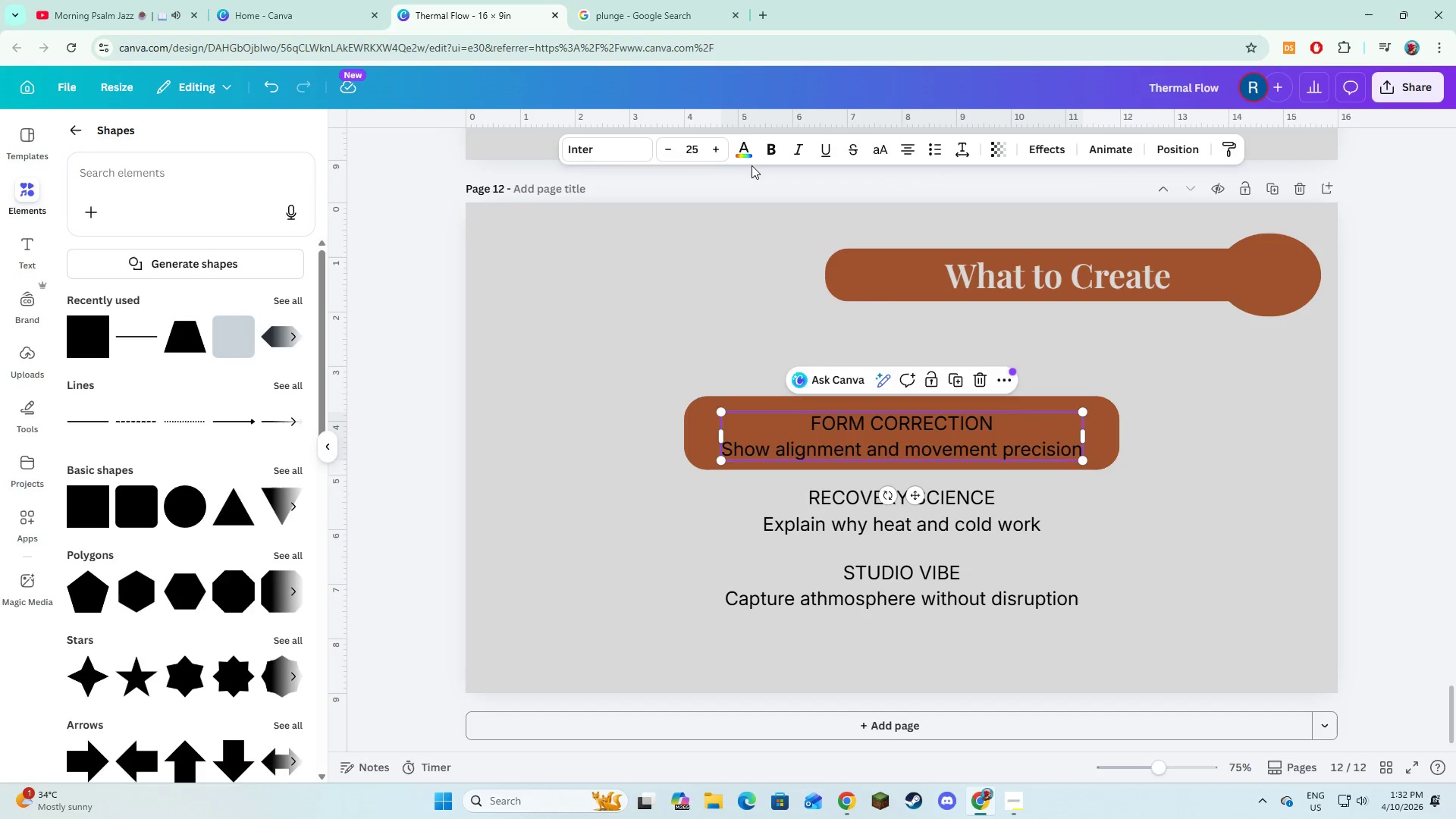 
left_click([745, 161])
 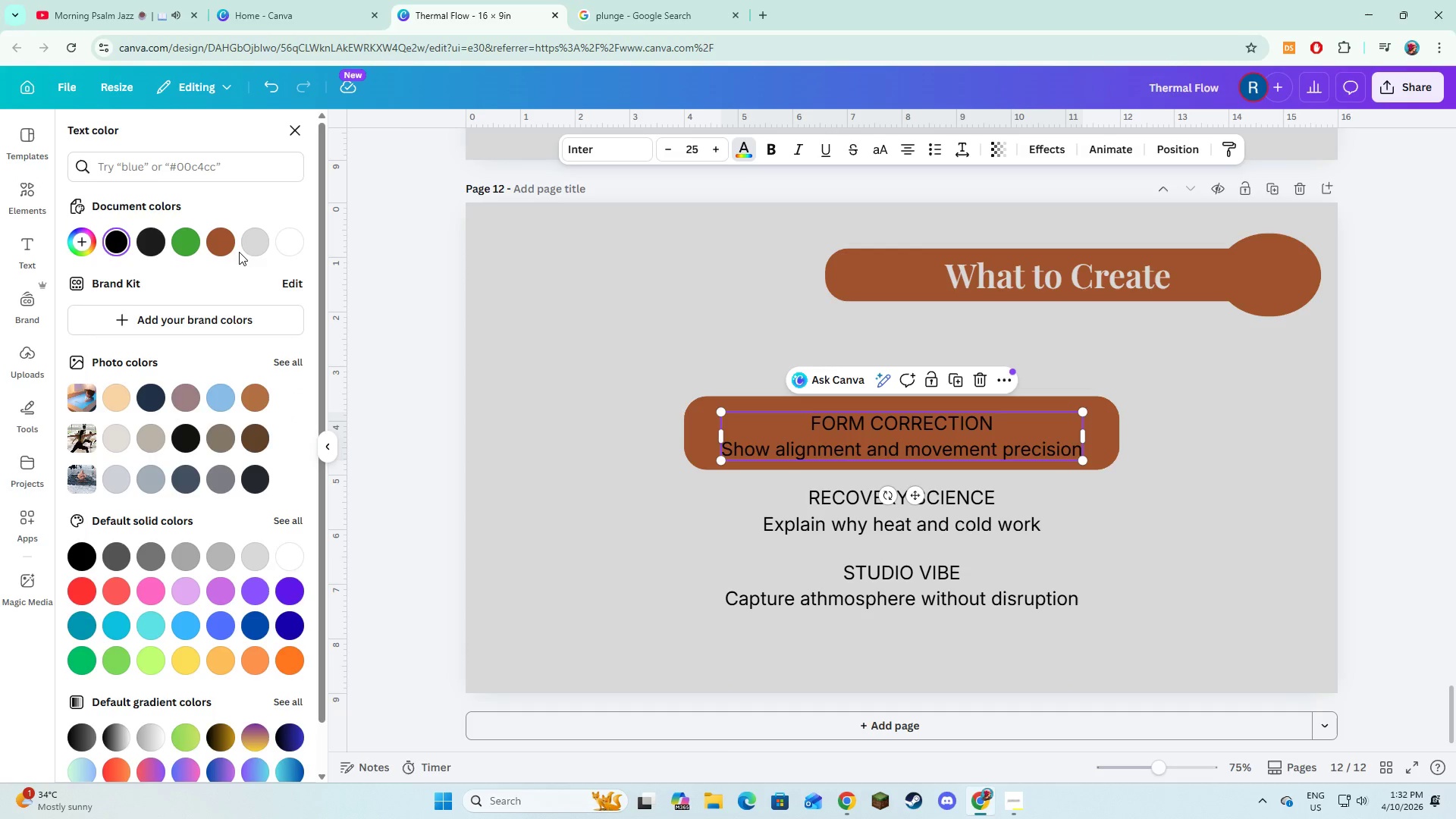 
left_click([253, 240])
 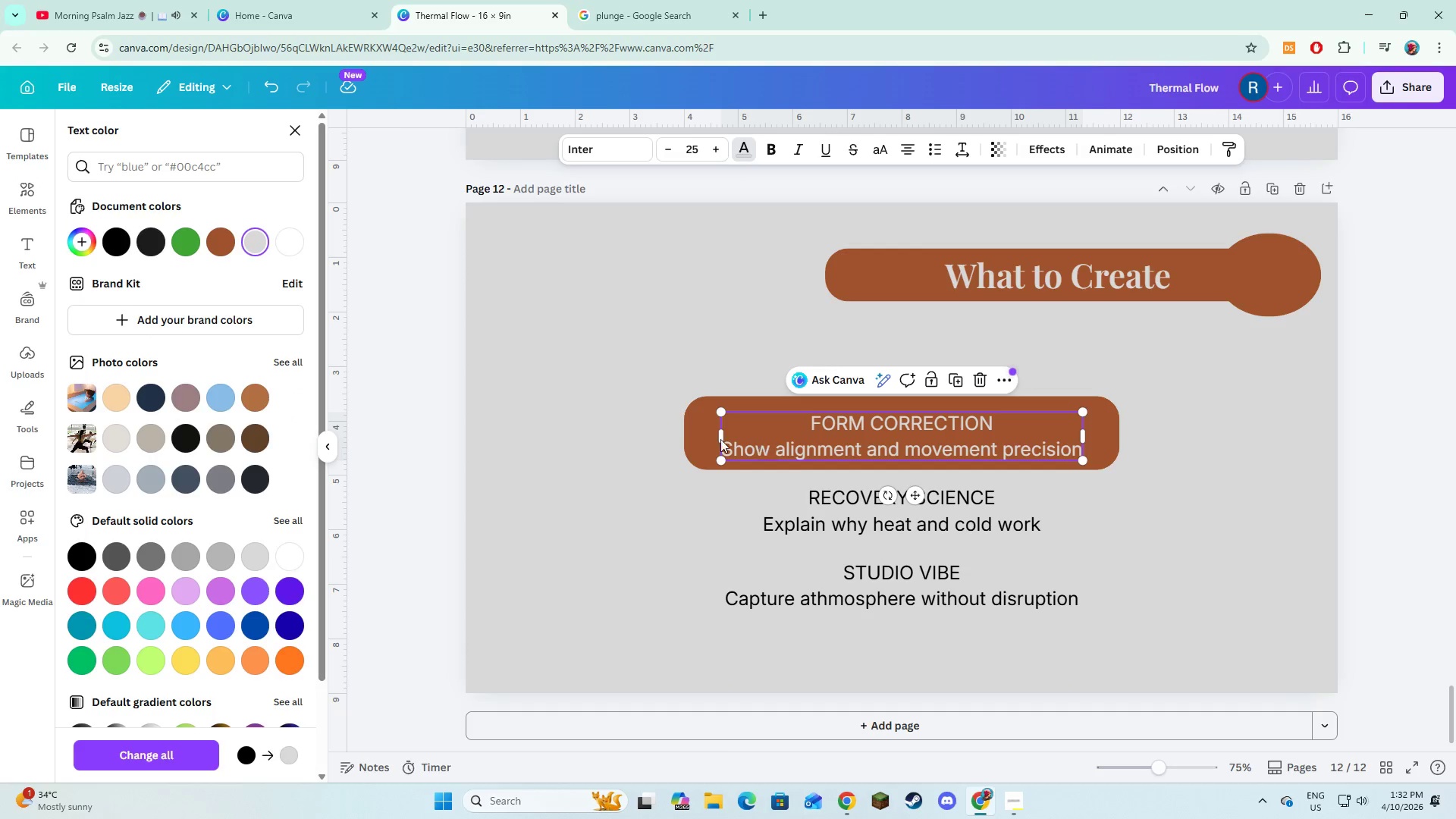 
left_click([708, 436])
 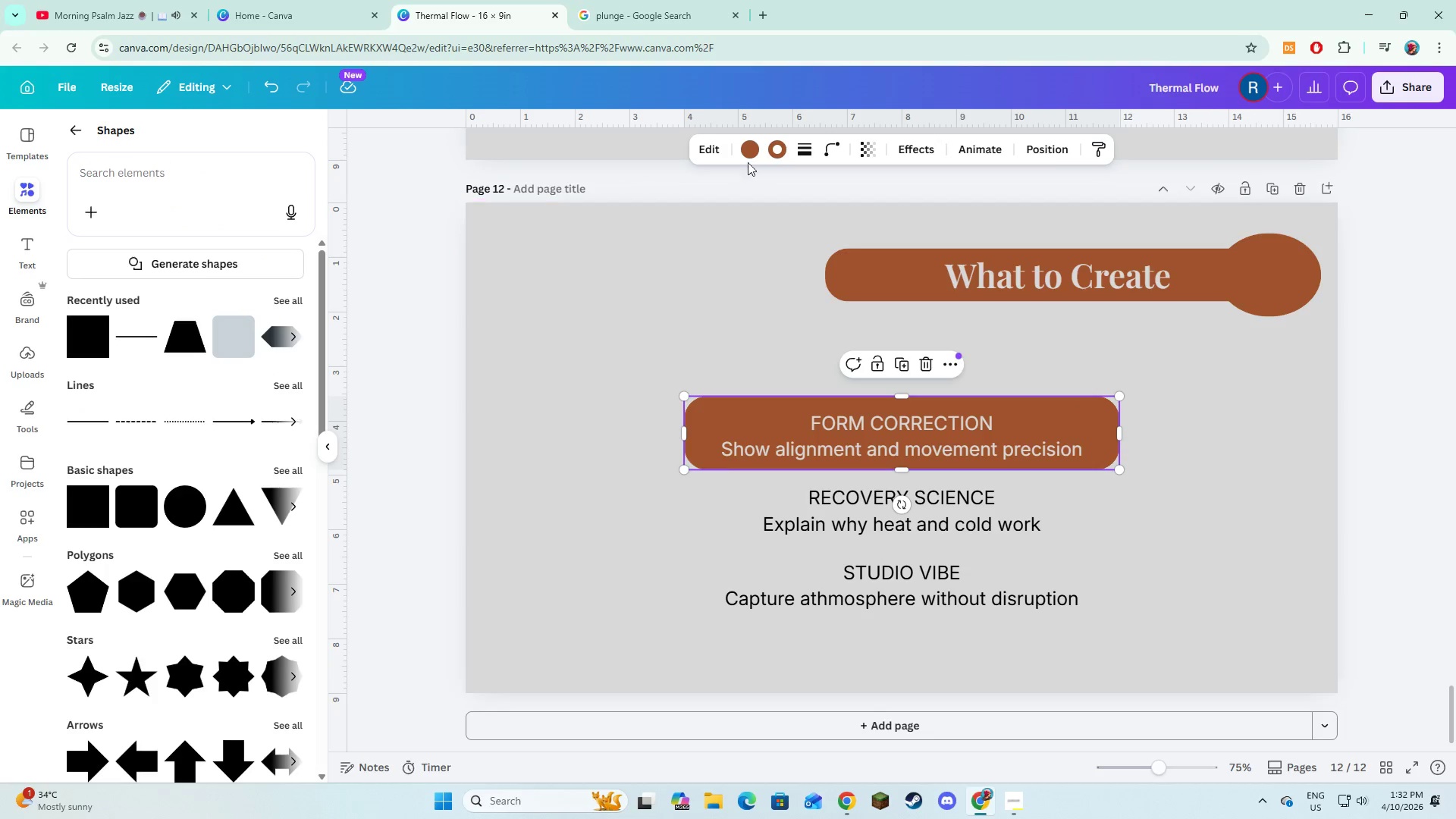 
left_click([748, 158])
 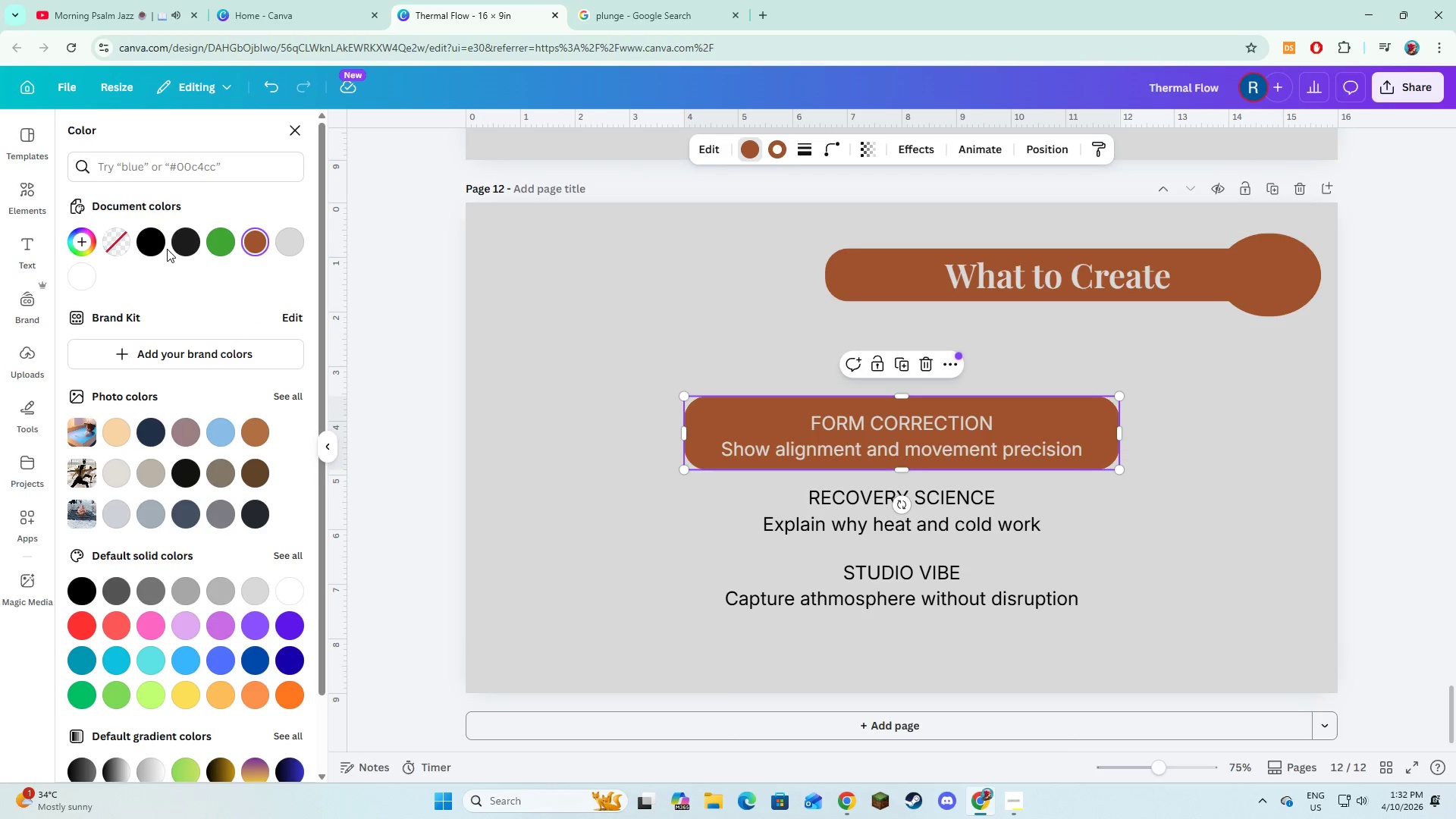 
left_click([175, 246])
 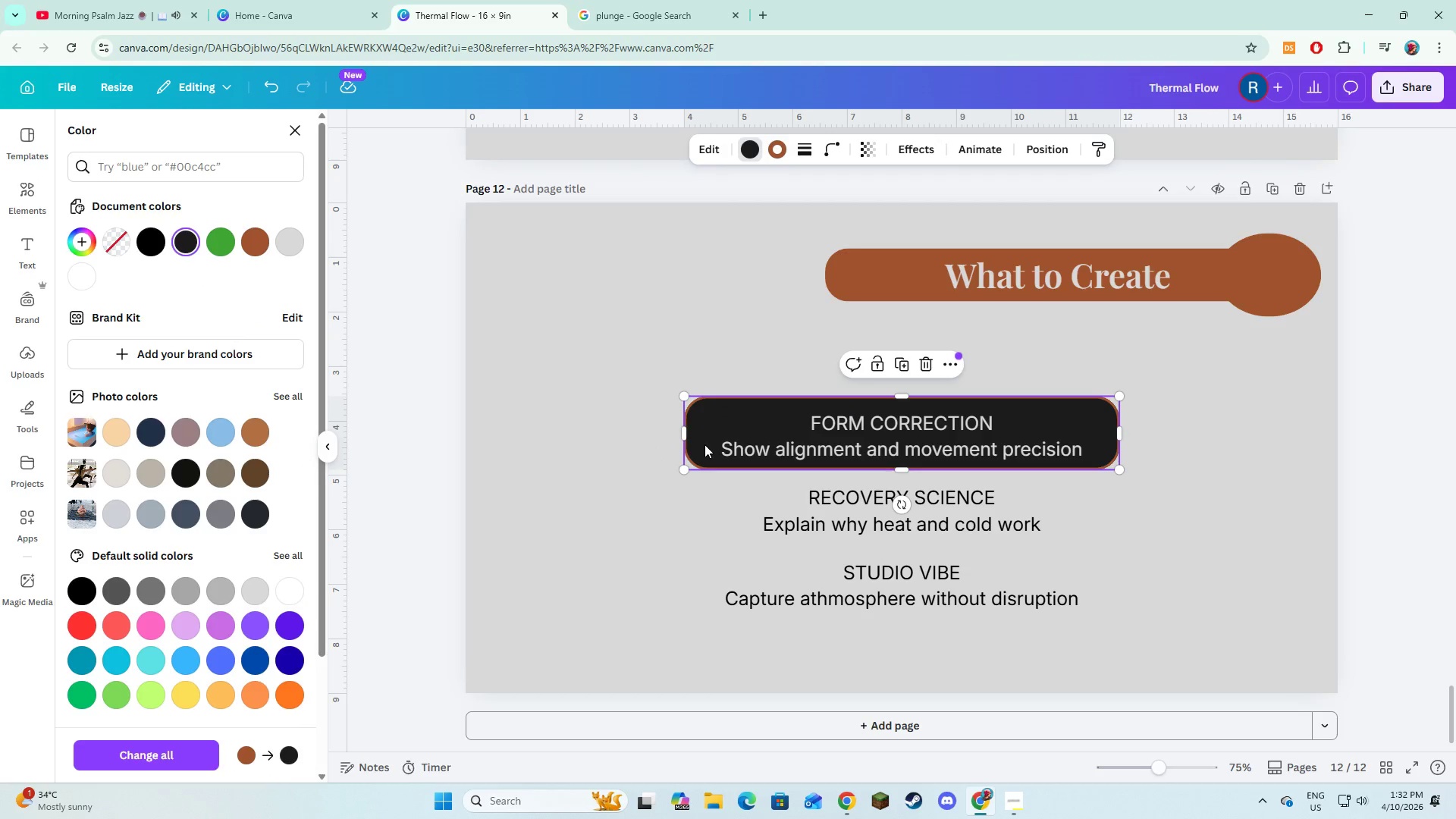 
left_click([900, 369])
 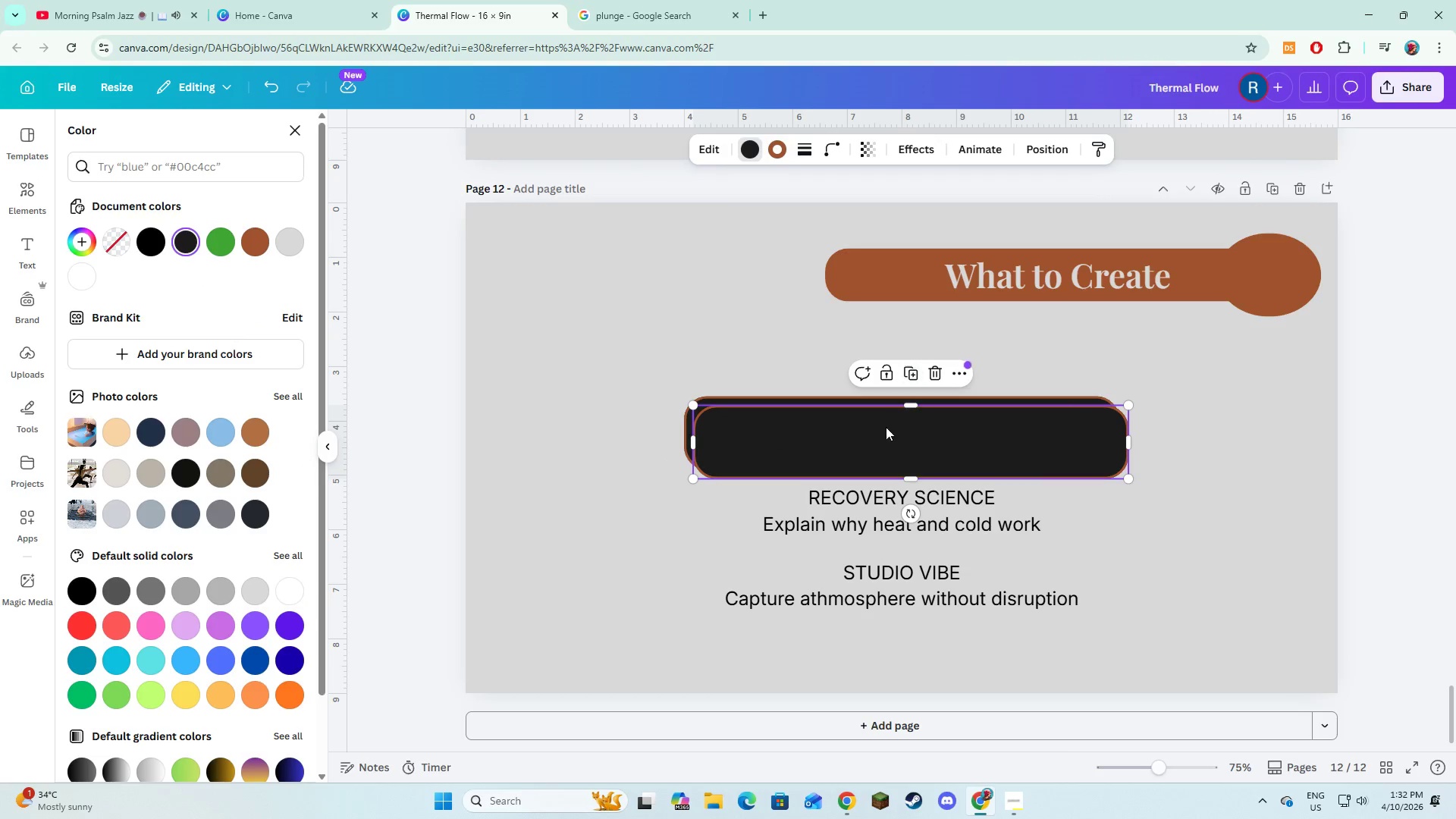 
left_click_drag(start_coordinate=[886, 427], to_coordinate=[886, 581])
 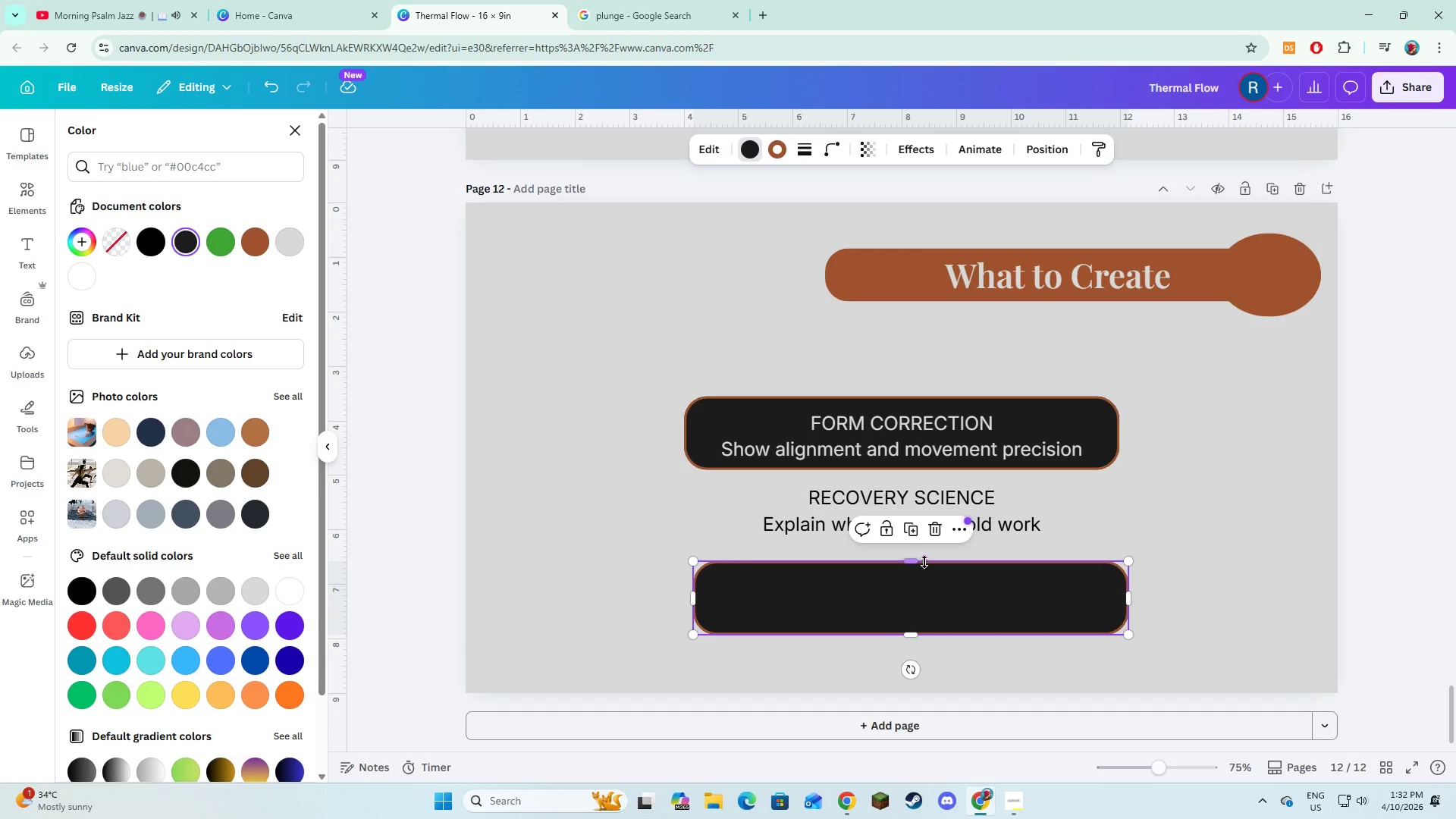 
left_click_drag(start_coordinate=[917, 589], to_coordinate=[915, 585])
 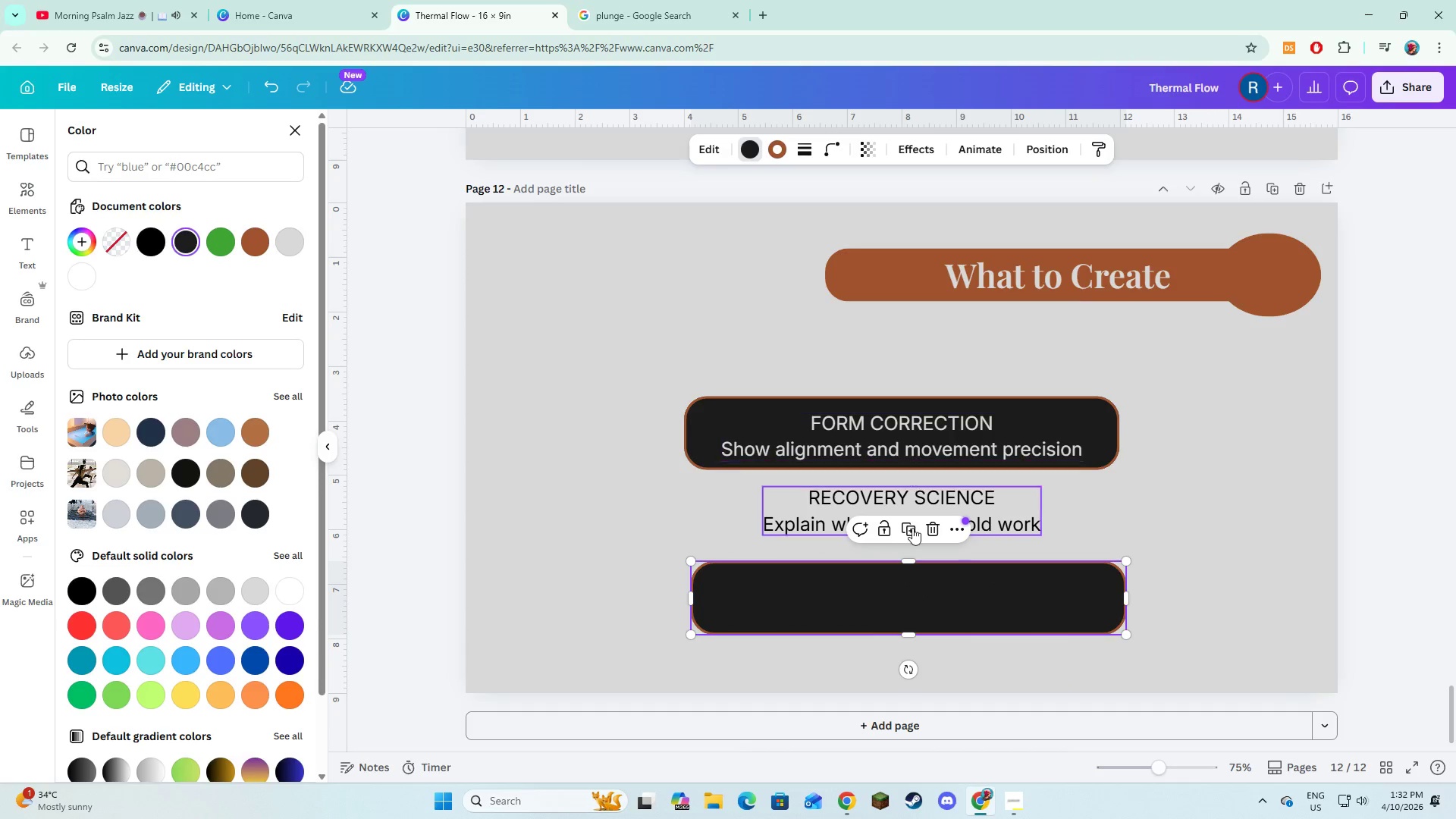 
right_click([930, 576])
 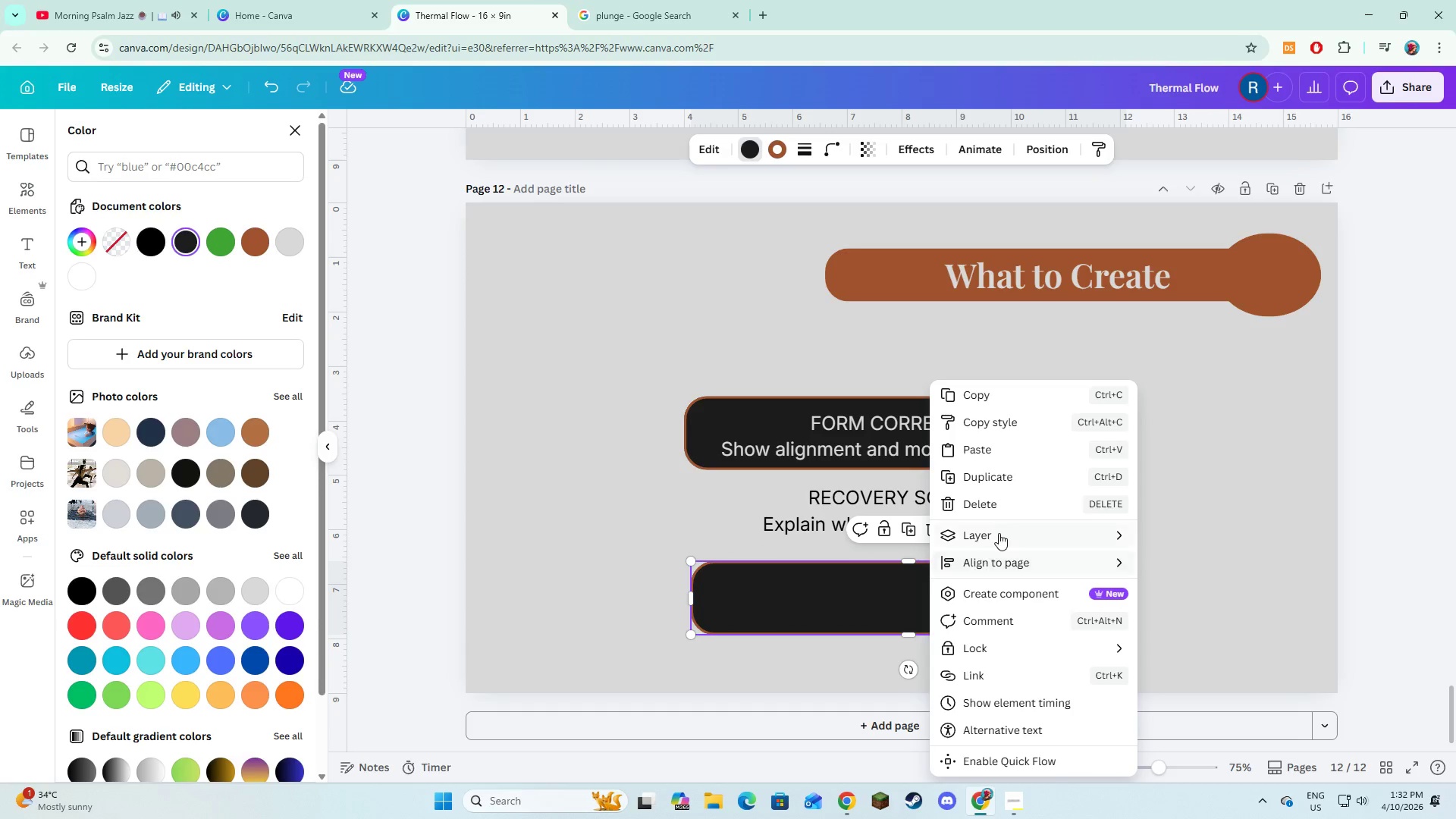 
left_click([999, 531])
 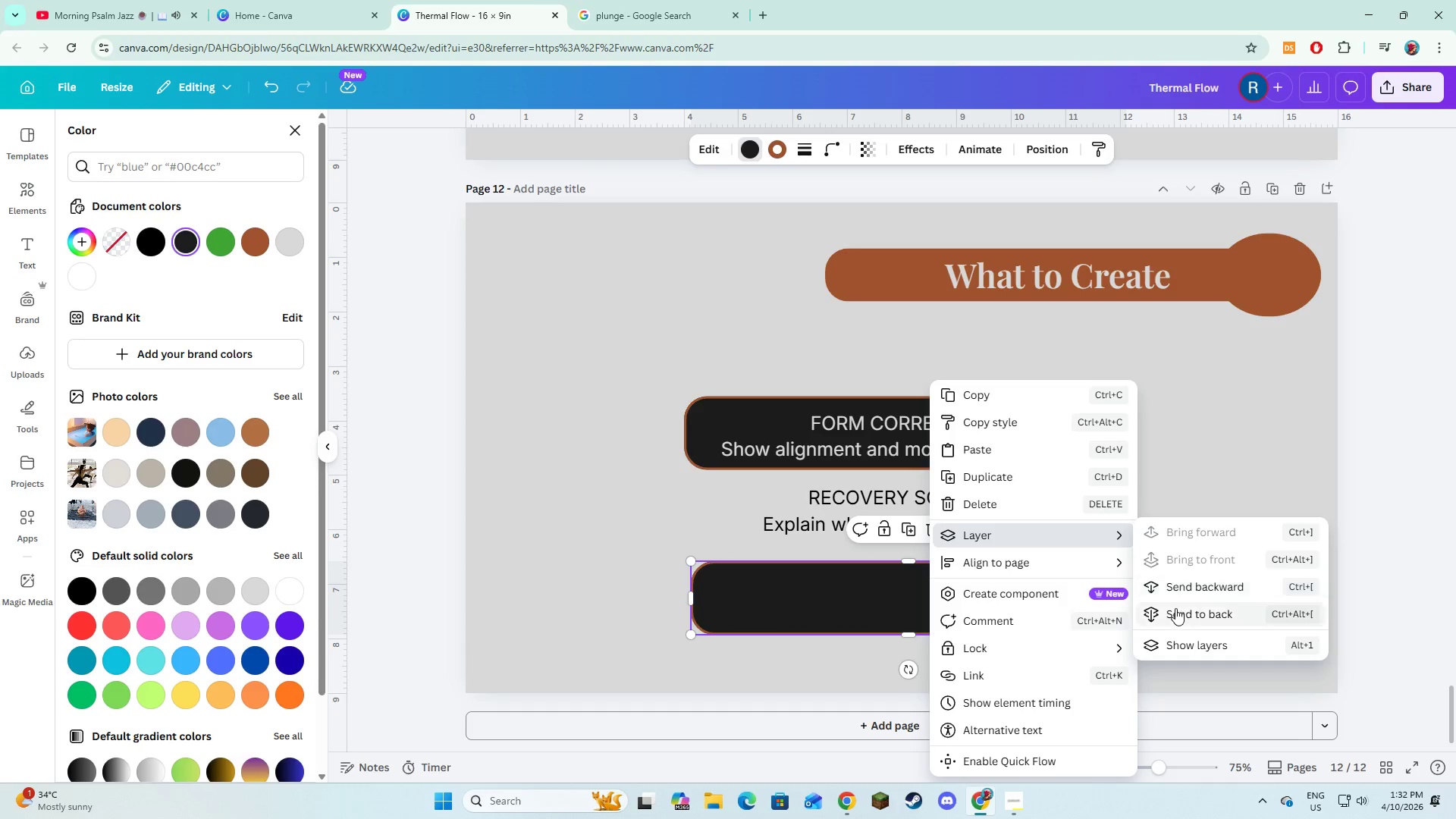 
left_click([1175, 608])
 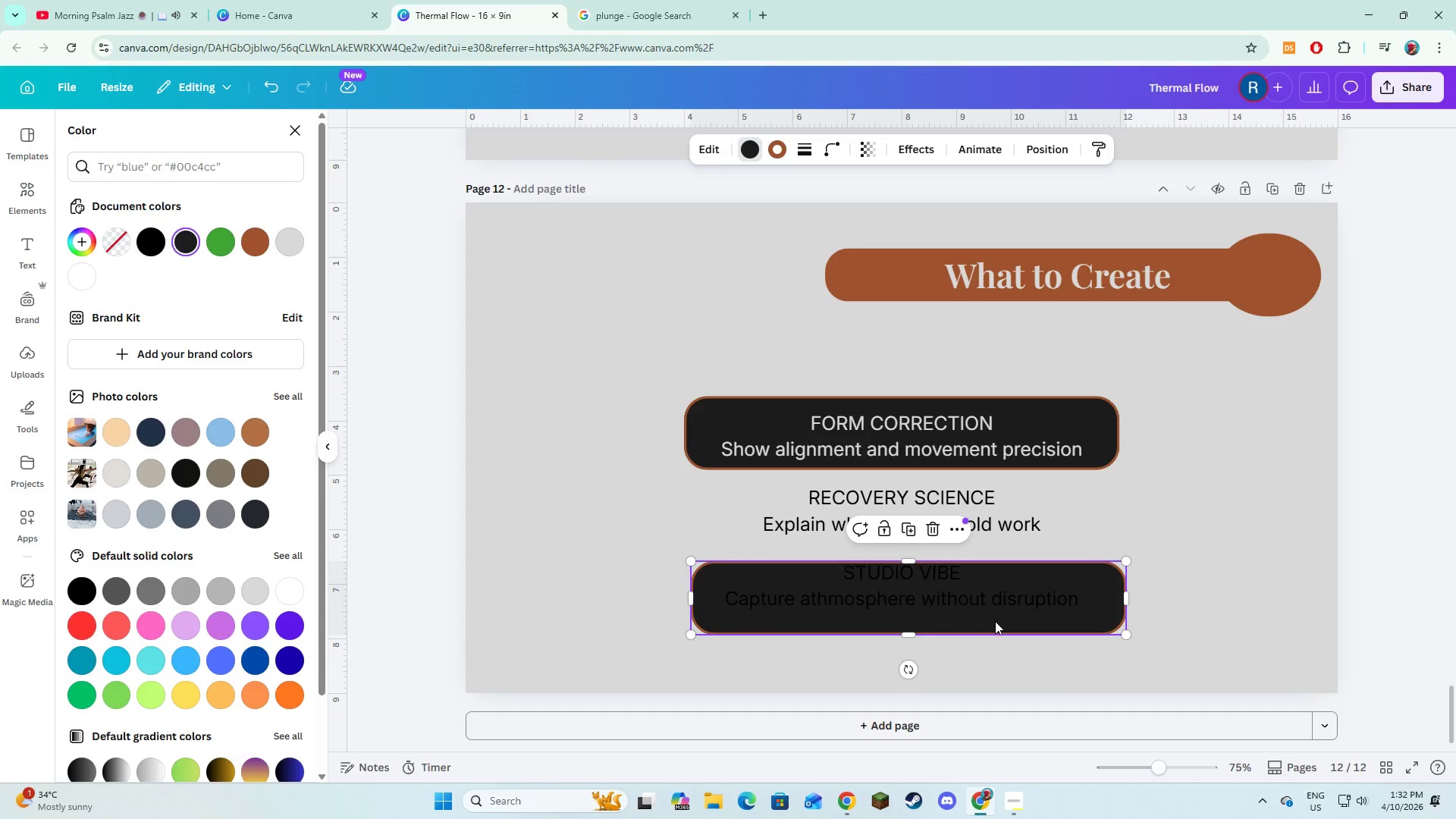 
left_click_drag(start_coordinate=[995, 621], to_coordinate=[987, 608])
 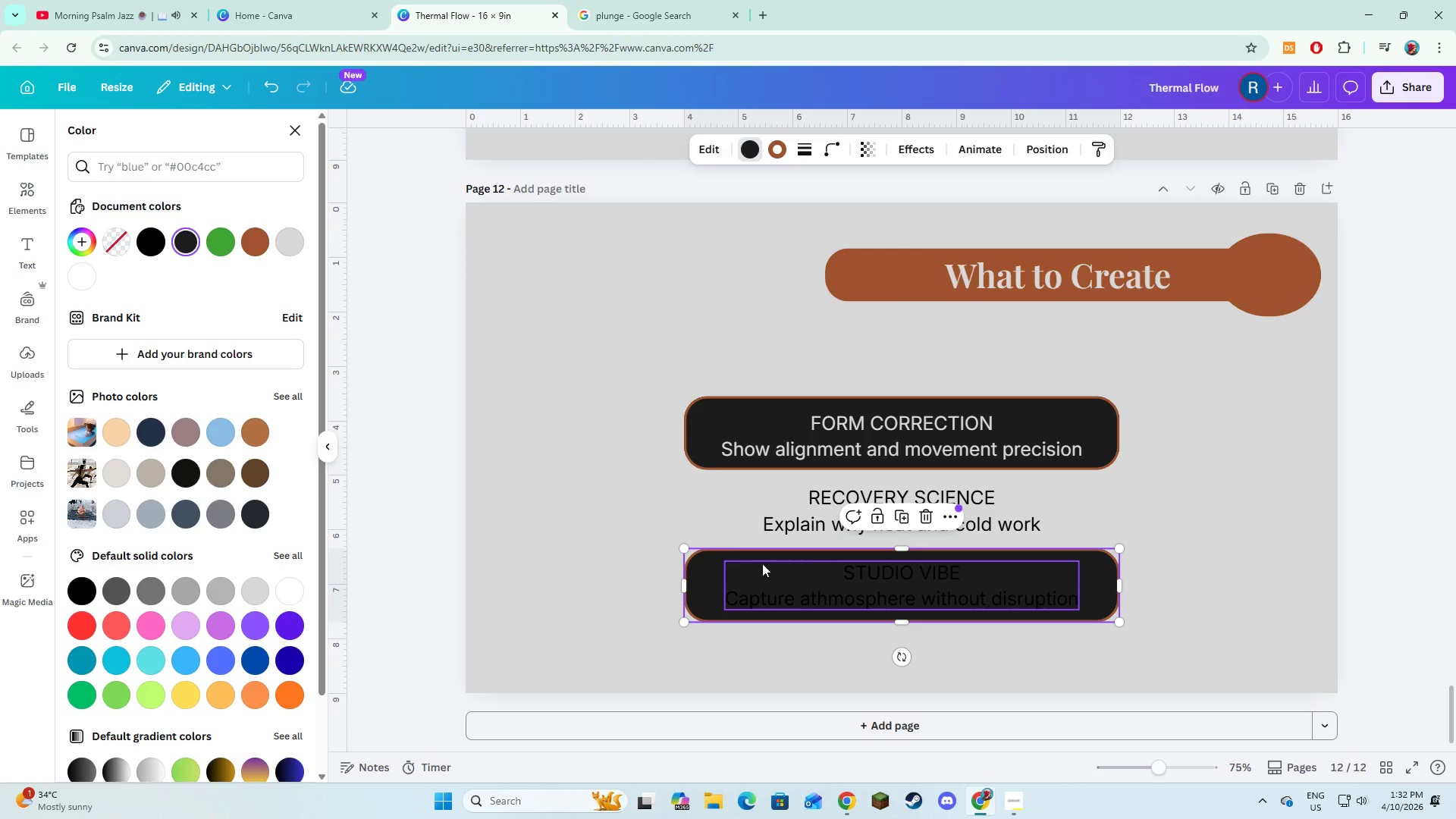 
left_click([843, 579])